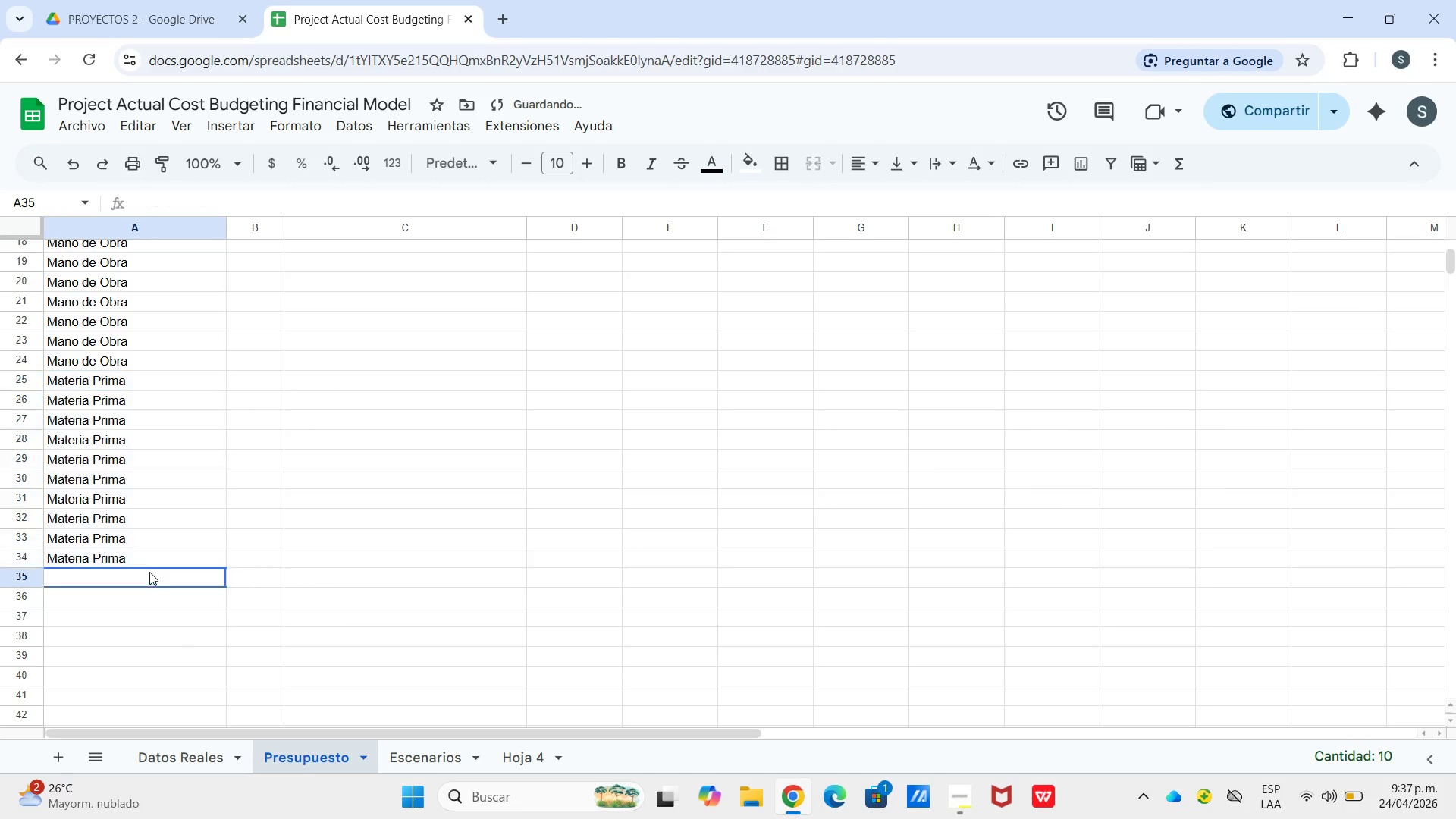 
scroll: coordinate [137, 627], scroll_direction: down, amount: 3.0
 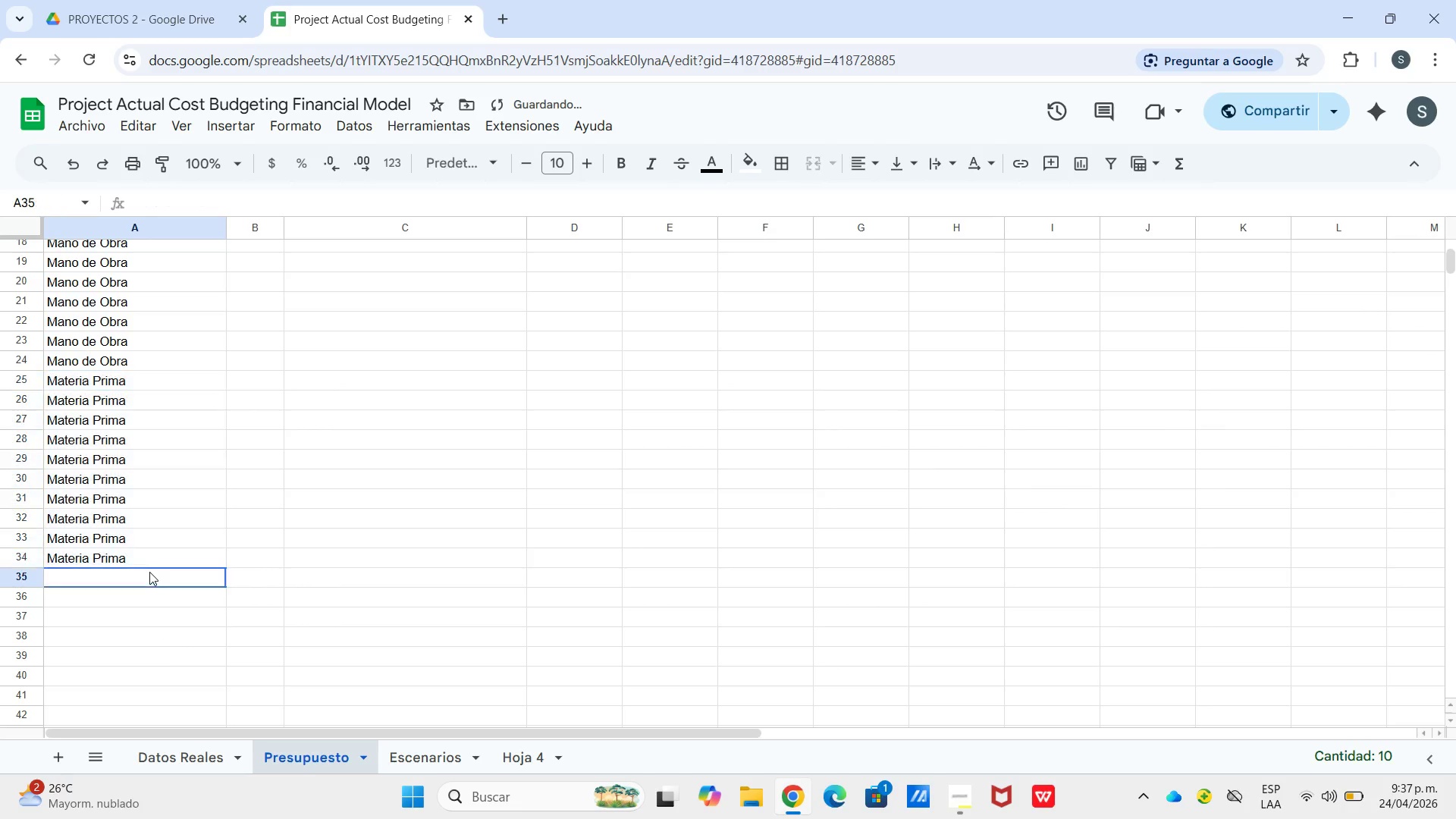 
double_click([150, 579])
 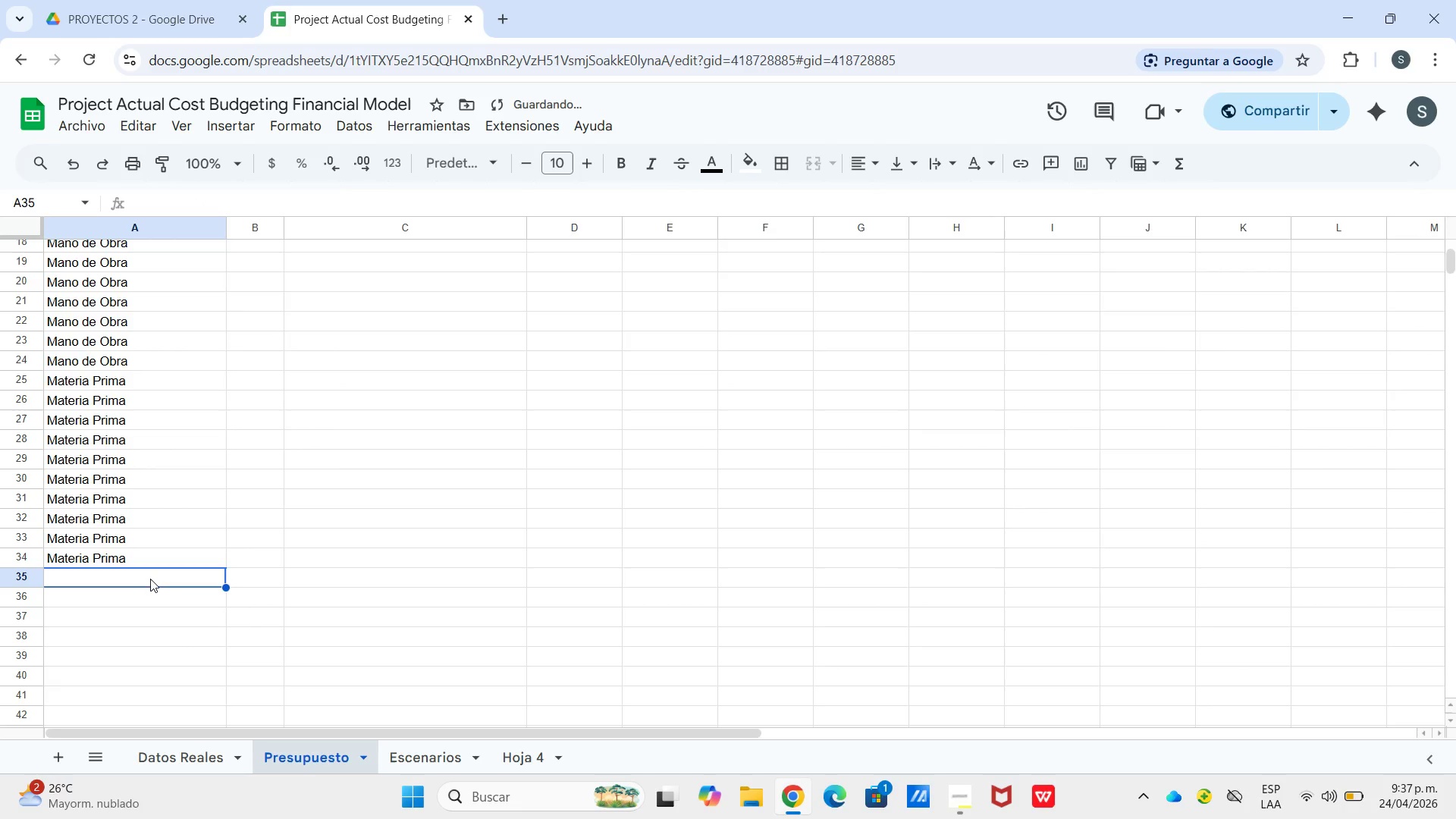 
triple_click([150, 579])
 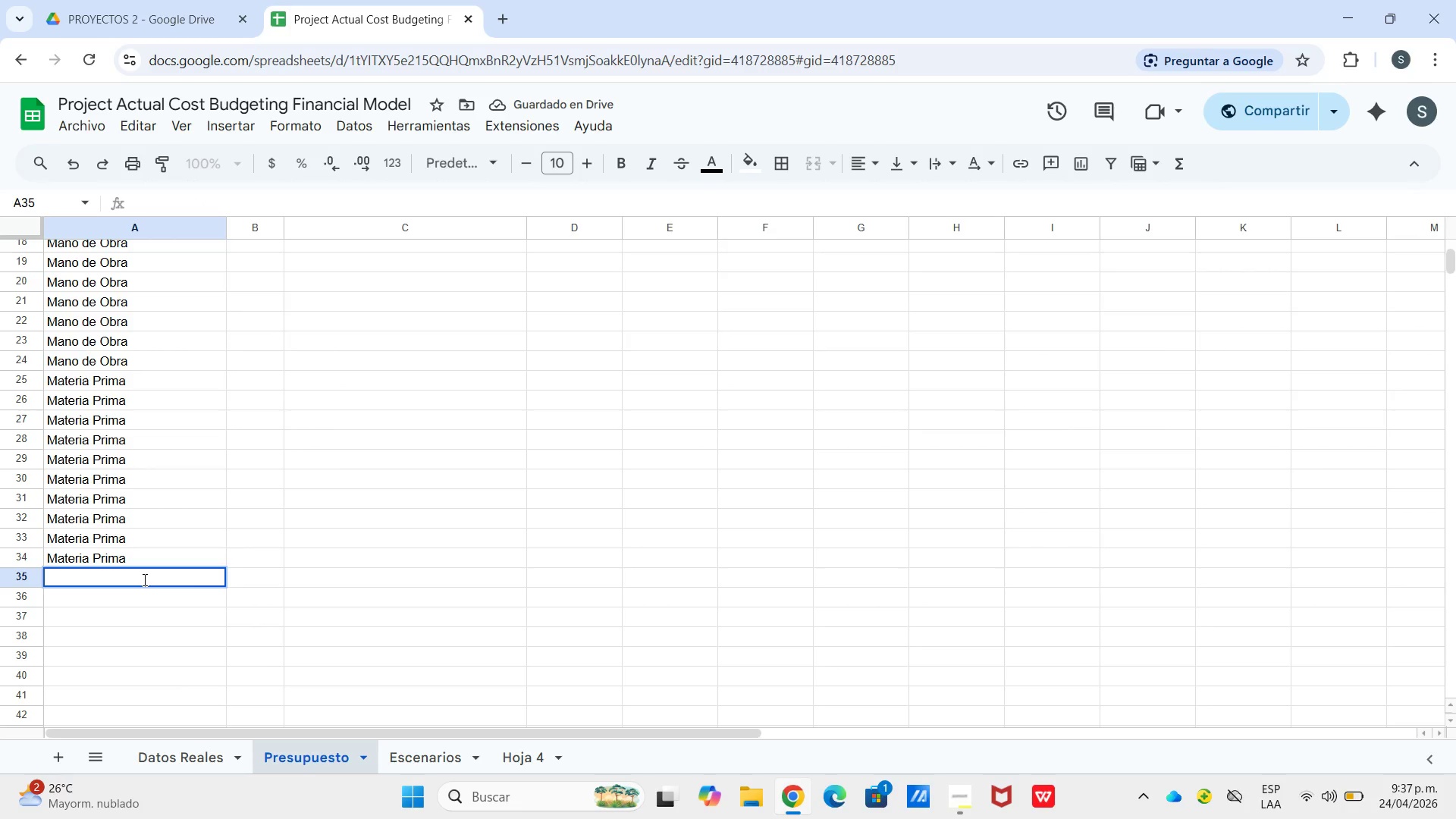 
type(Consumibles)
 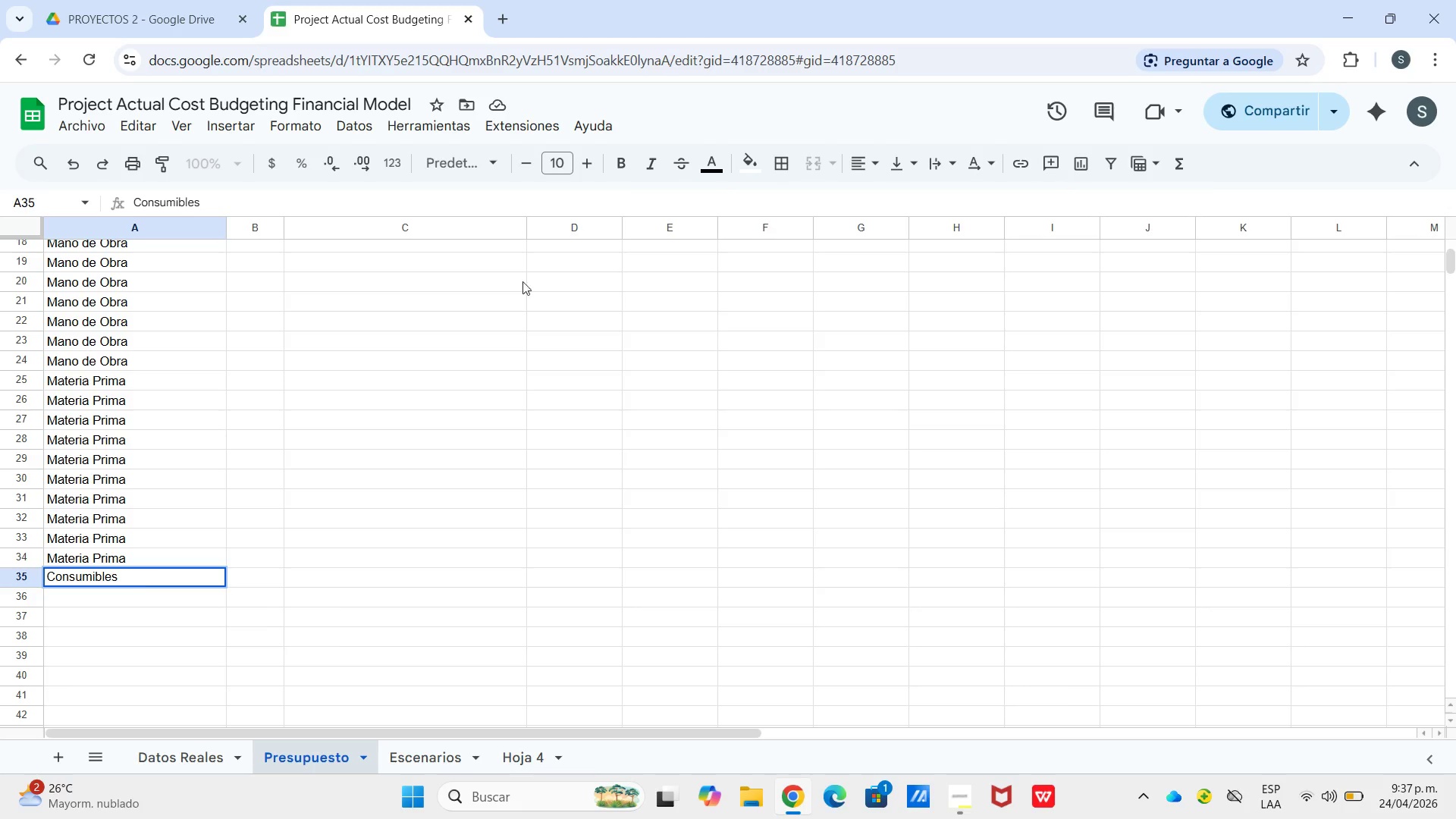 
wait(5.19)
 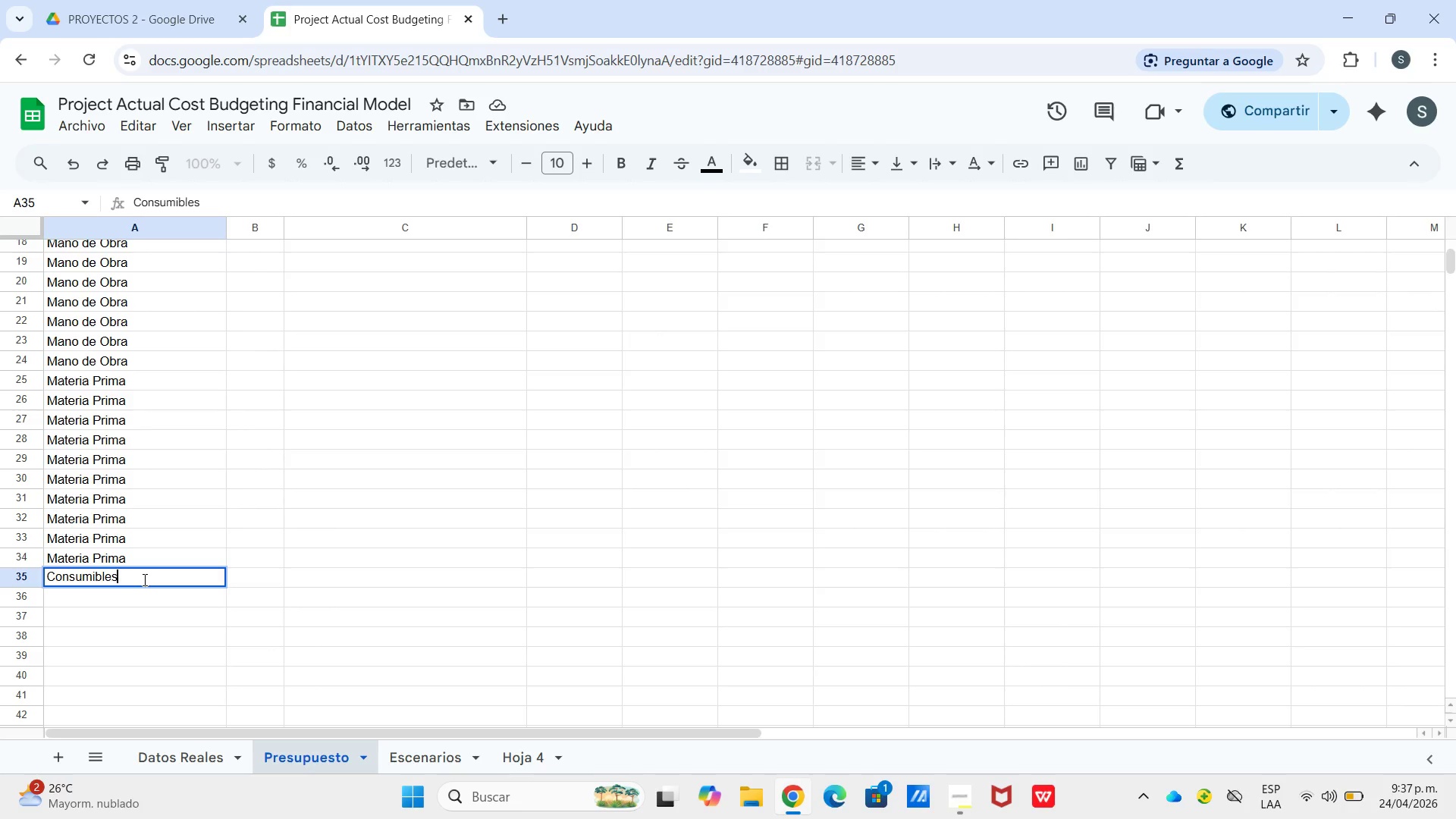 
left_click([152, 621])
 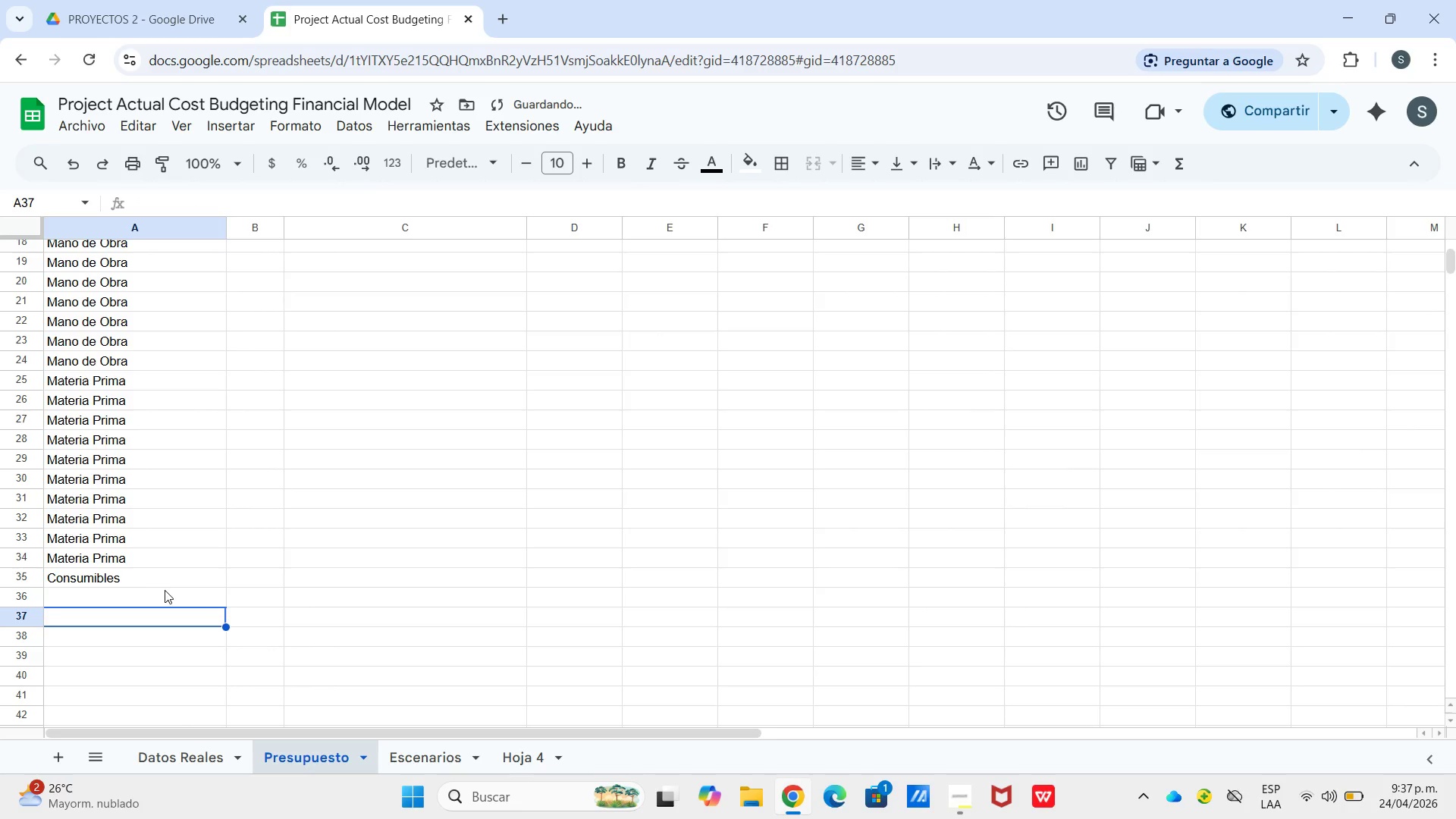 
left_click([168, 594])
 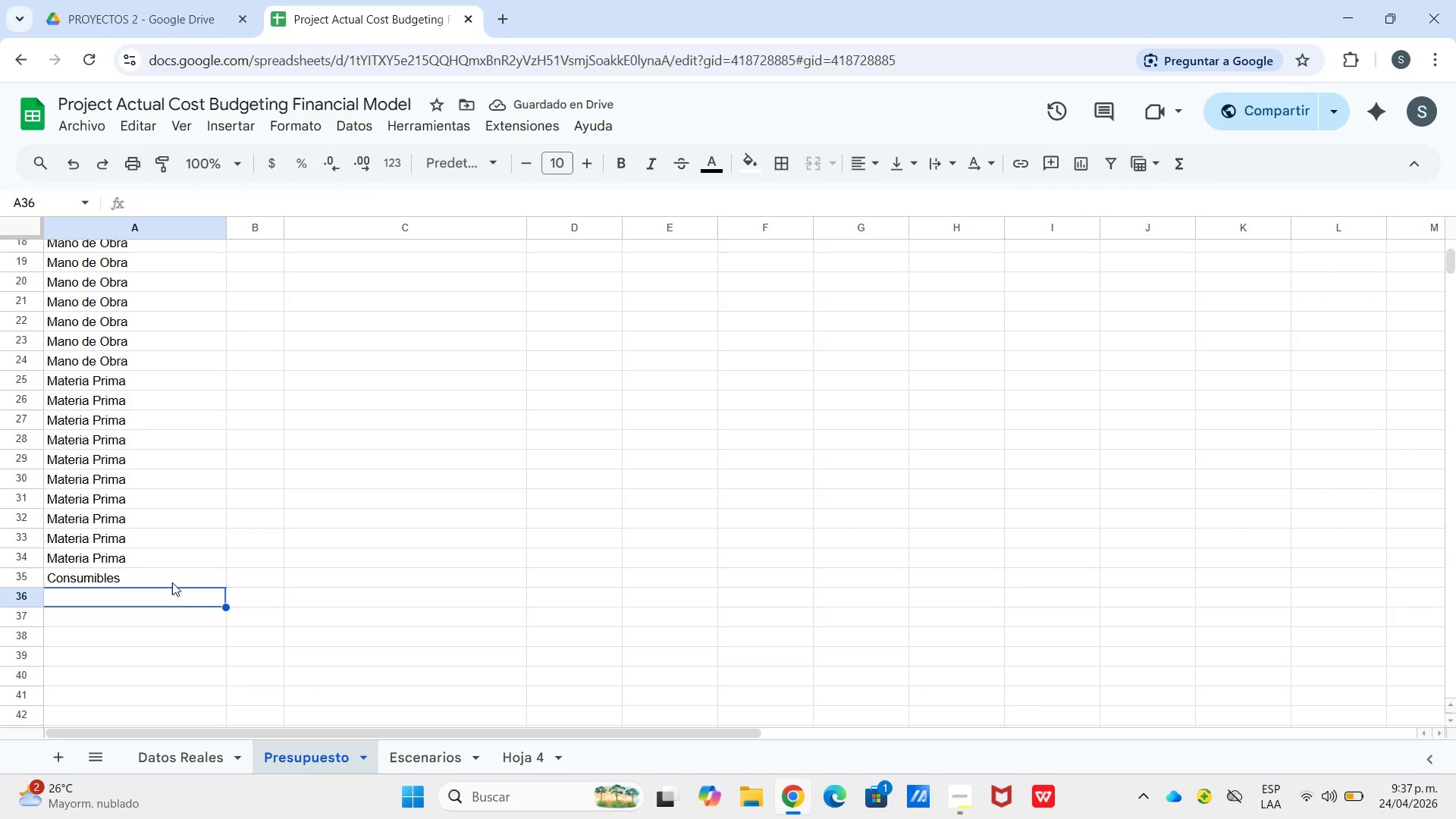 
left_click([172, 582])
 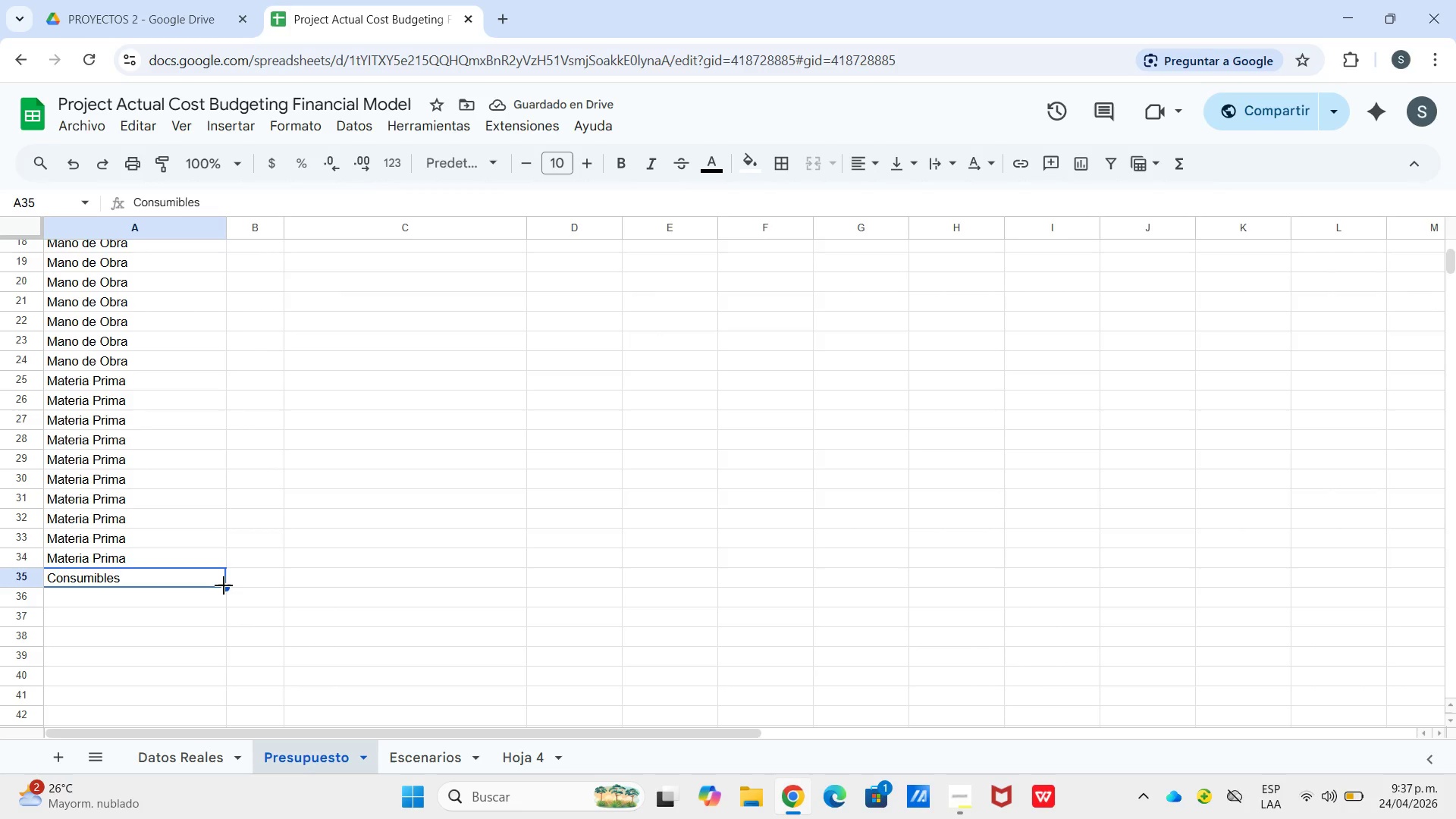 
left_click_drag(start_coordinate=[226, 588], to_coordinate=[215, 621])
 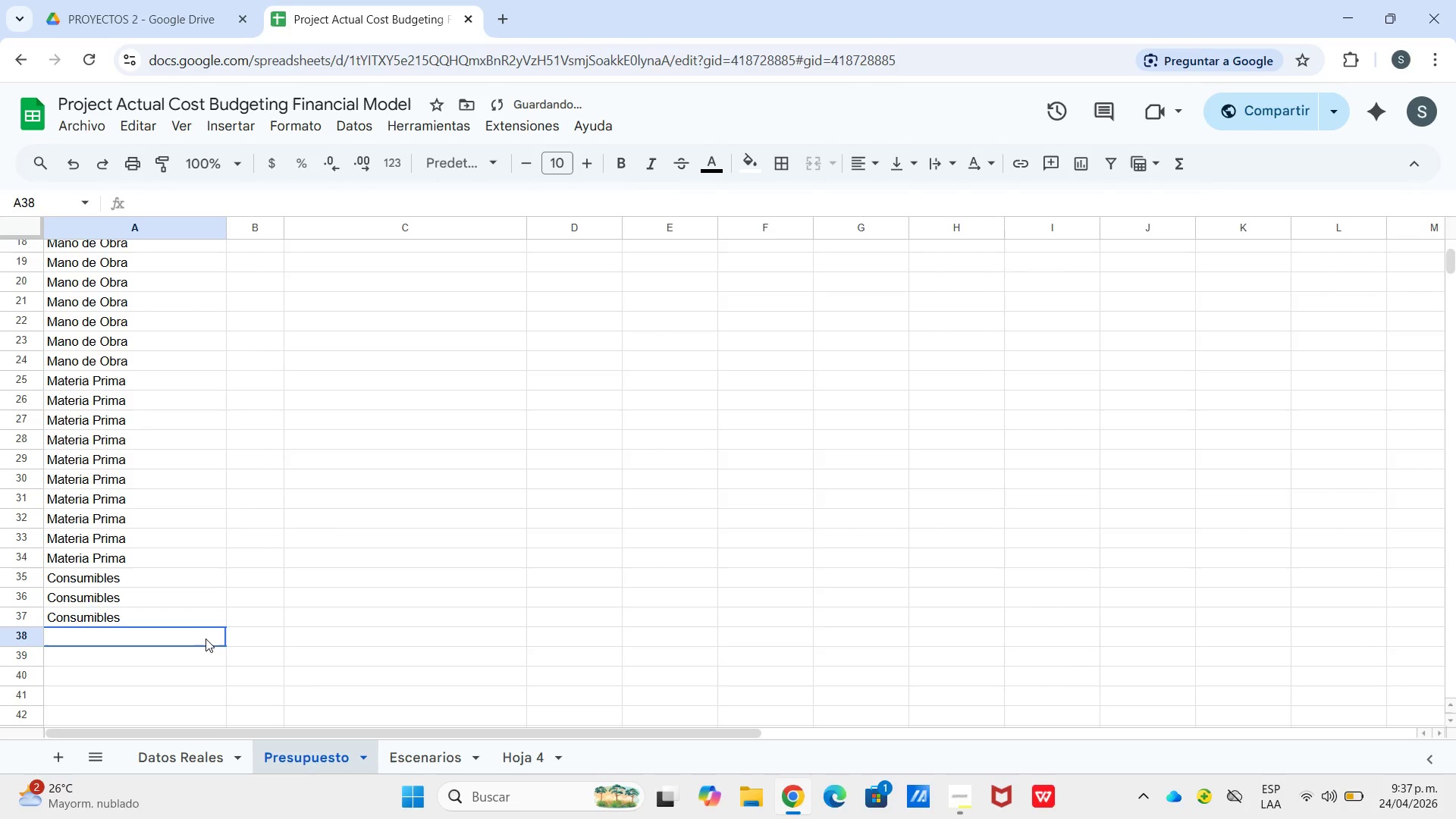 
double_click([206, 639])
 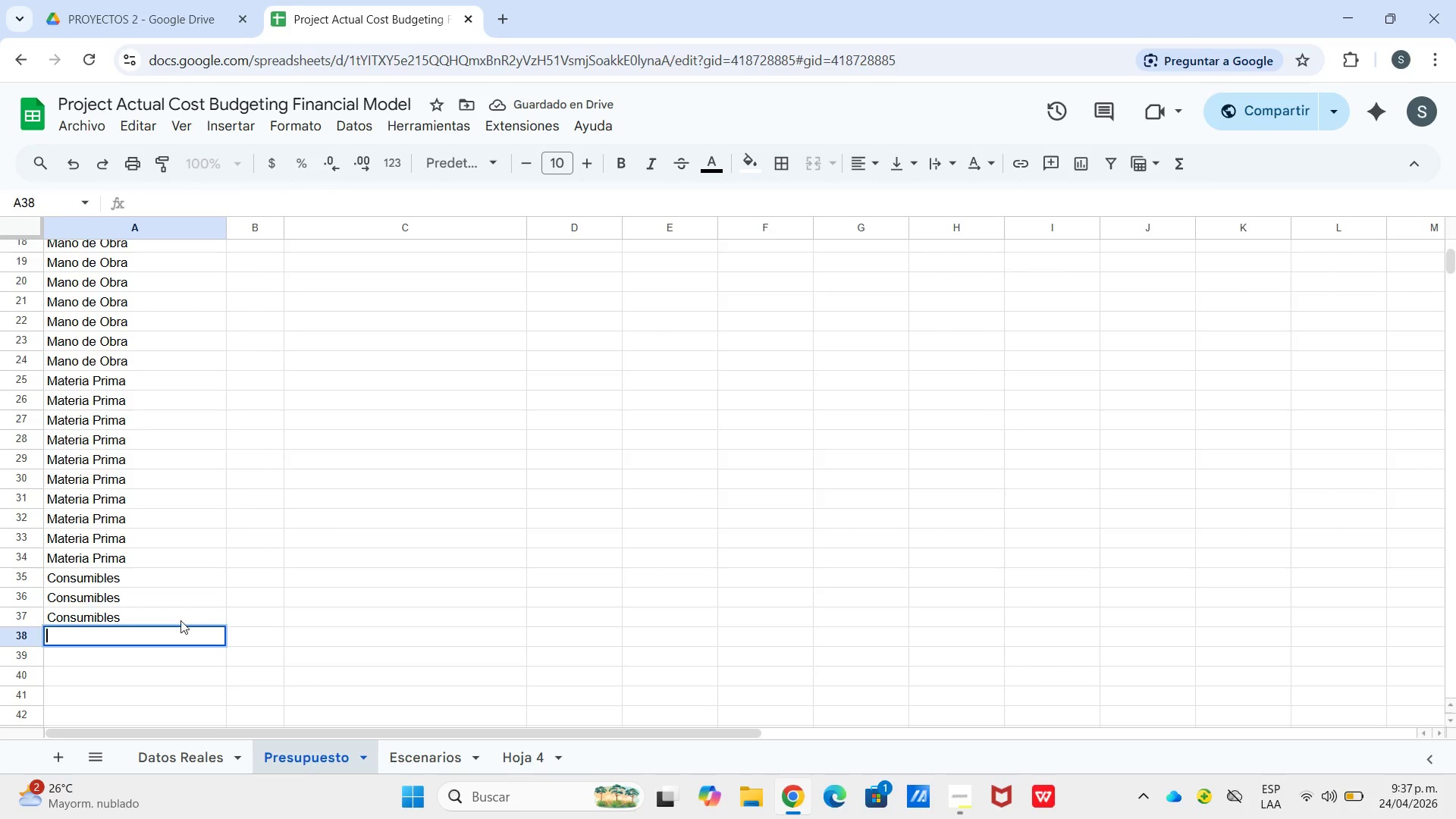 
type(Alquiler E)
 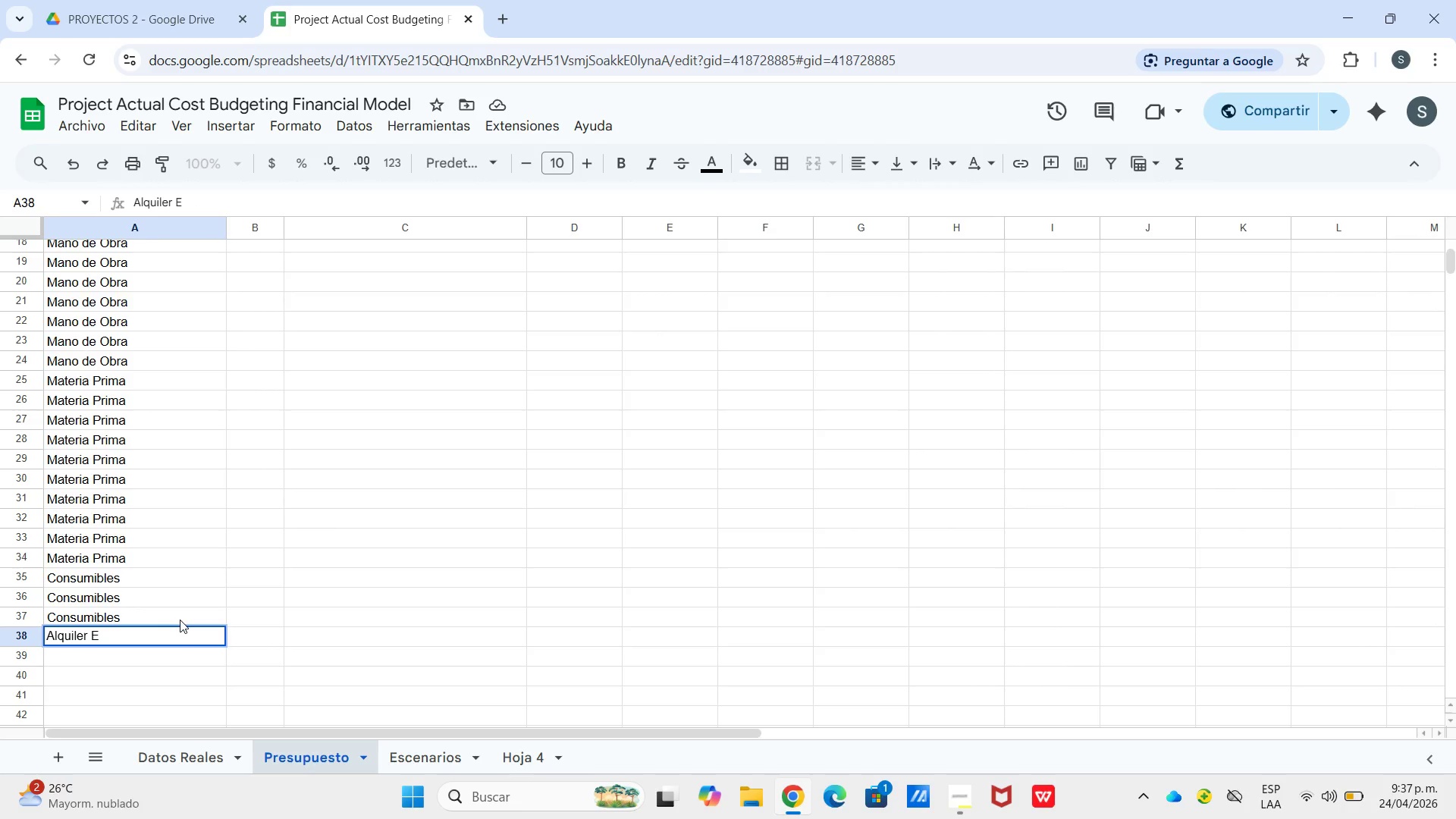 
type(quipo)
 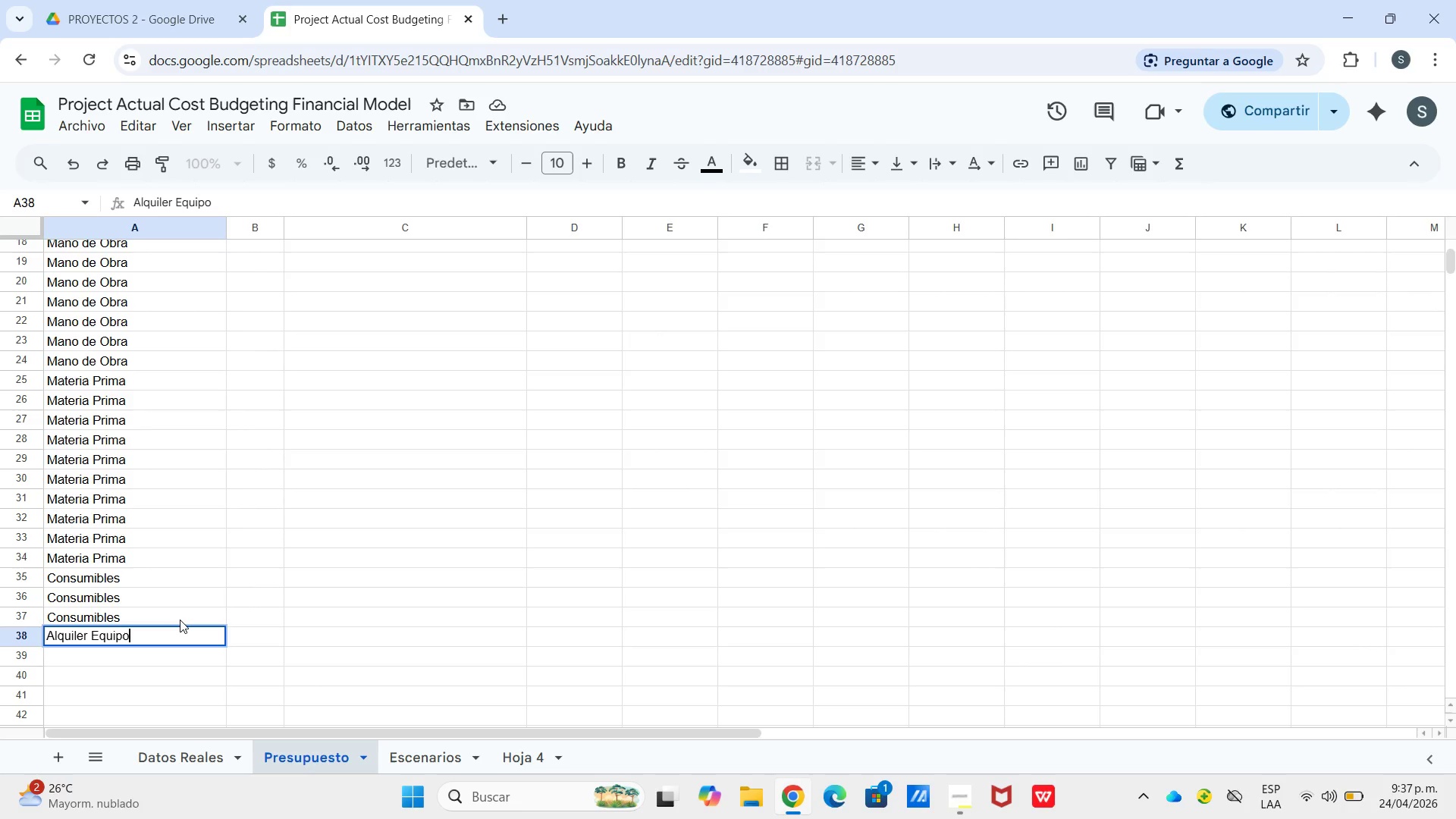 
key(Enter)
 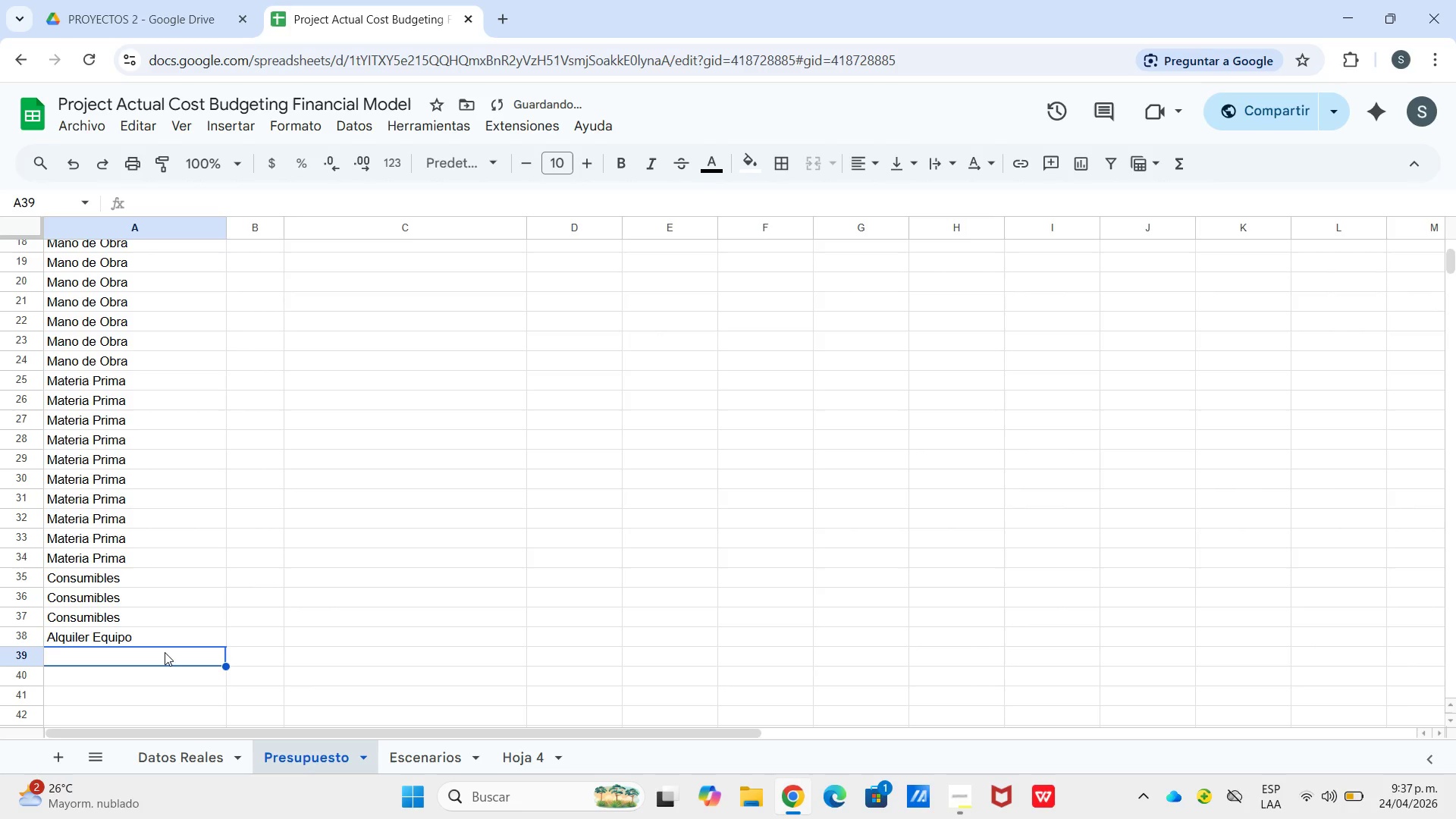 
left_click([168, 629])
 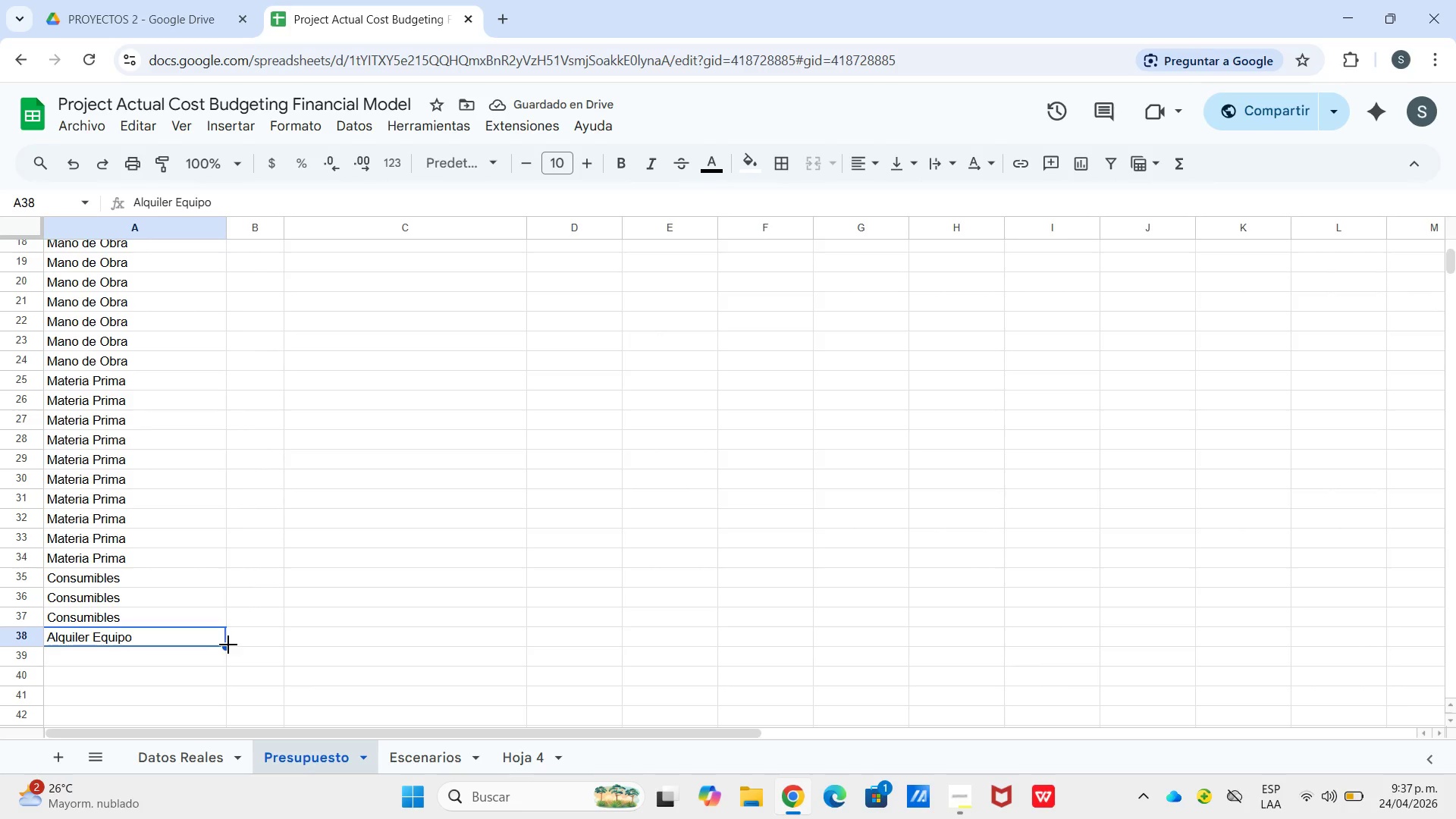 
left_click_drag(start_coordinate=[226, 645], to_coordinate=[177, 689])
 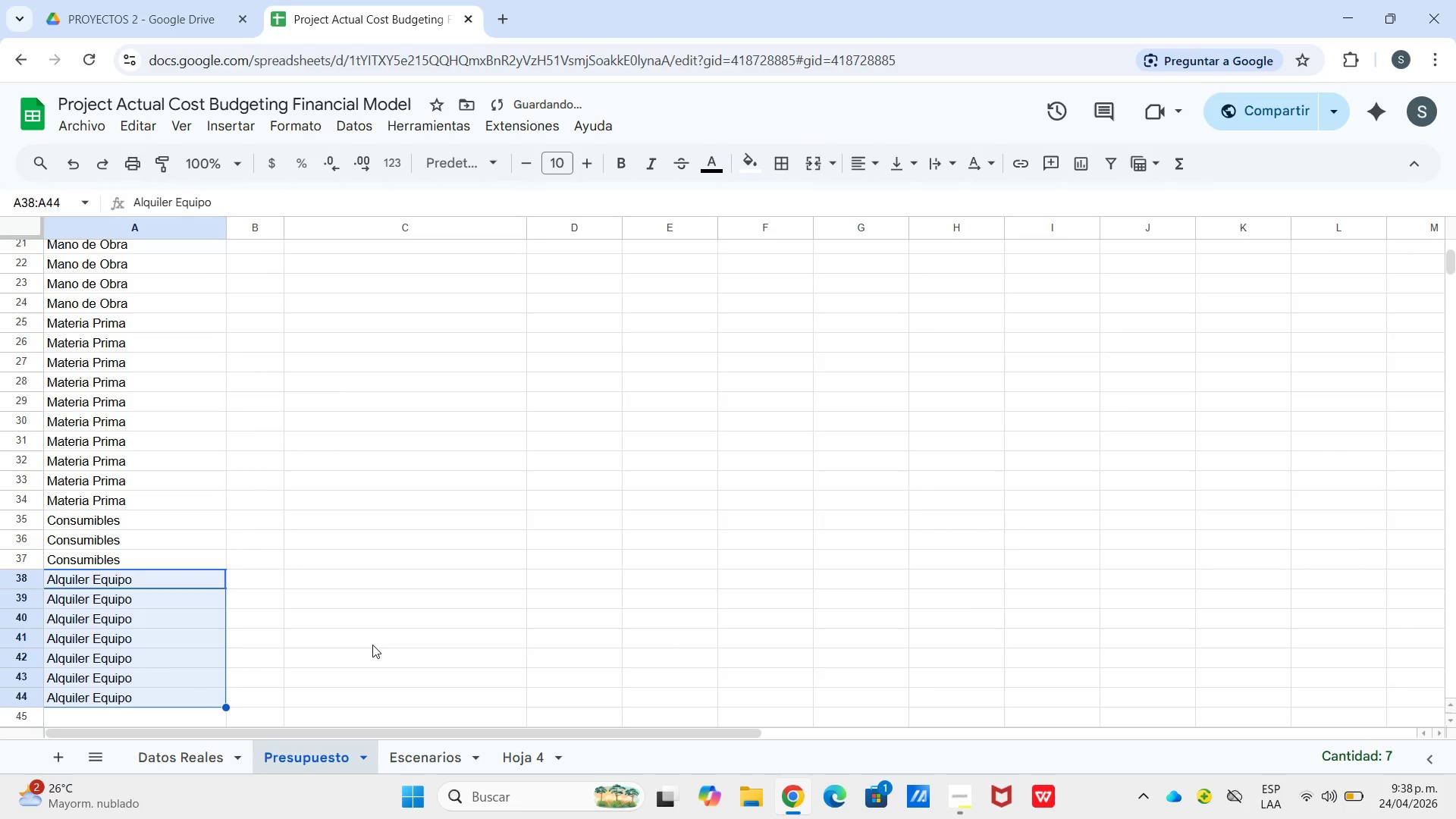 
left_click([372, 645])
 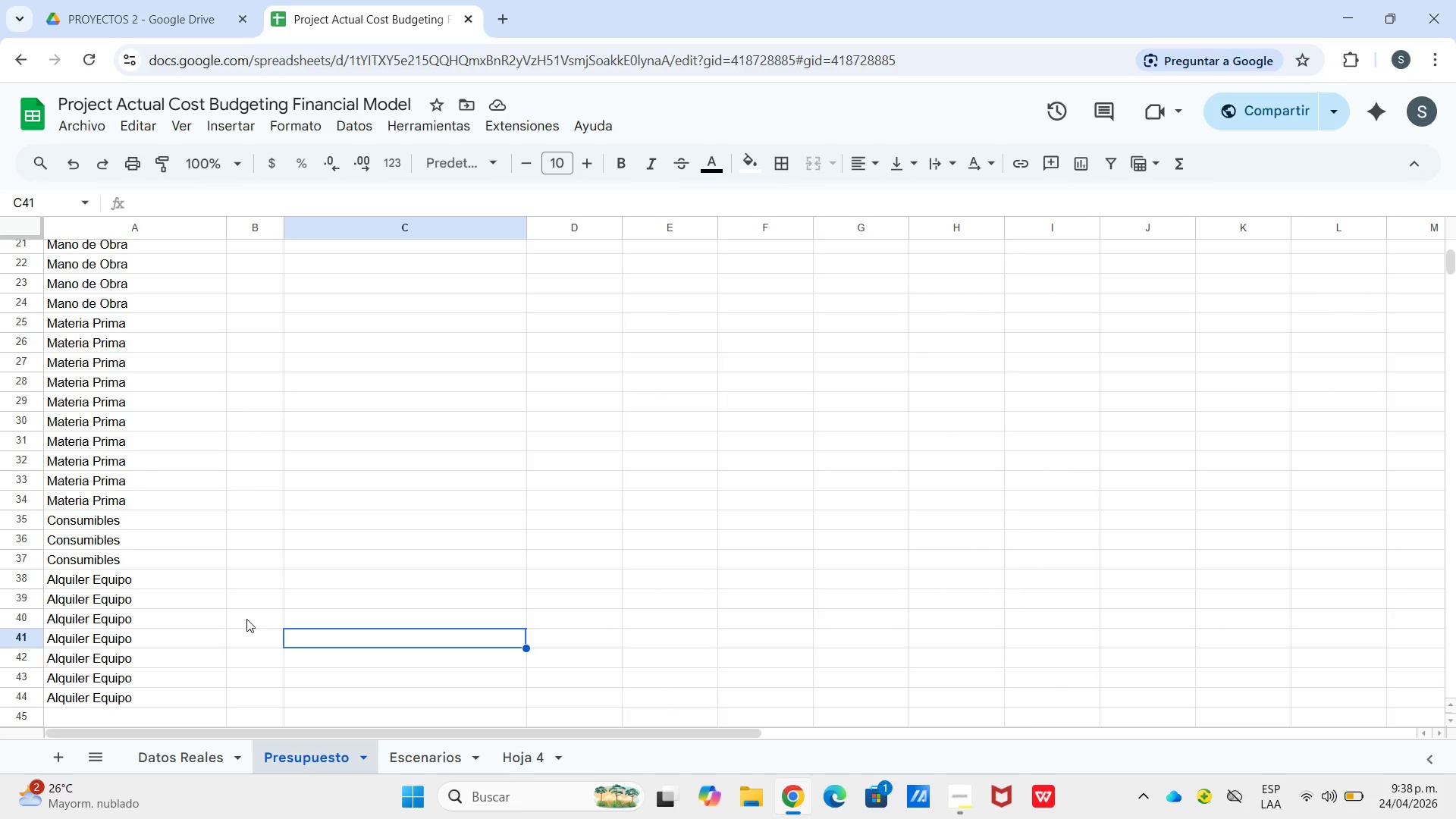 
wait(27.94)
 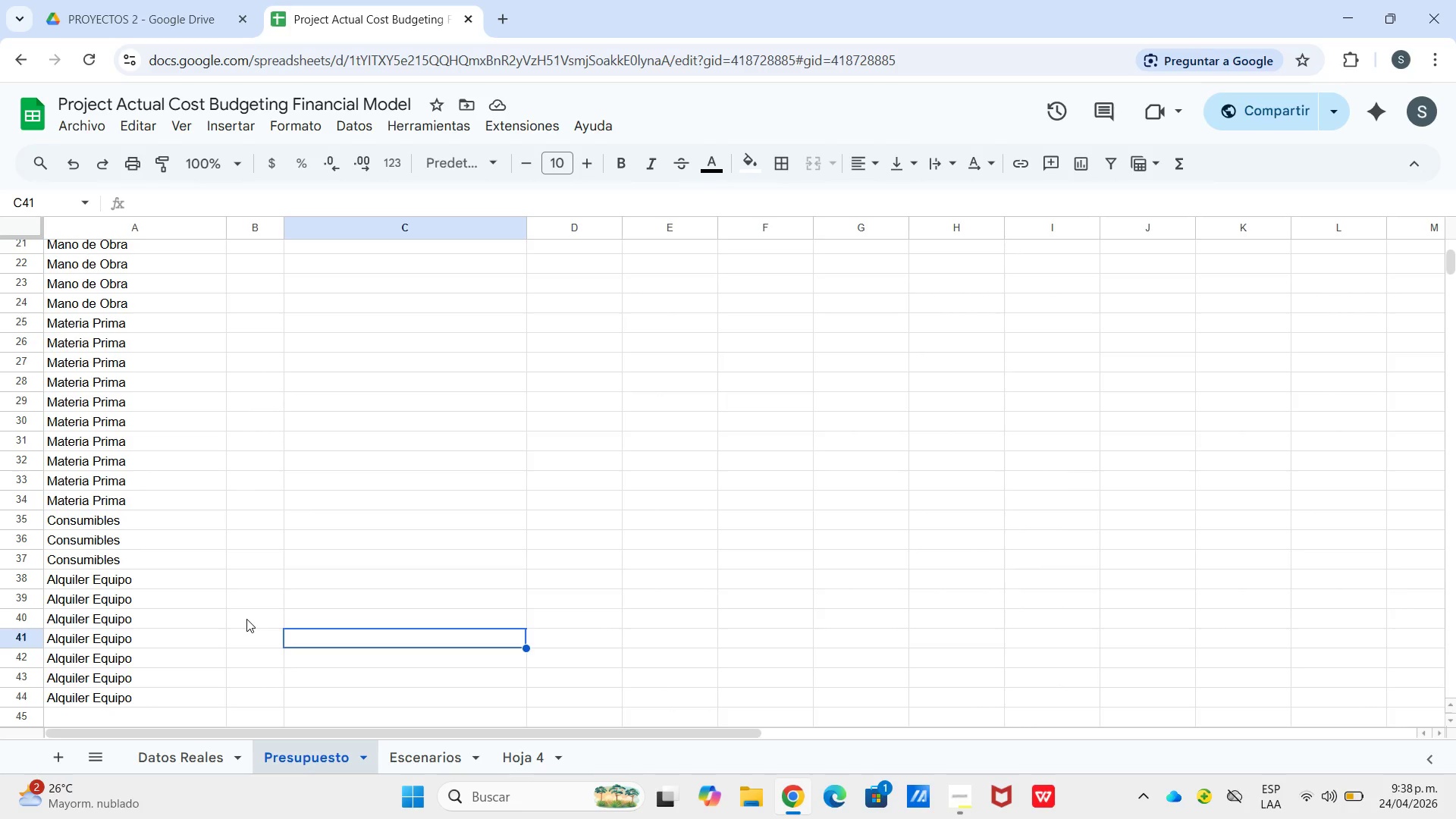 
scroll: coordinate [319, 261], scroll_direction: up, amount: 12.0
 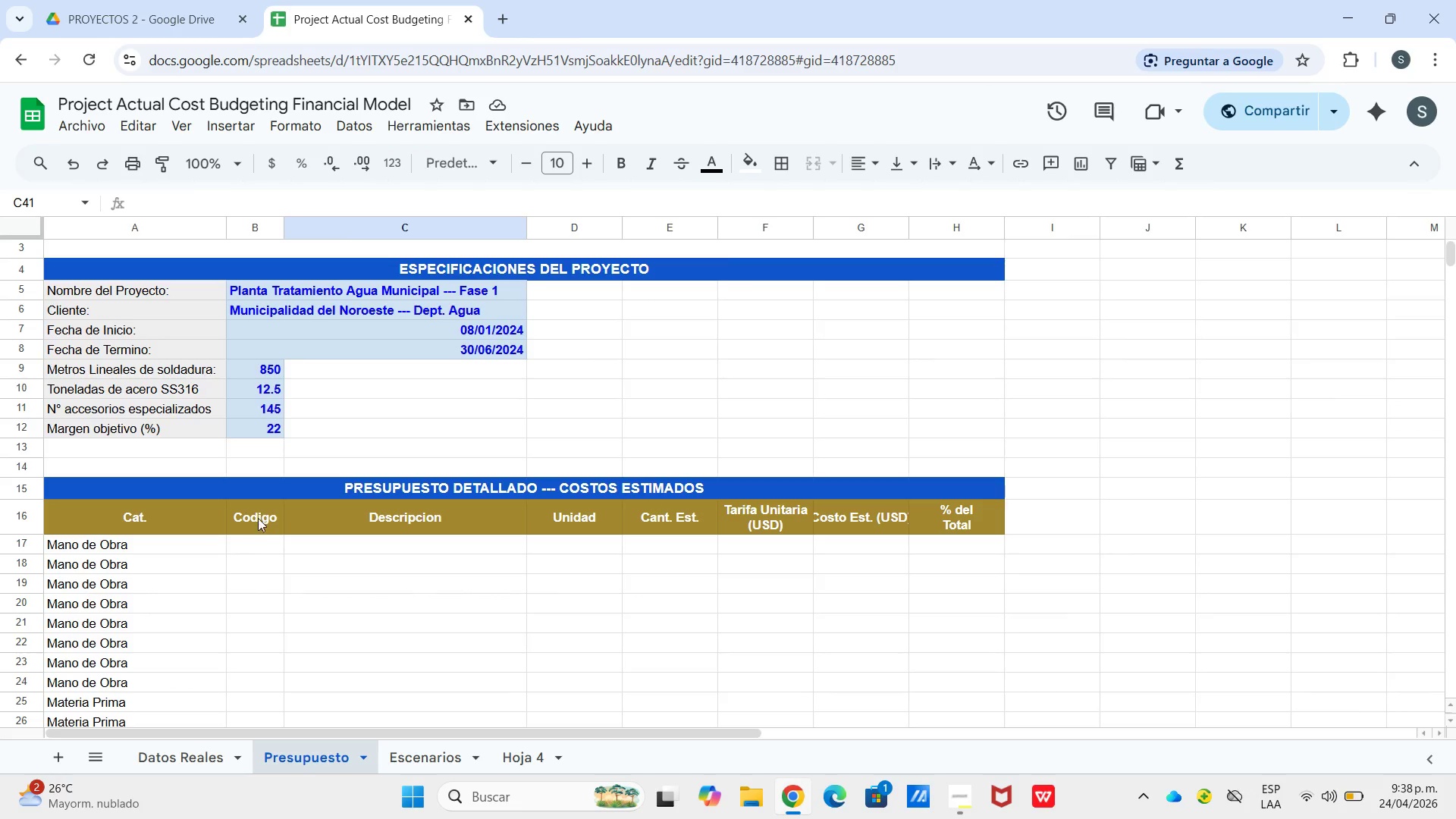 
left_click_drag(start_coordinate=[259, 538], to_coordinate=[266, 539])
 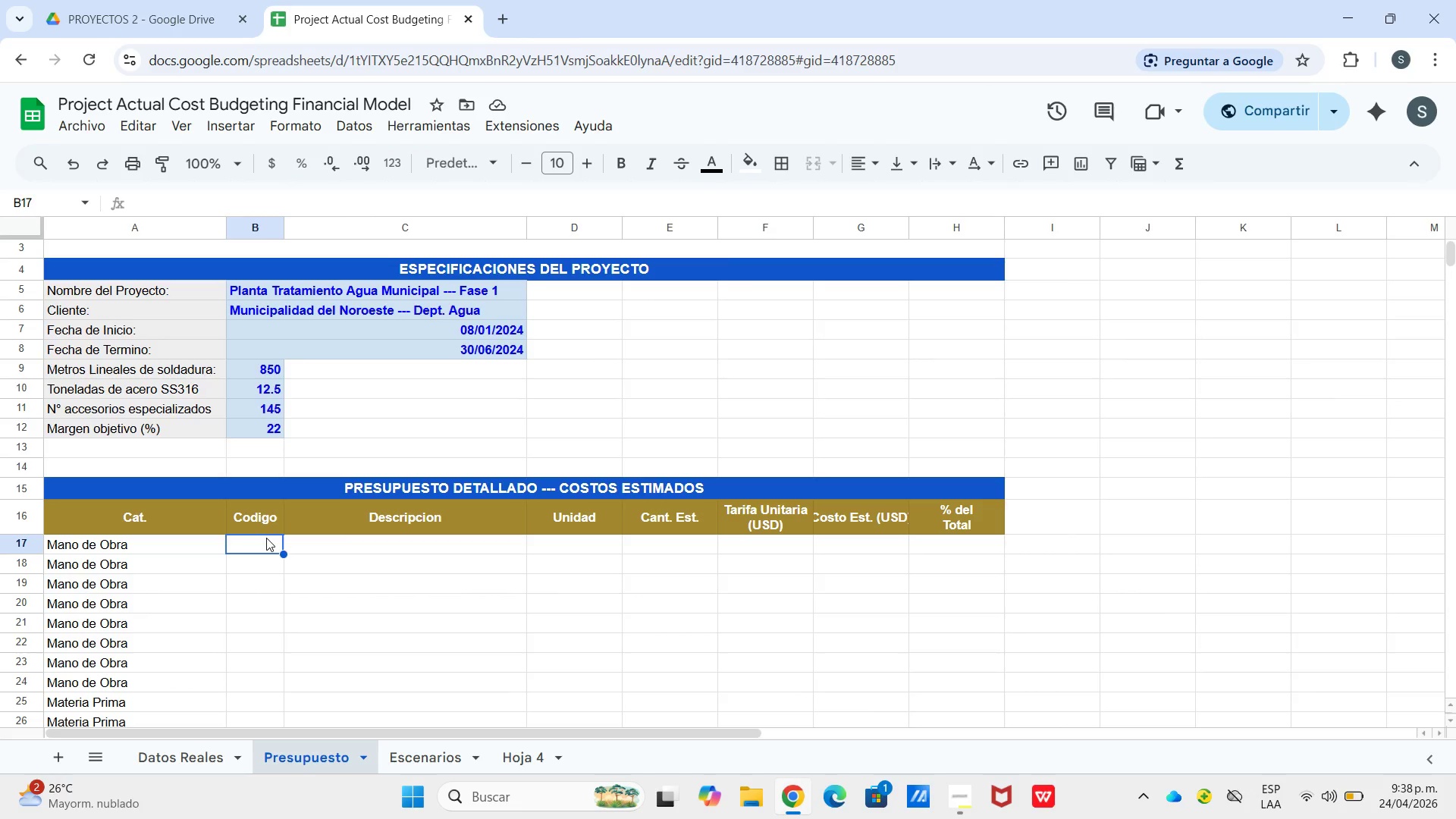 
wait(9.45)
 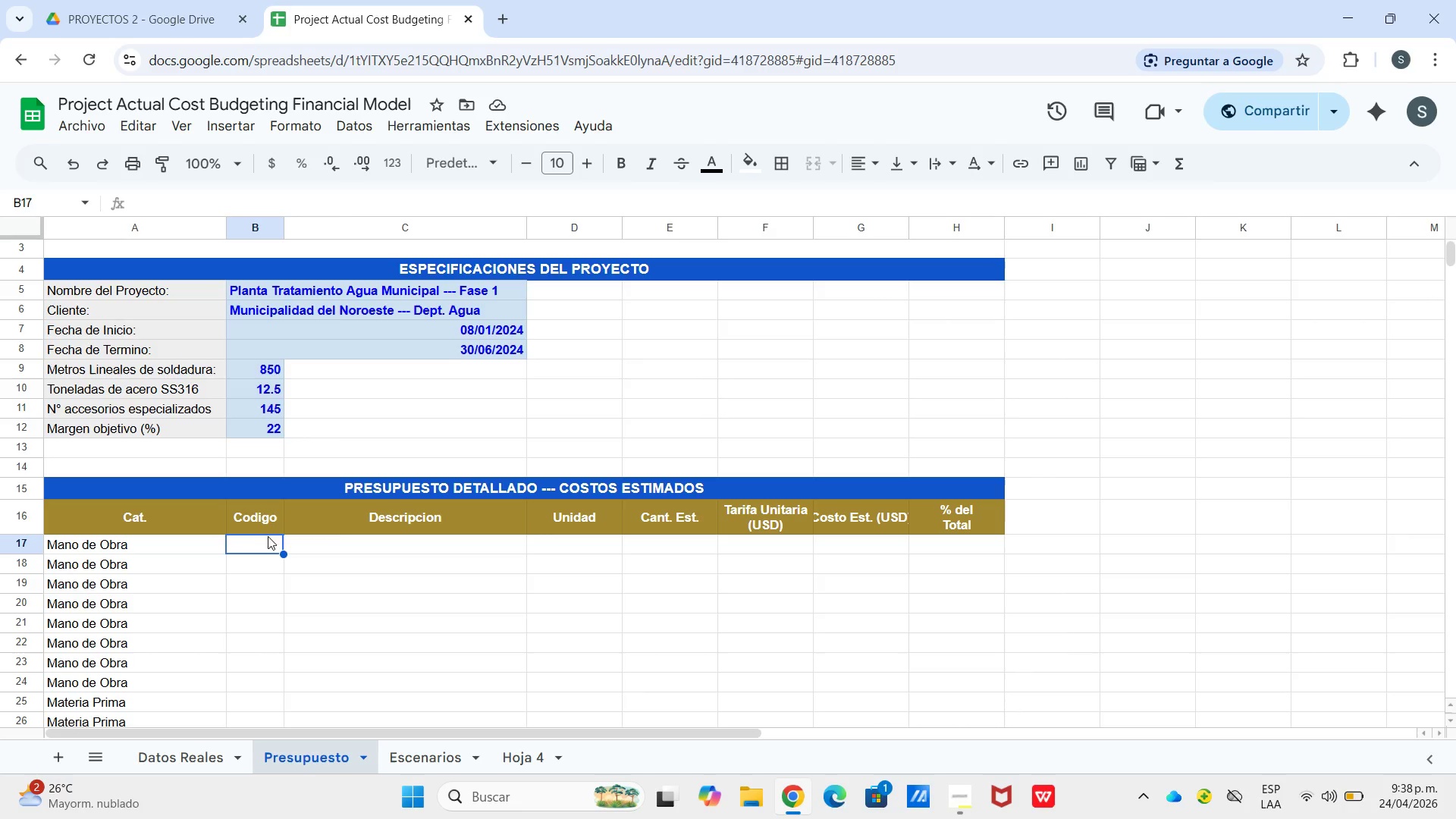 
type(LAB-002)
 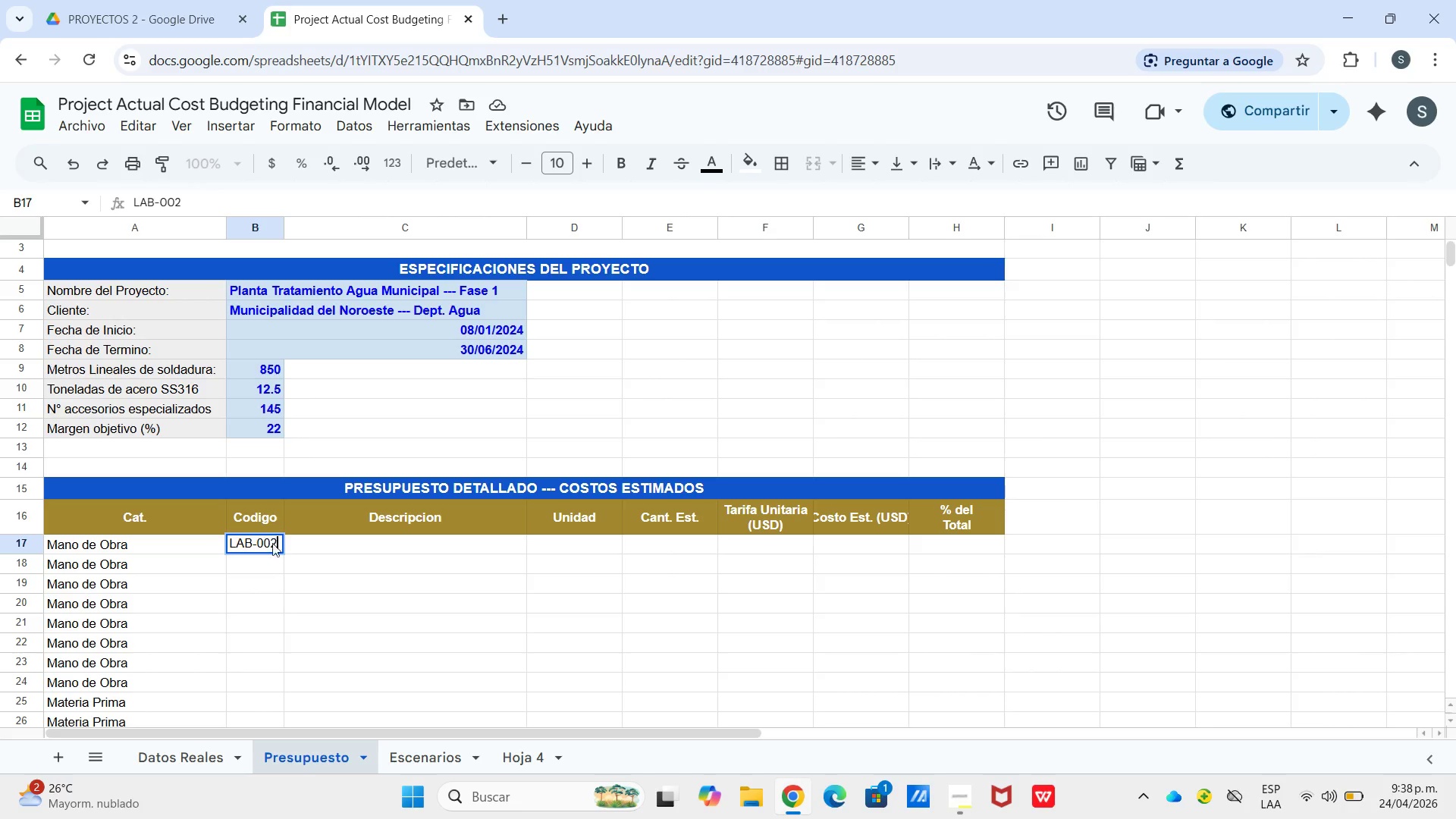 
key(Enter)
 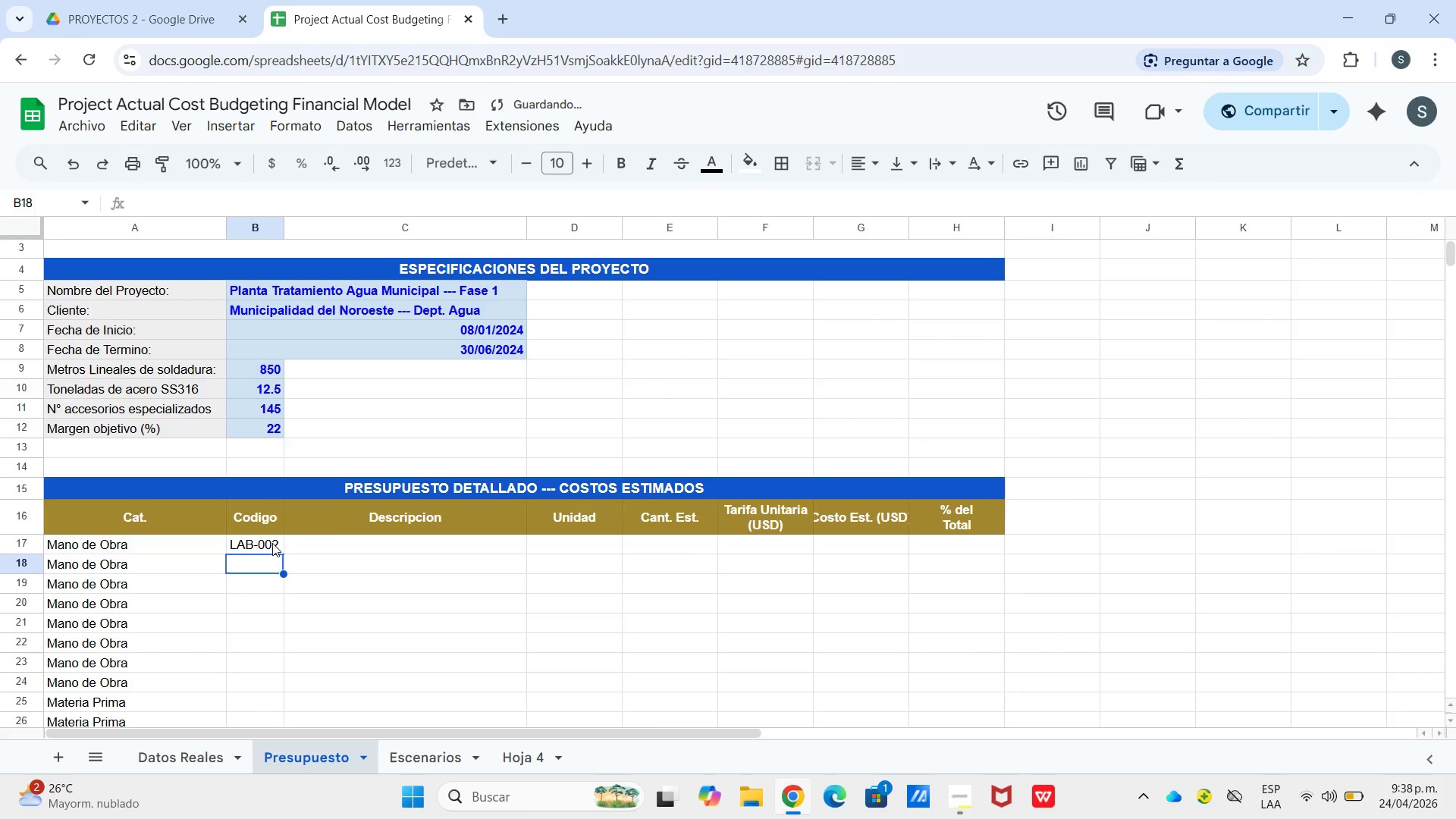 
key(Shift+L)
 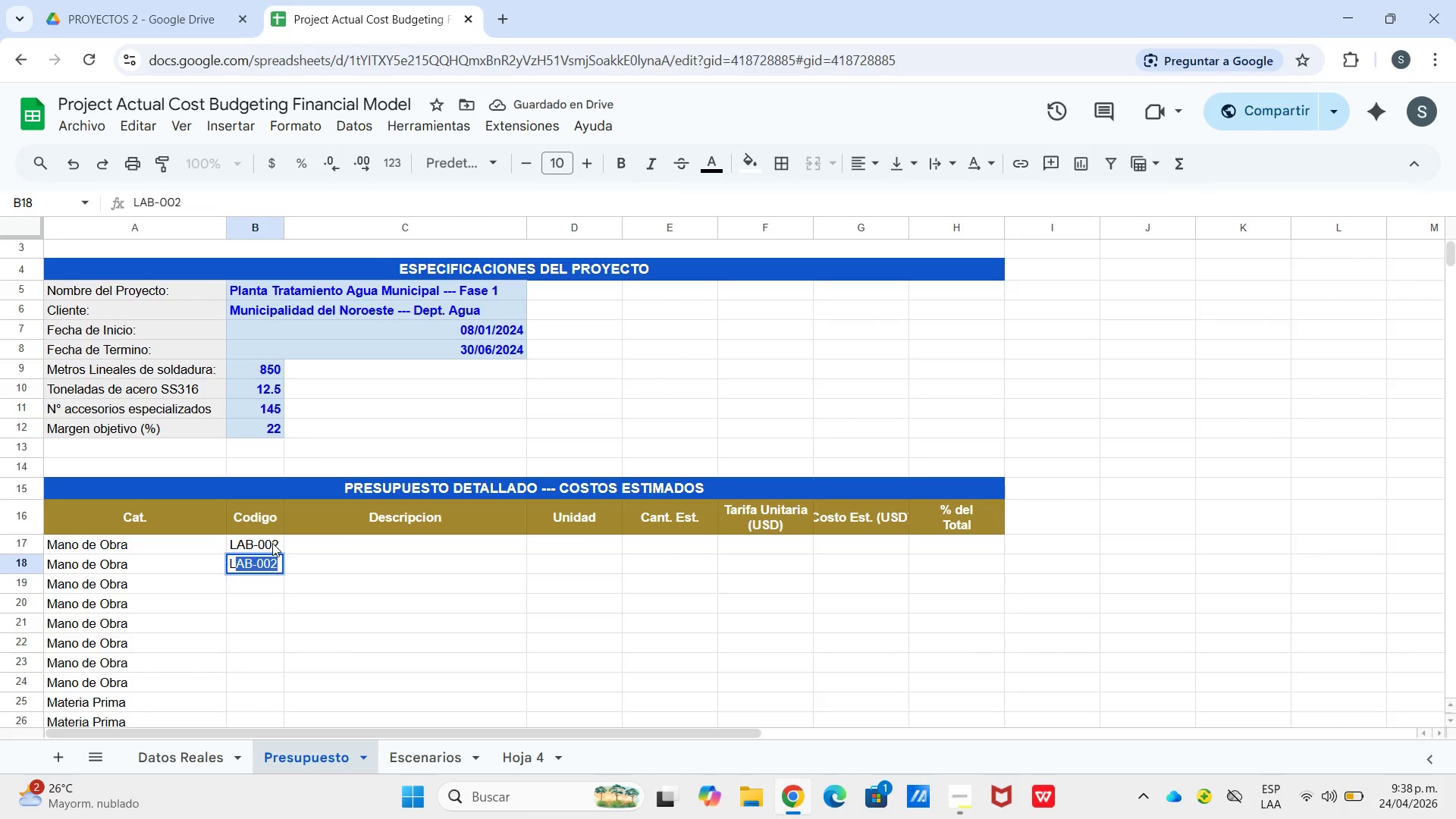 
key(Enter)
 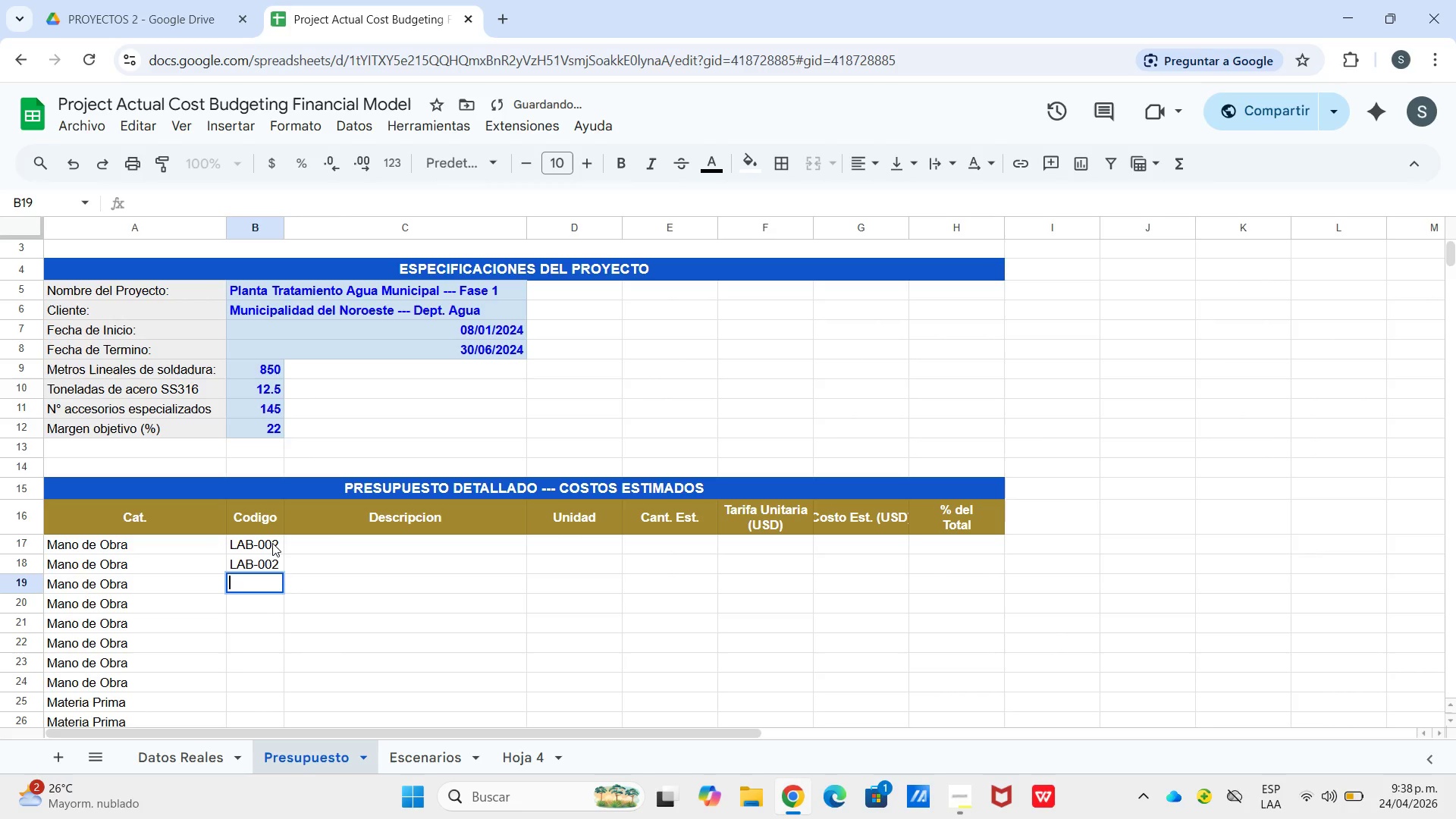 
key(Enter)
 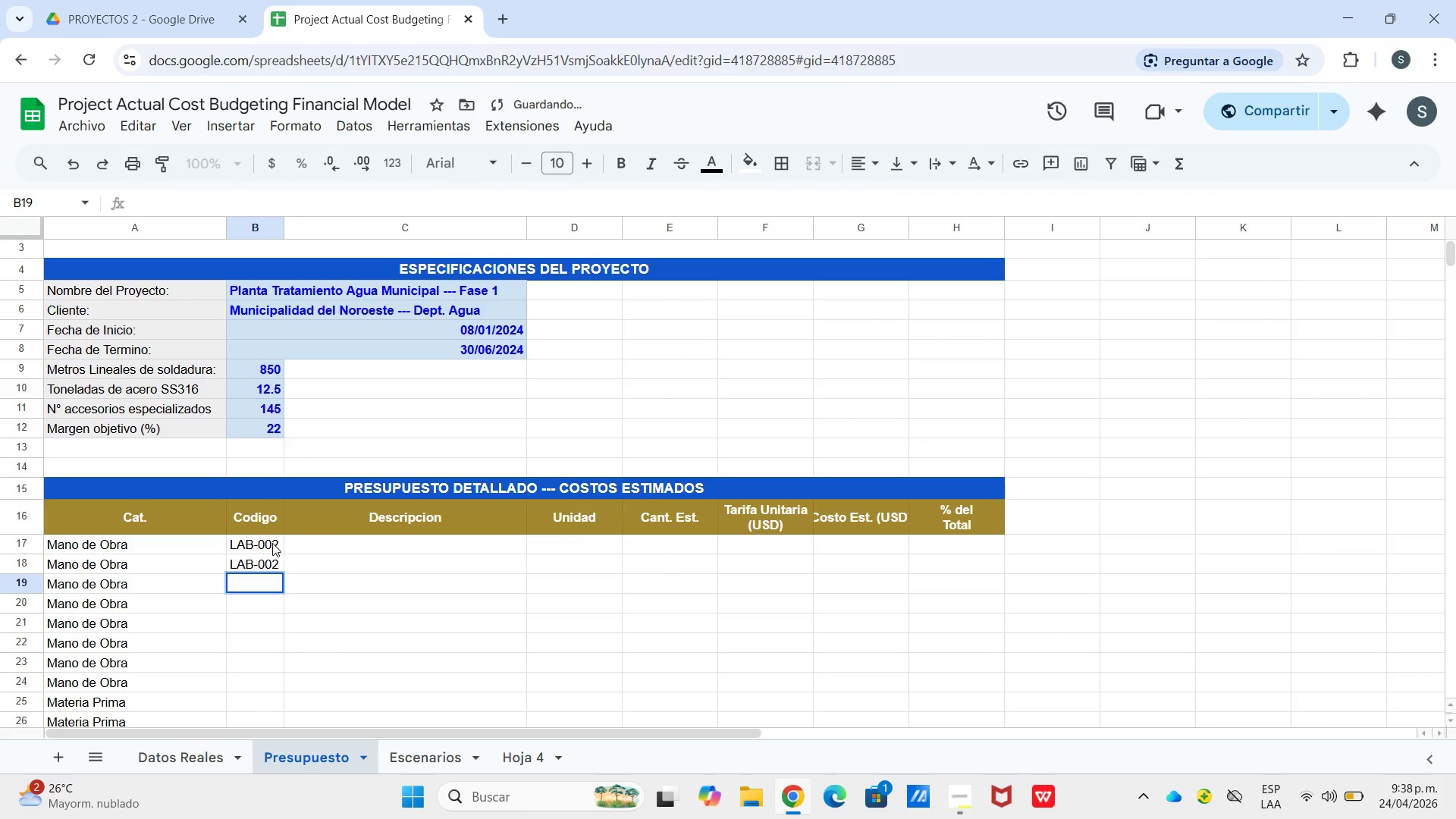 
key(ArrowUp)
 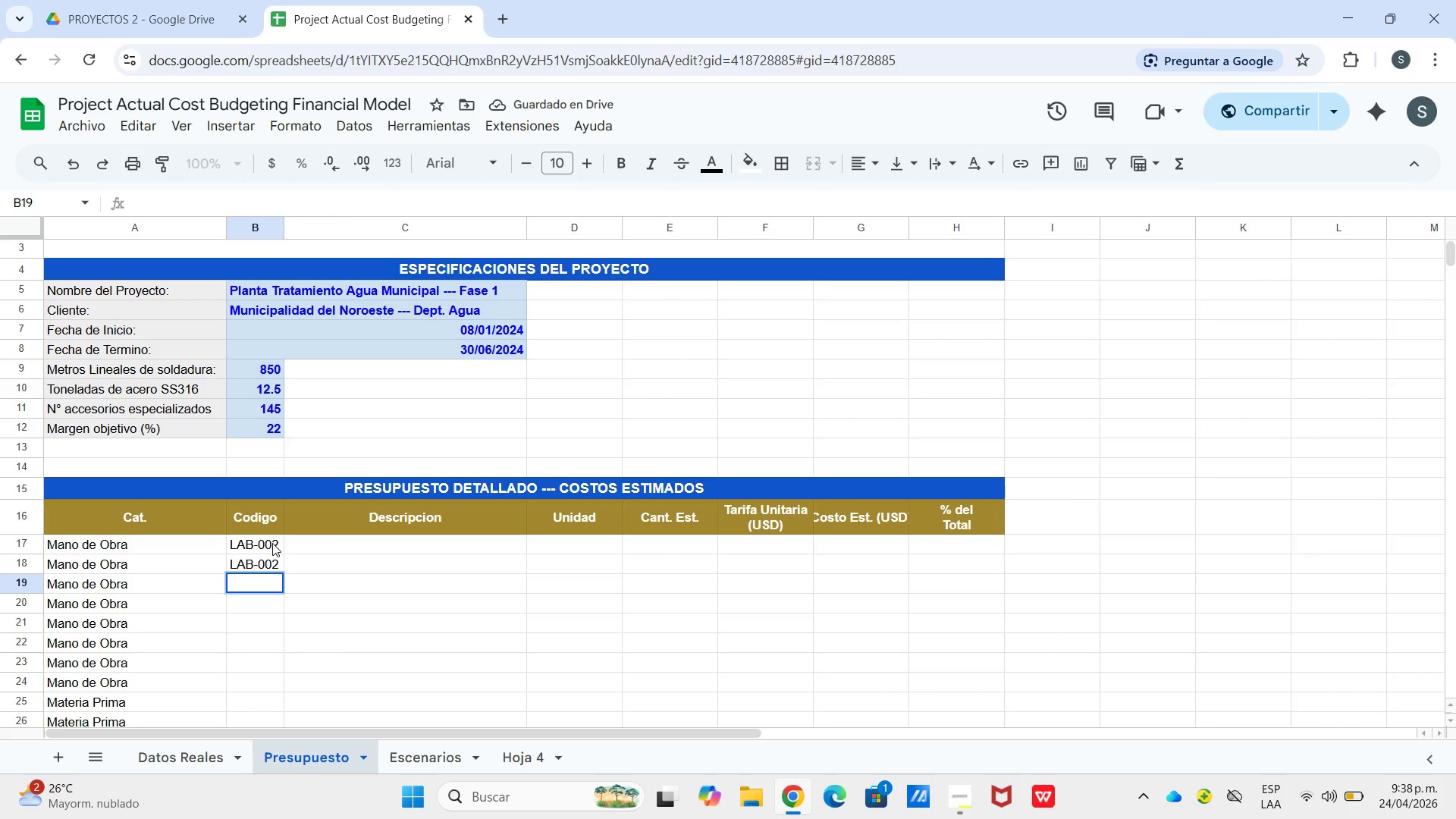 
key(ArrowUp)
 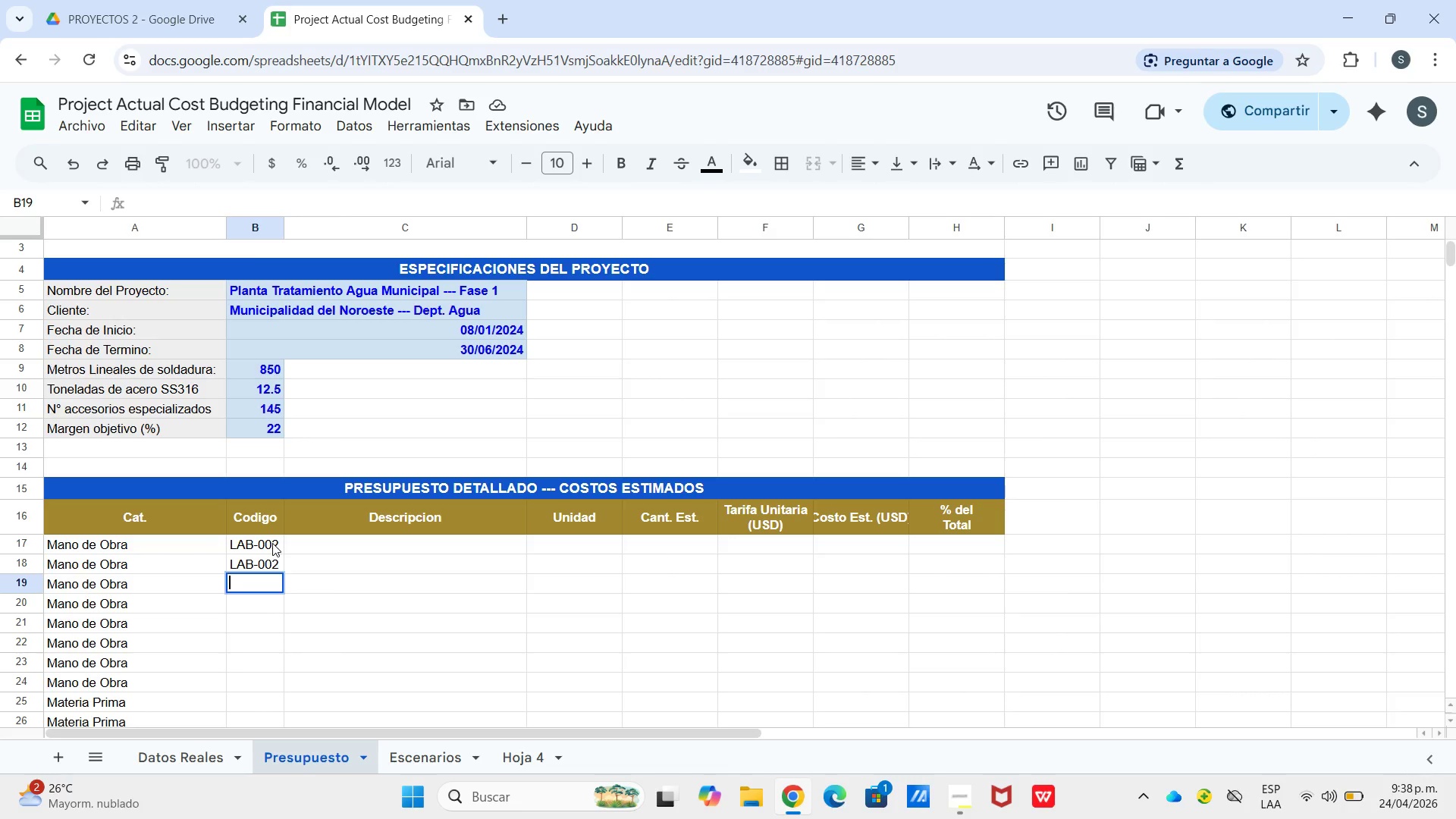 
key(Enter)
 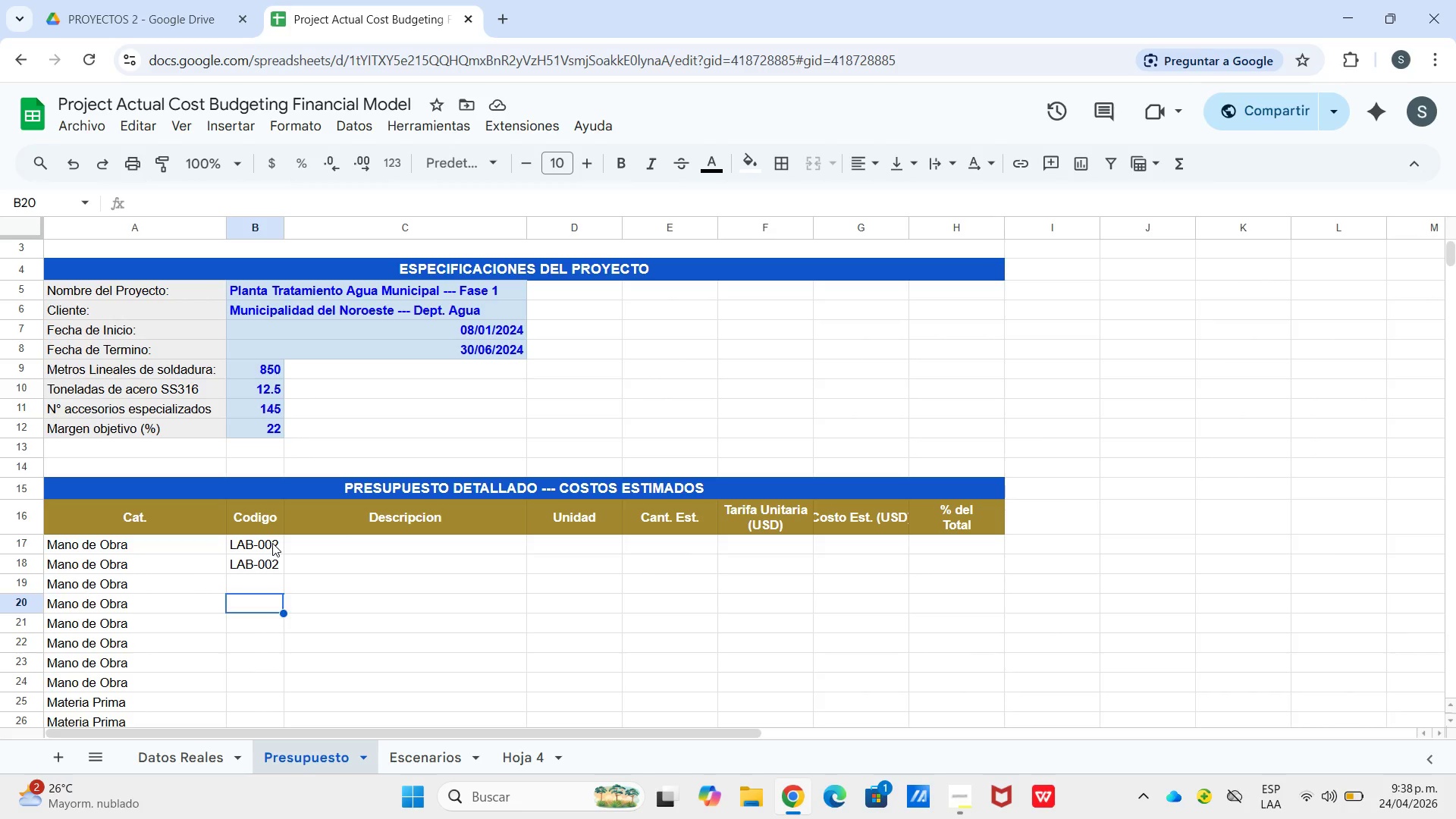 
key(ArrowUp)
 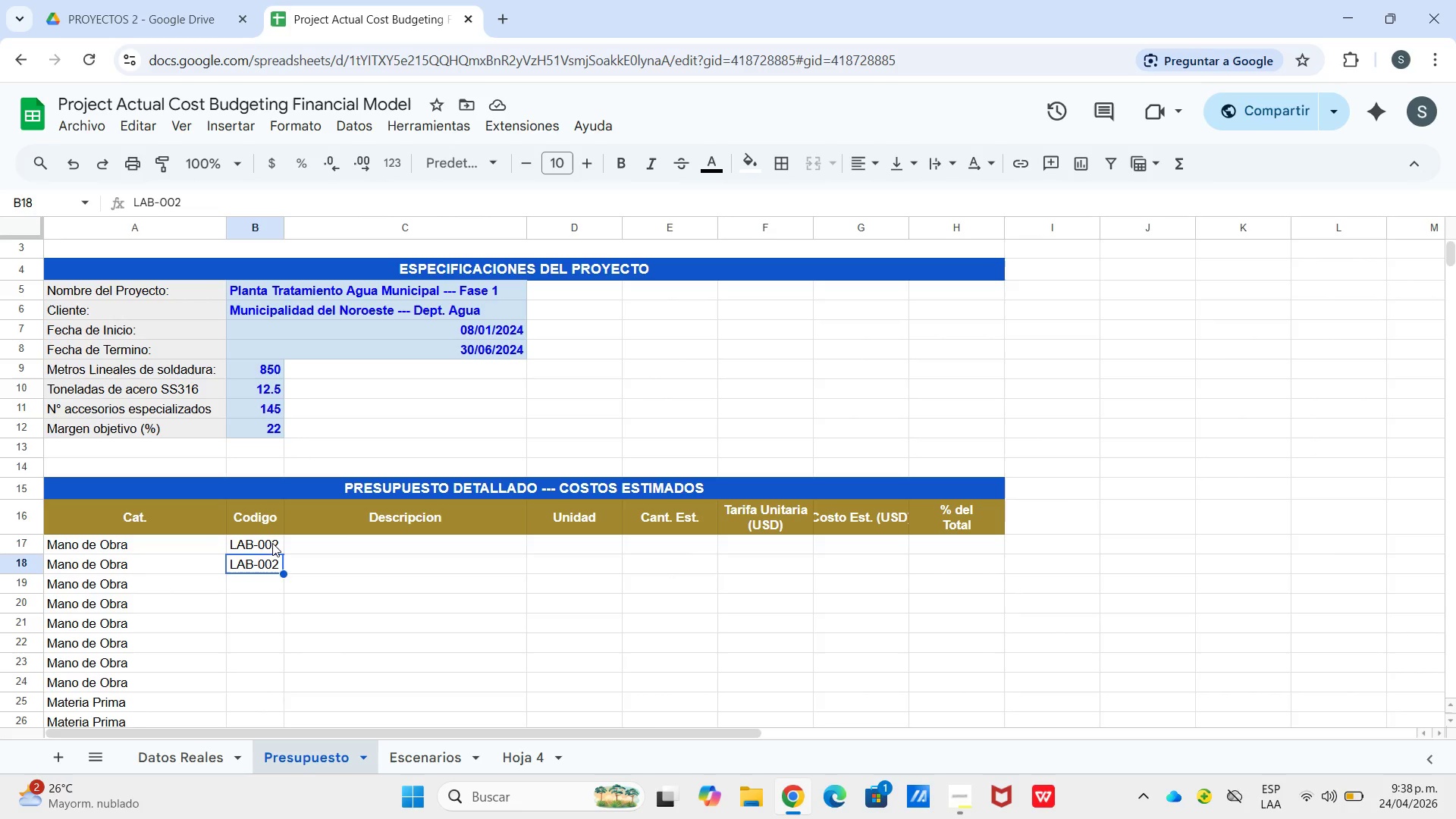 
key(ArrowUp)
 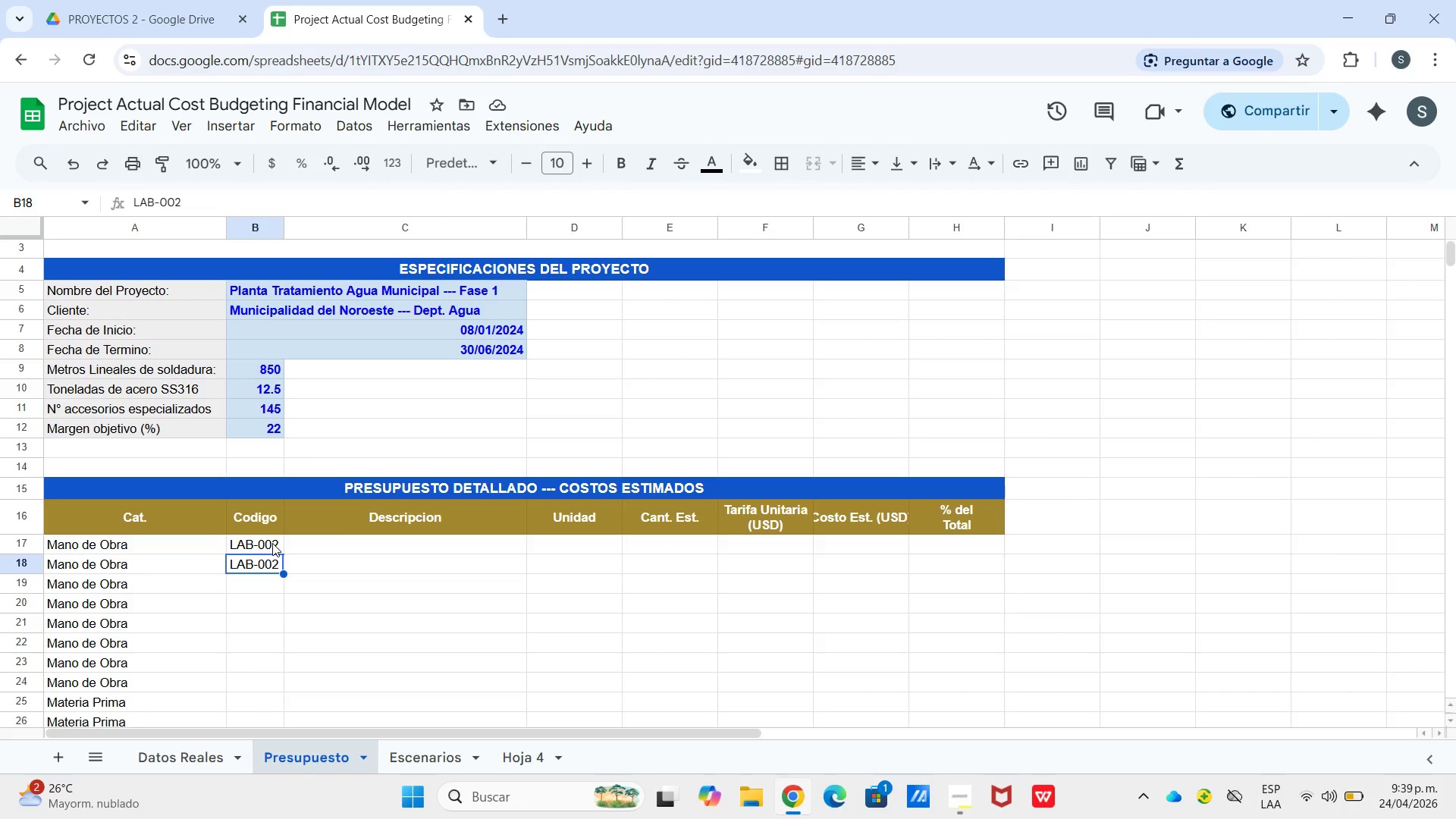 
key(Enter)
 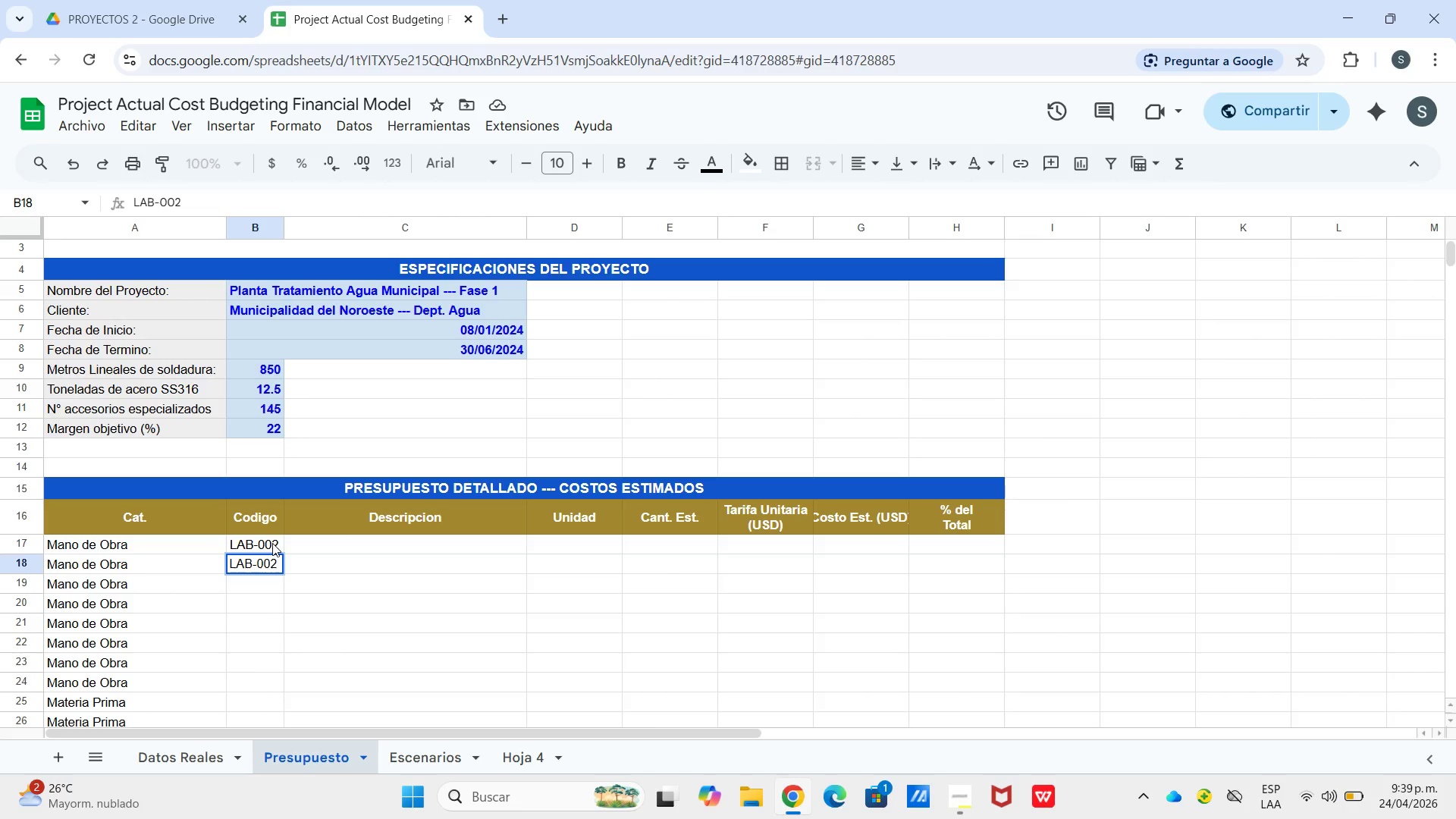 
key(Backspace)
 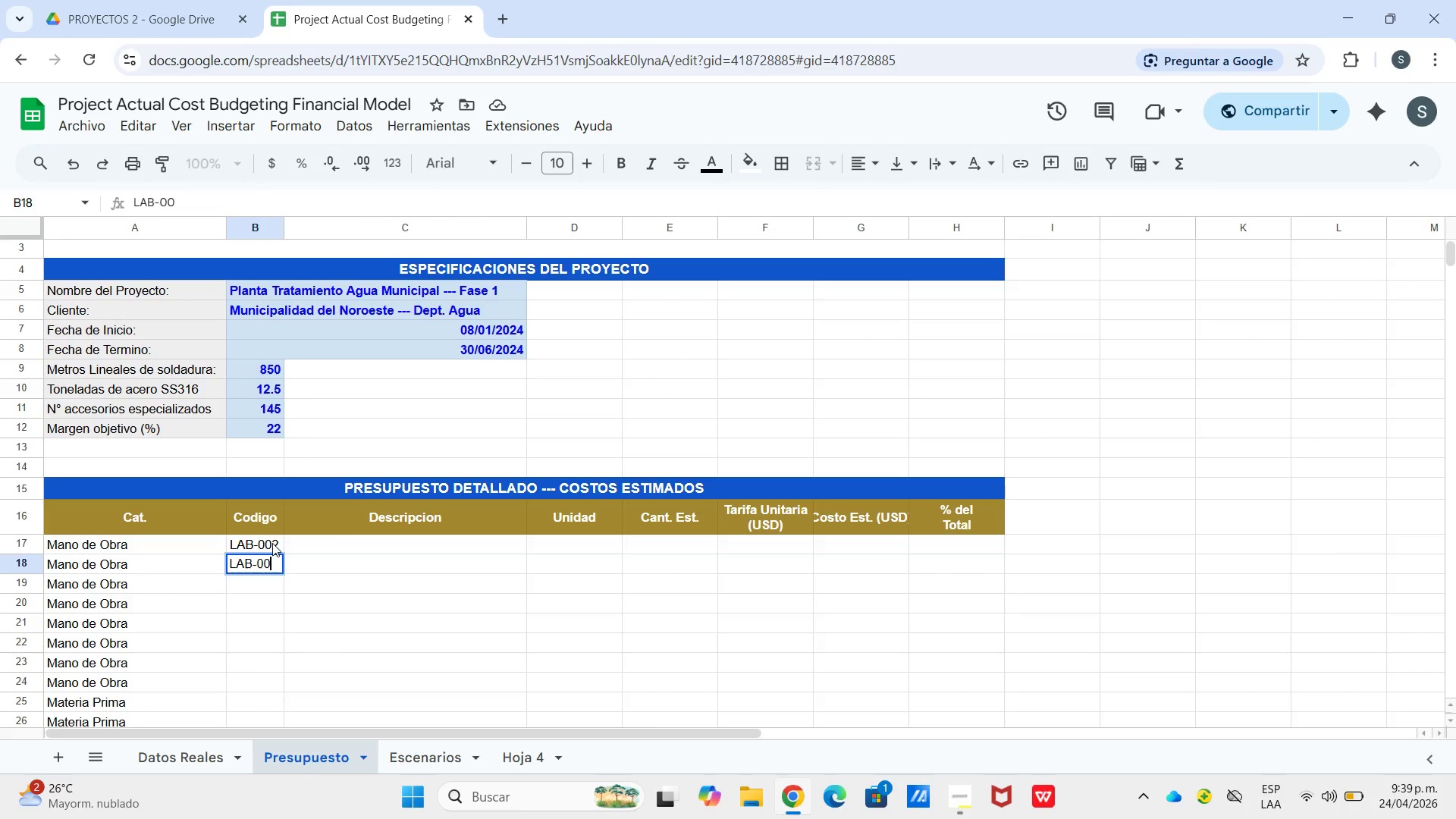 
key(3)
 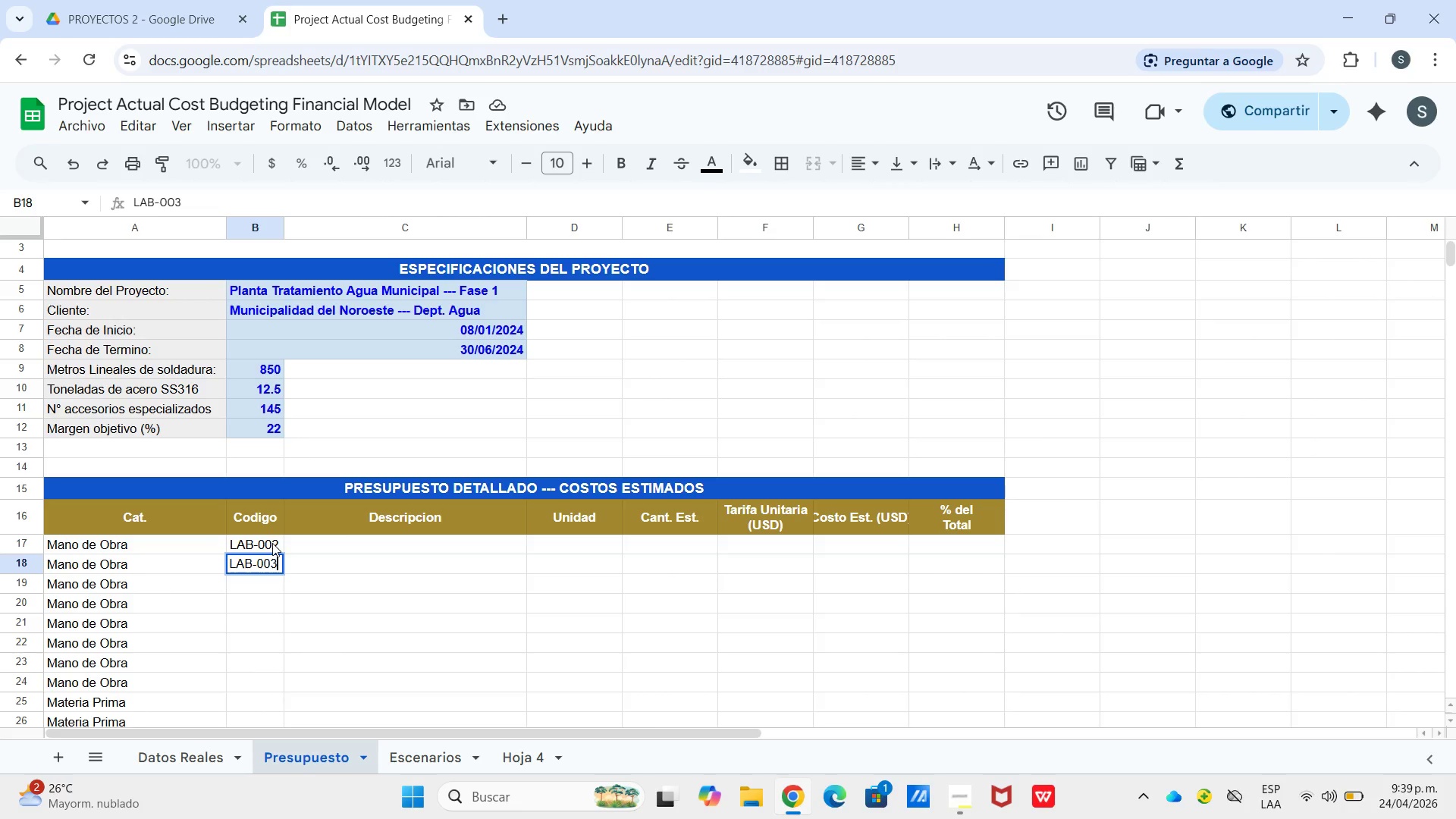 
key(Enter)
 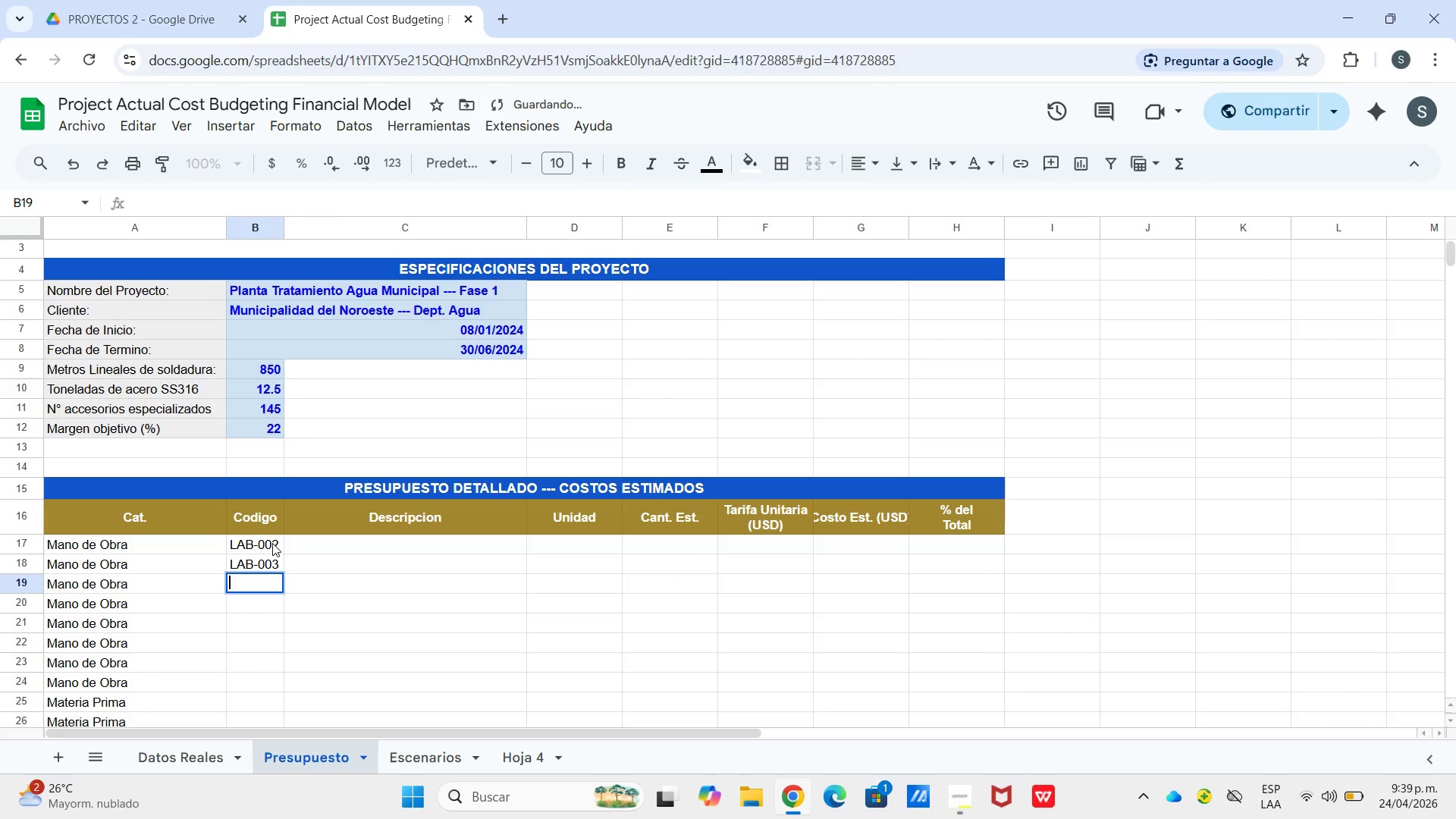 
key(Enter)
 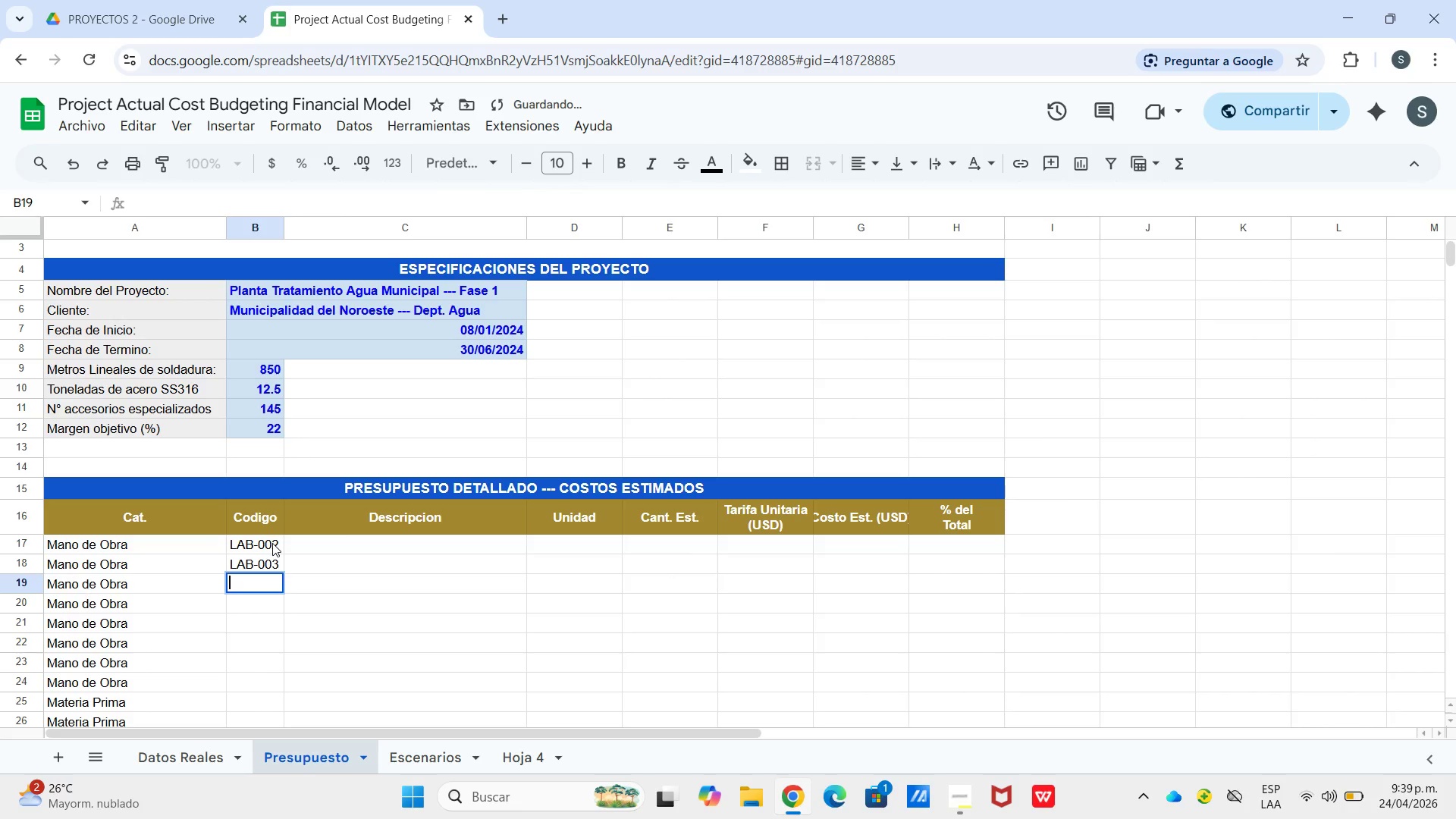 
type(LAB--1)
key(Backspace)
key(Backspace)
type(001)
 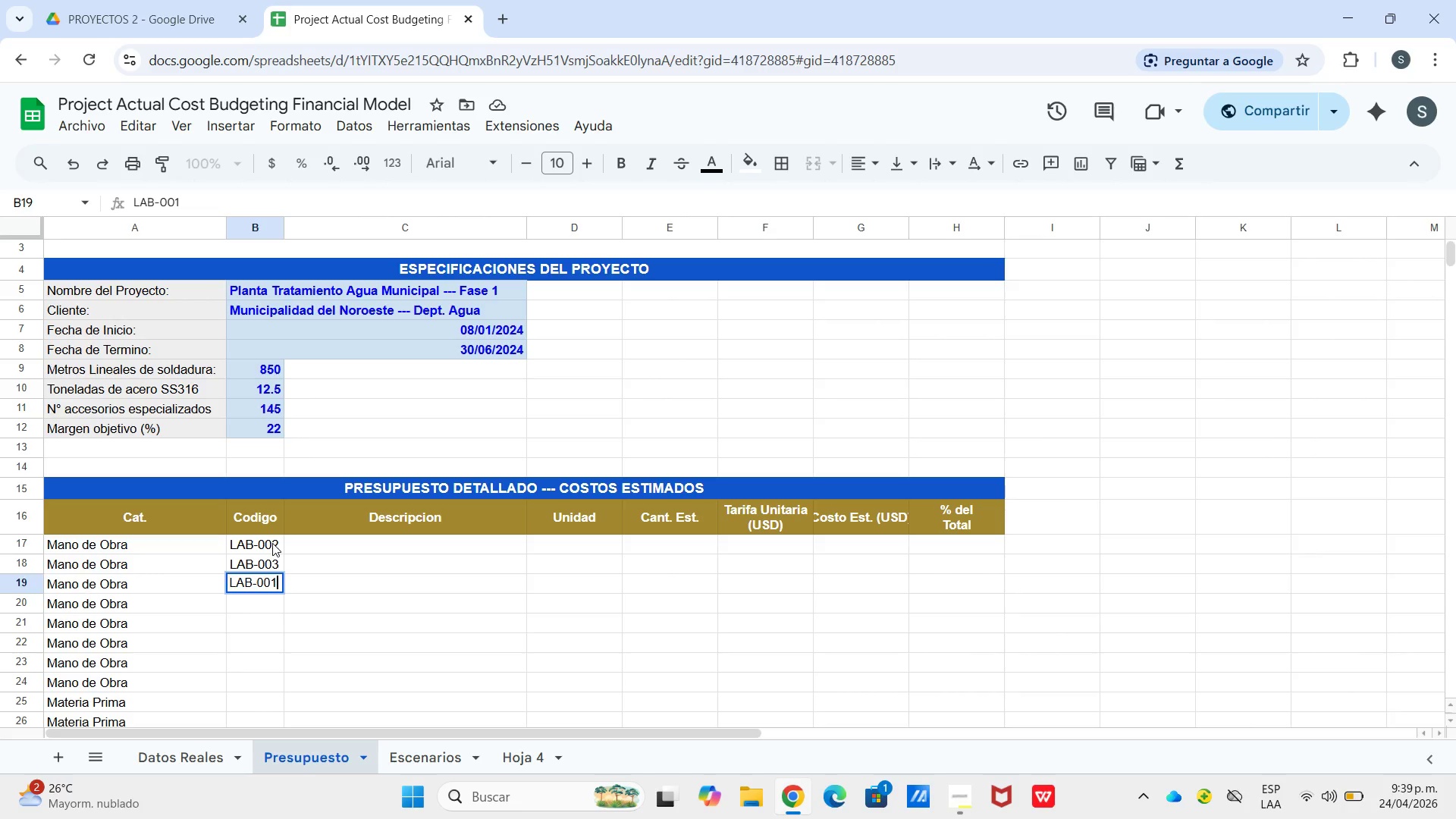 
key(Enter)
 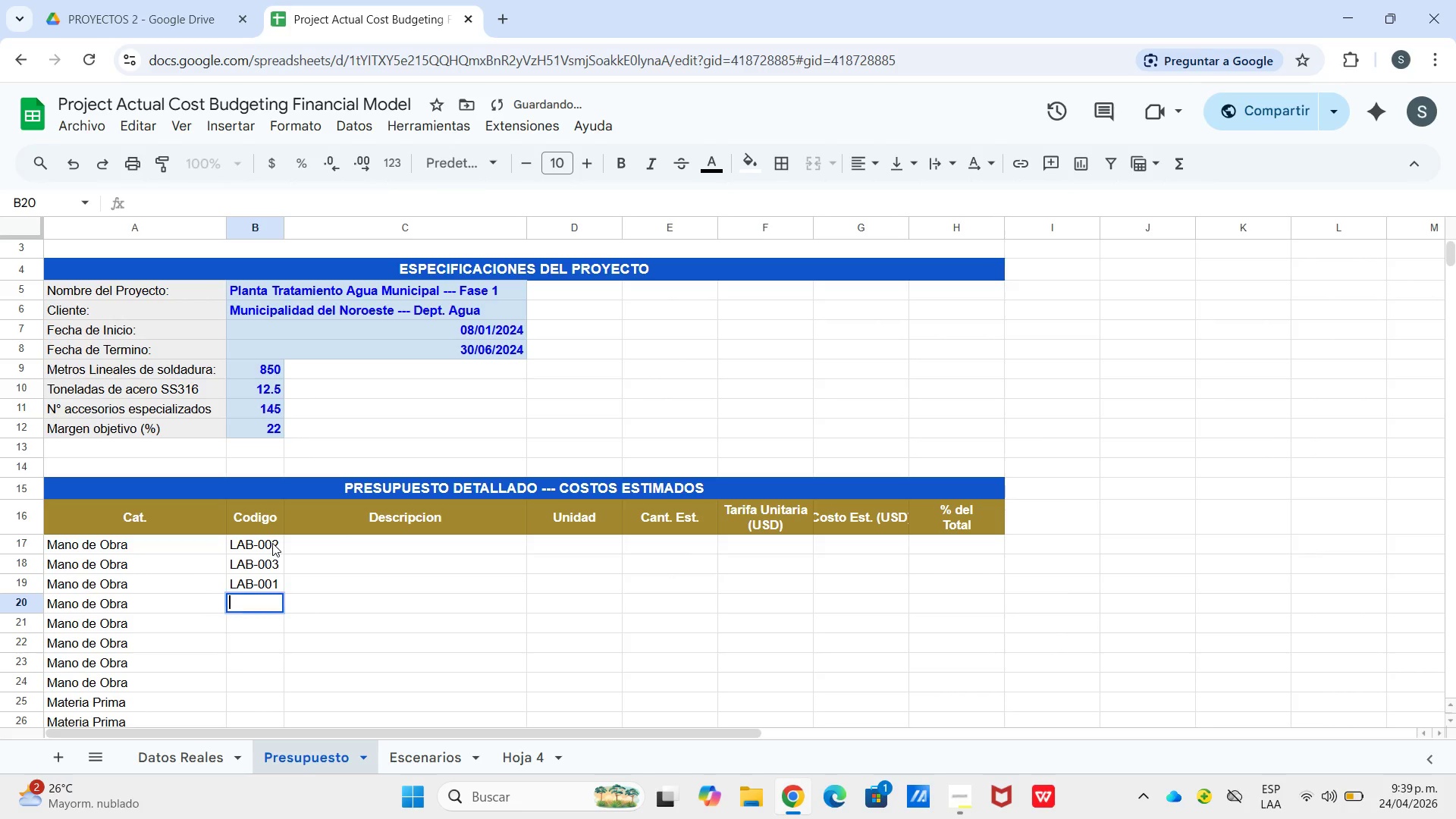 
key(Enter)
 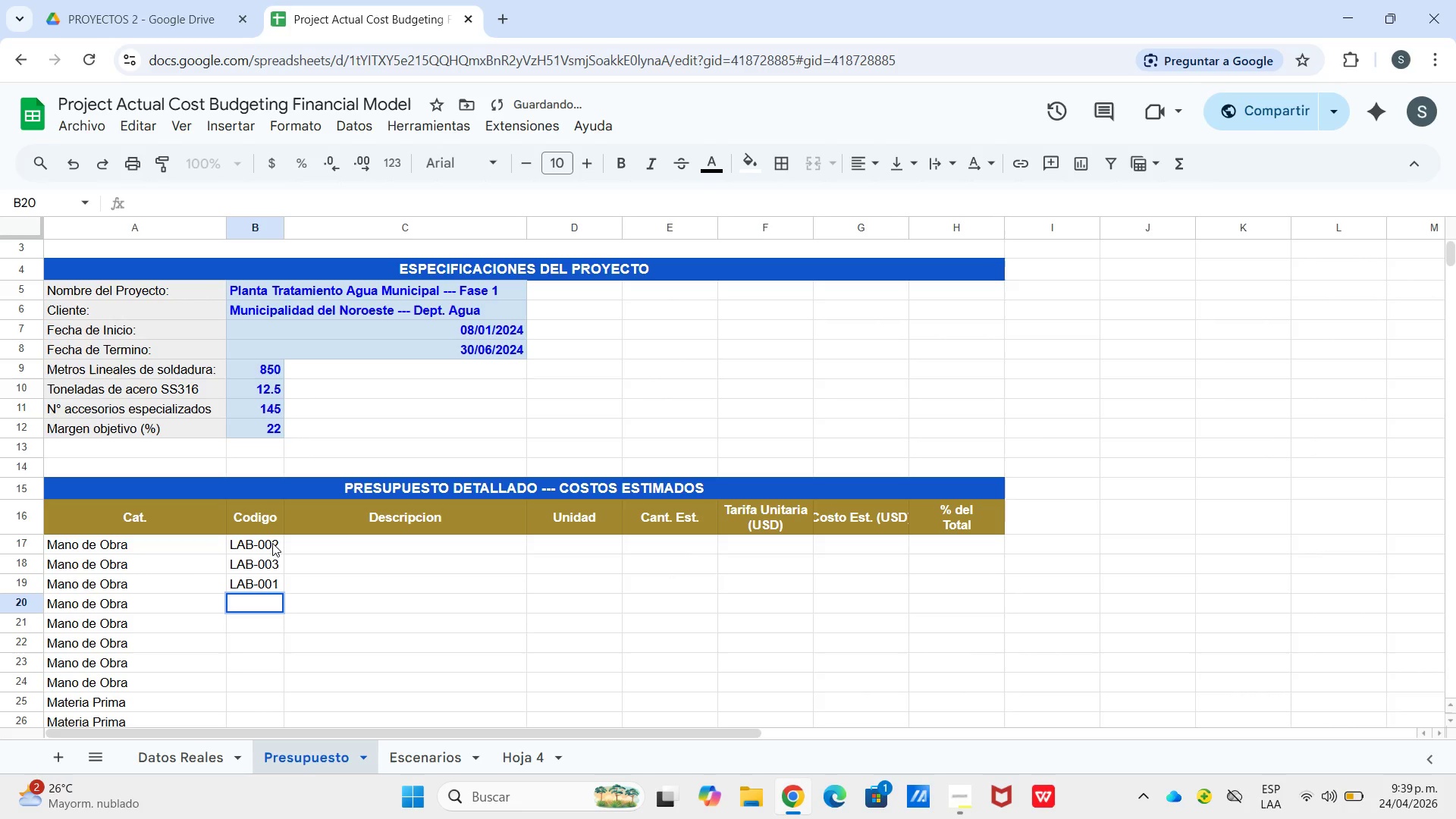 
type(LAB-)
 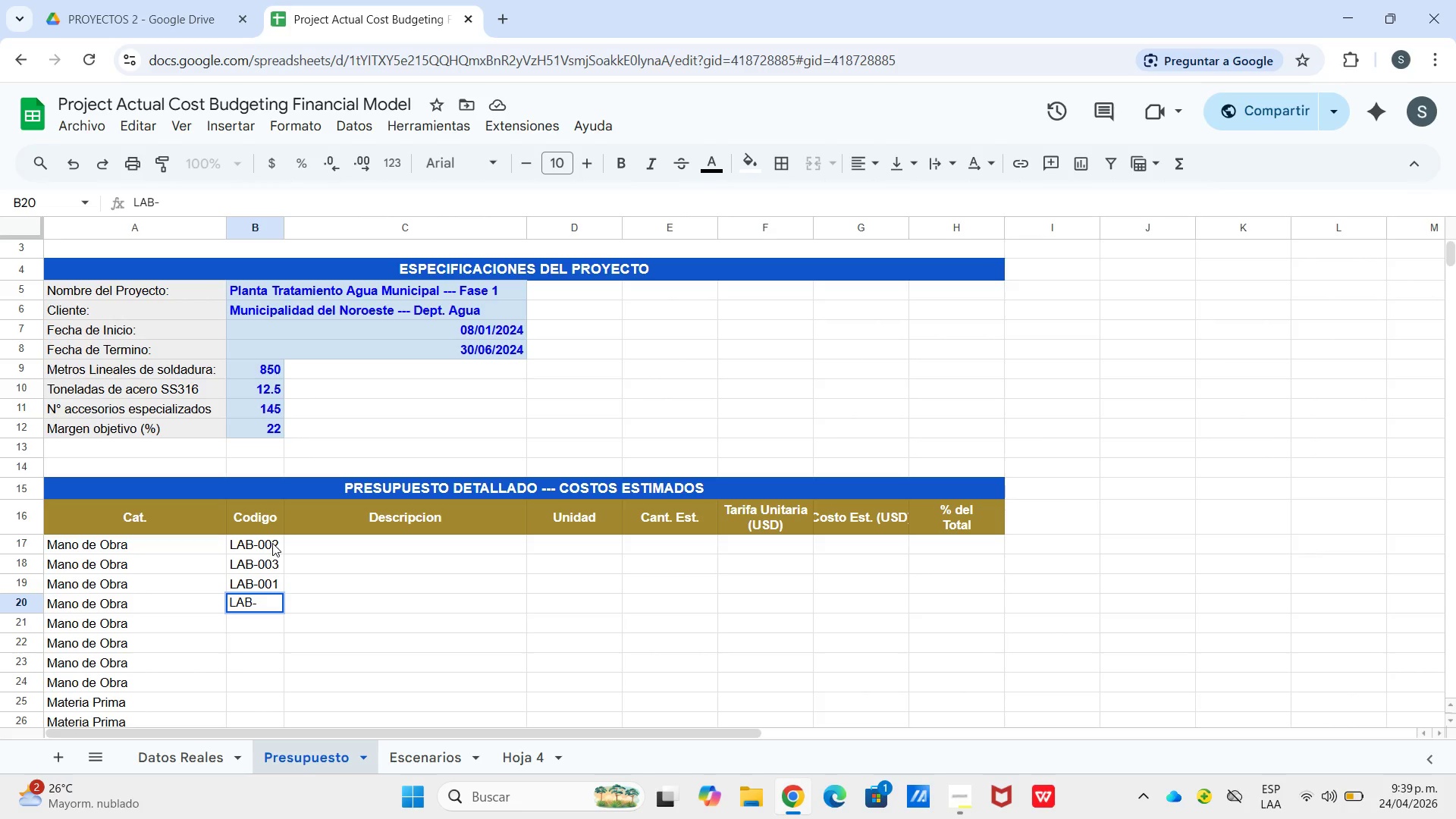 
wait(6.61)
 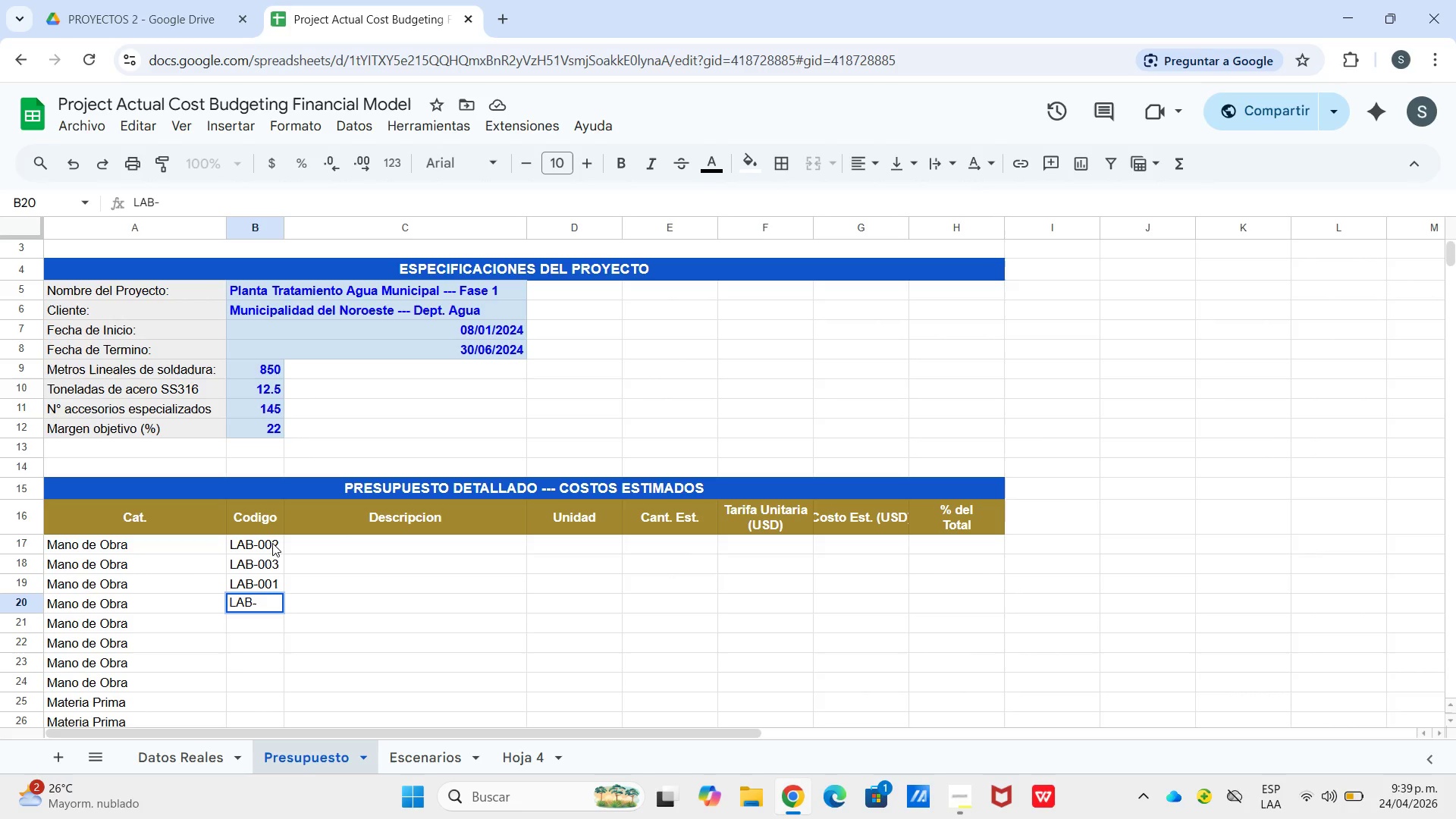 
type(004)
 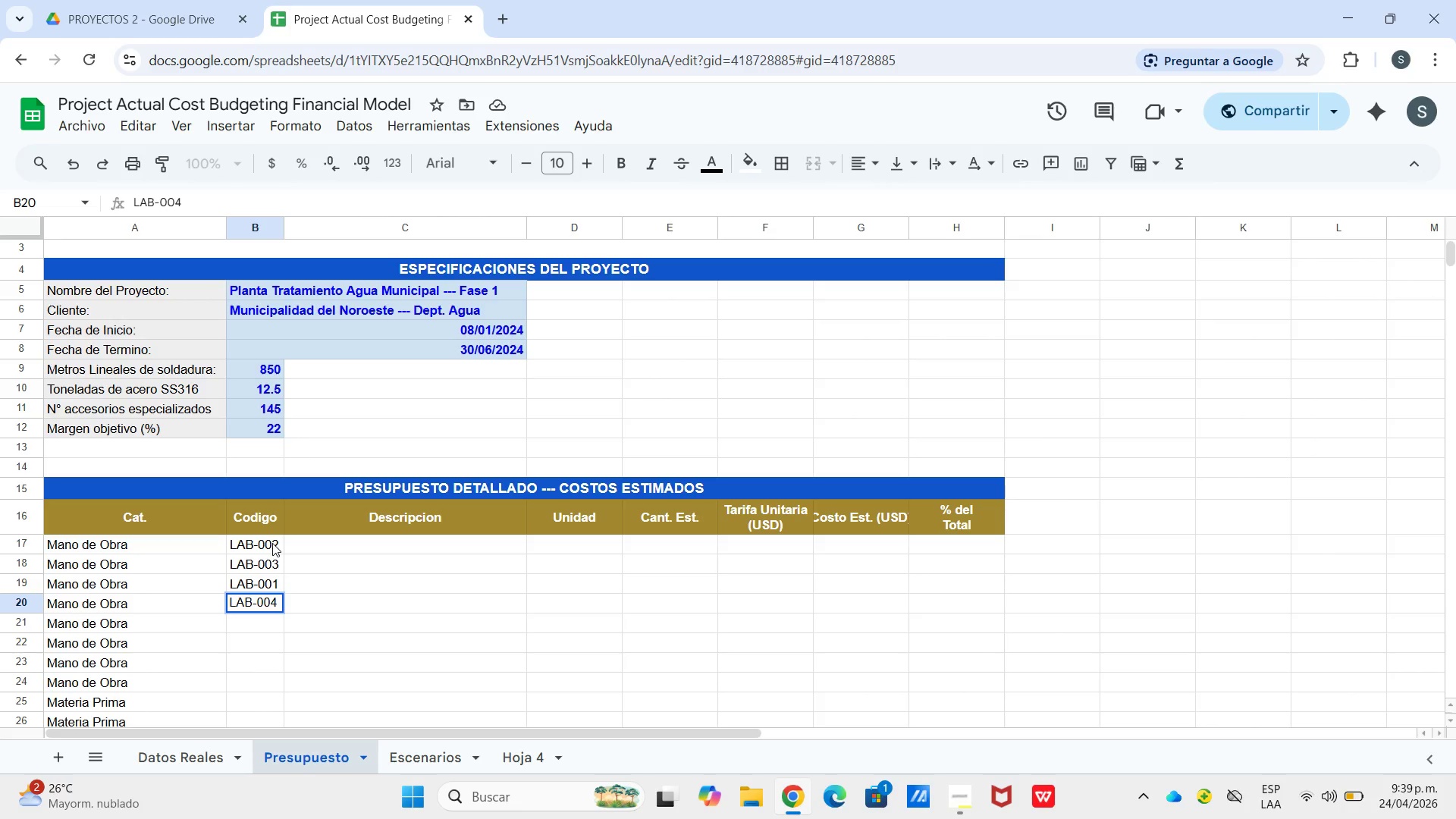 
wait(13.19)
 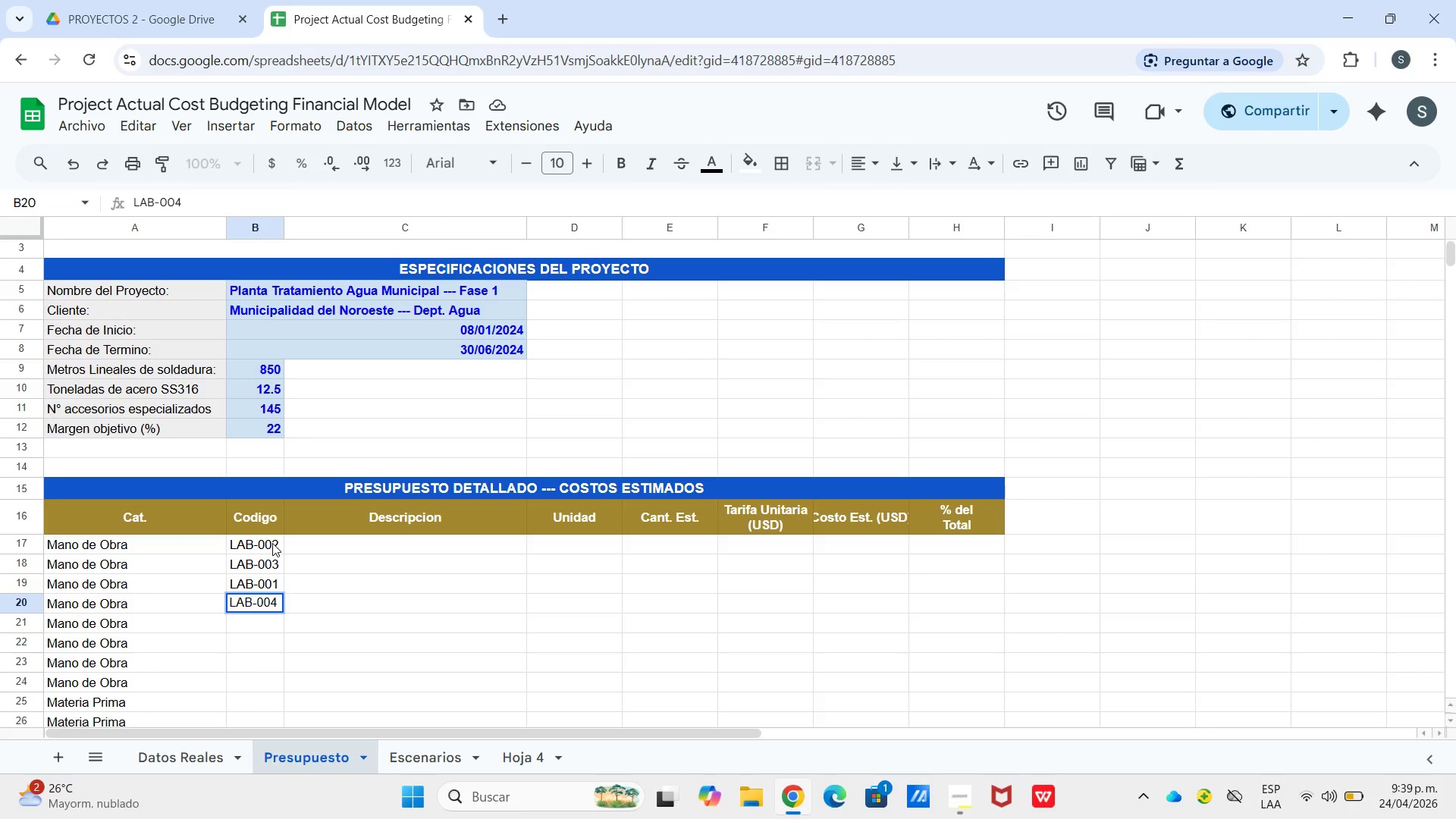 
key(Shift+Enter)
 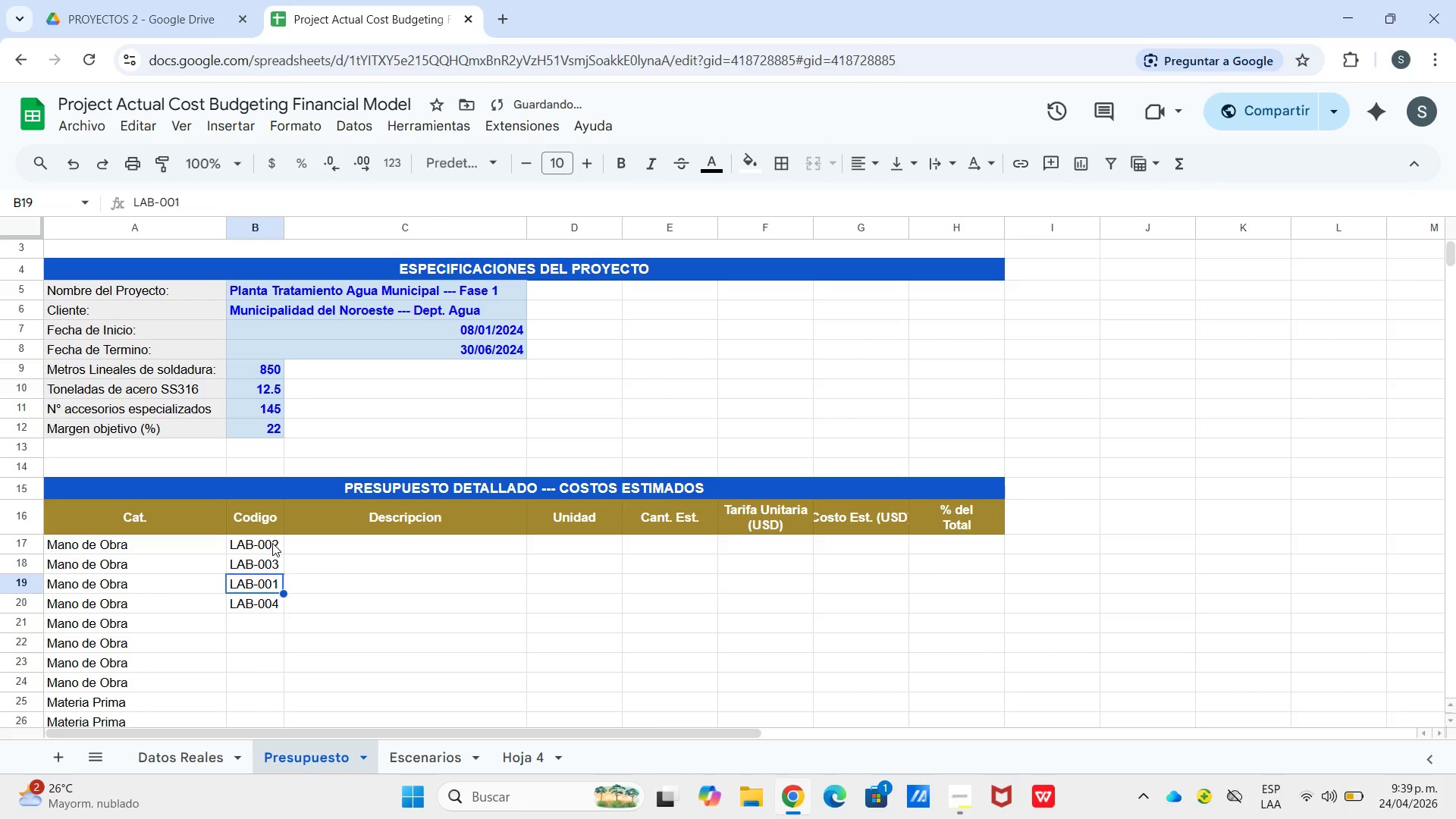 
type(LAB-)
 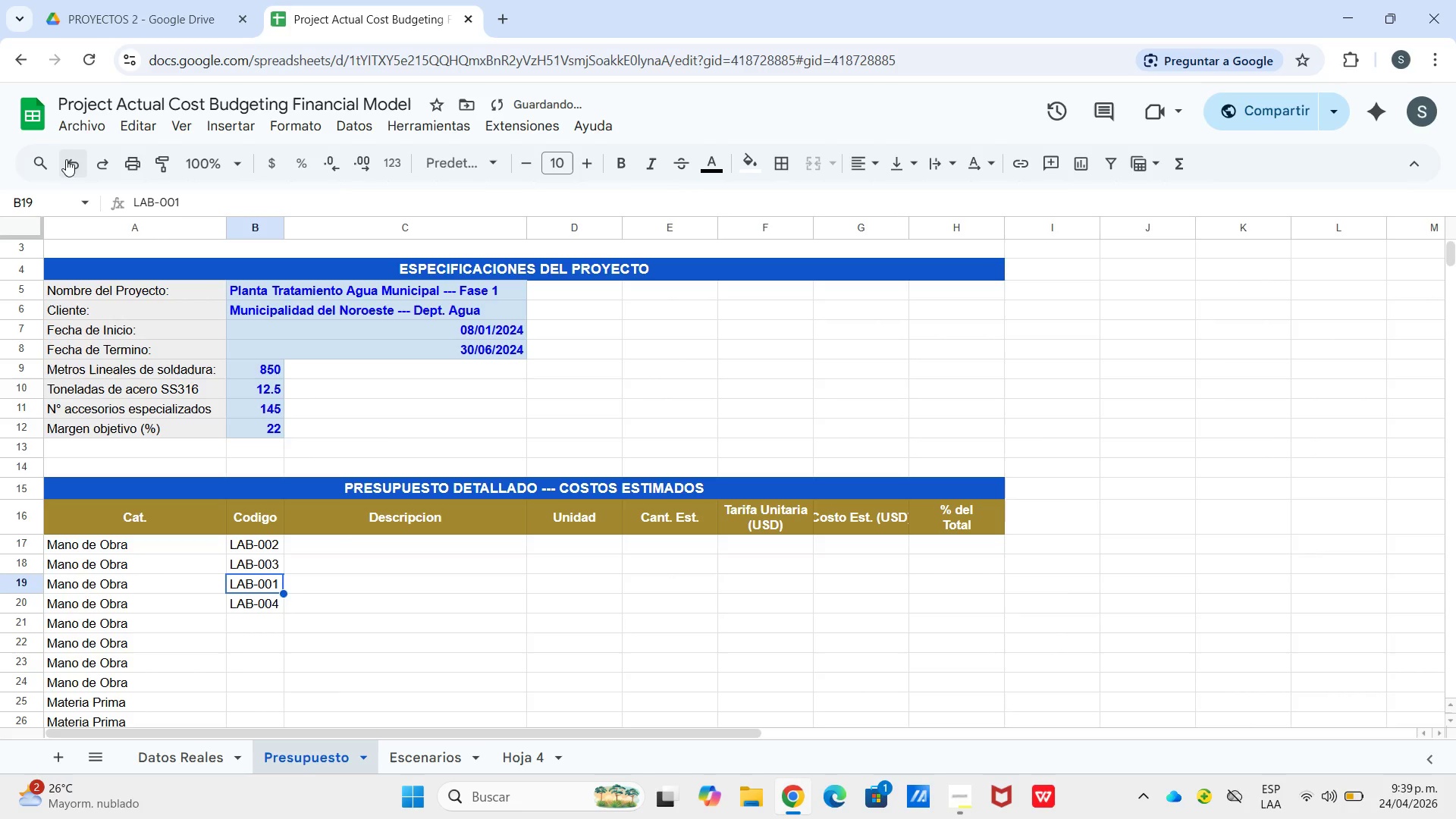 
wait(5.02)
 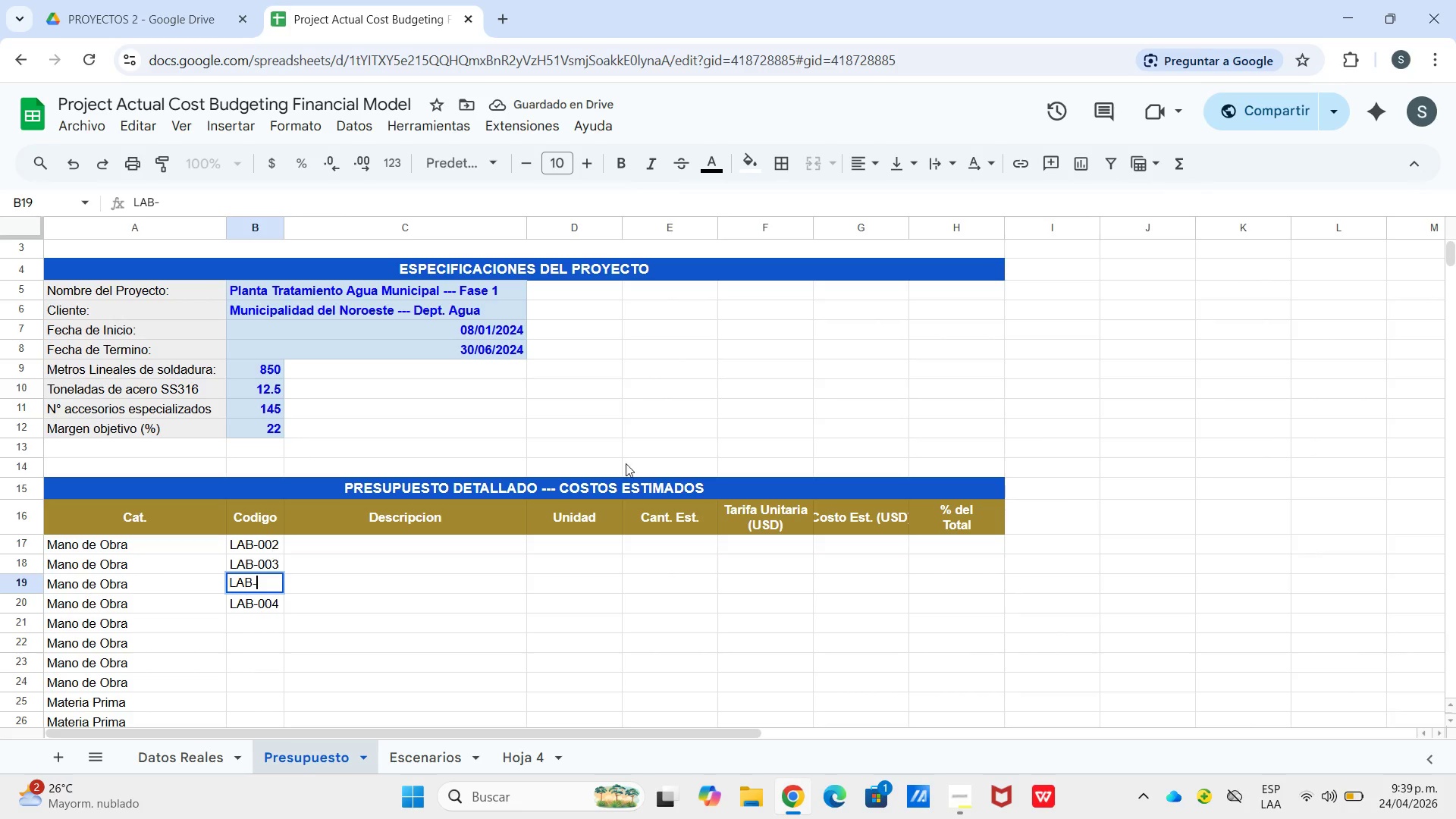 
left_click([235, 628])
 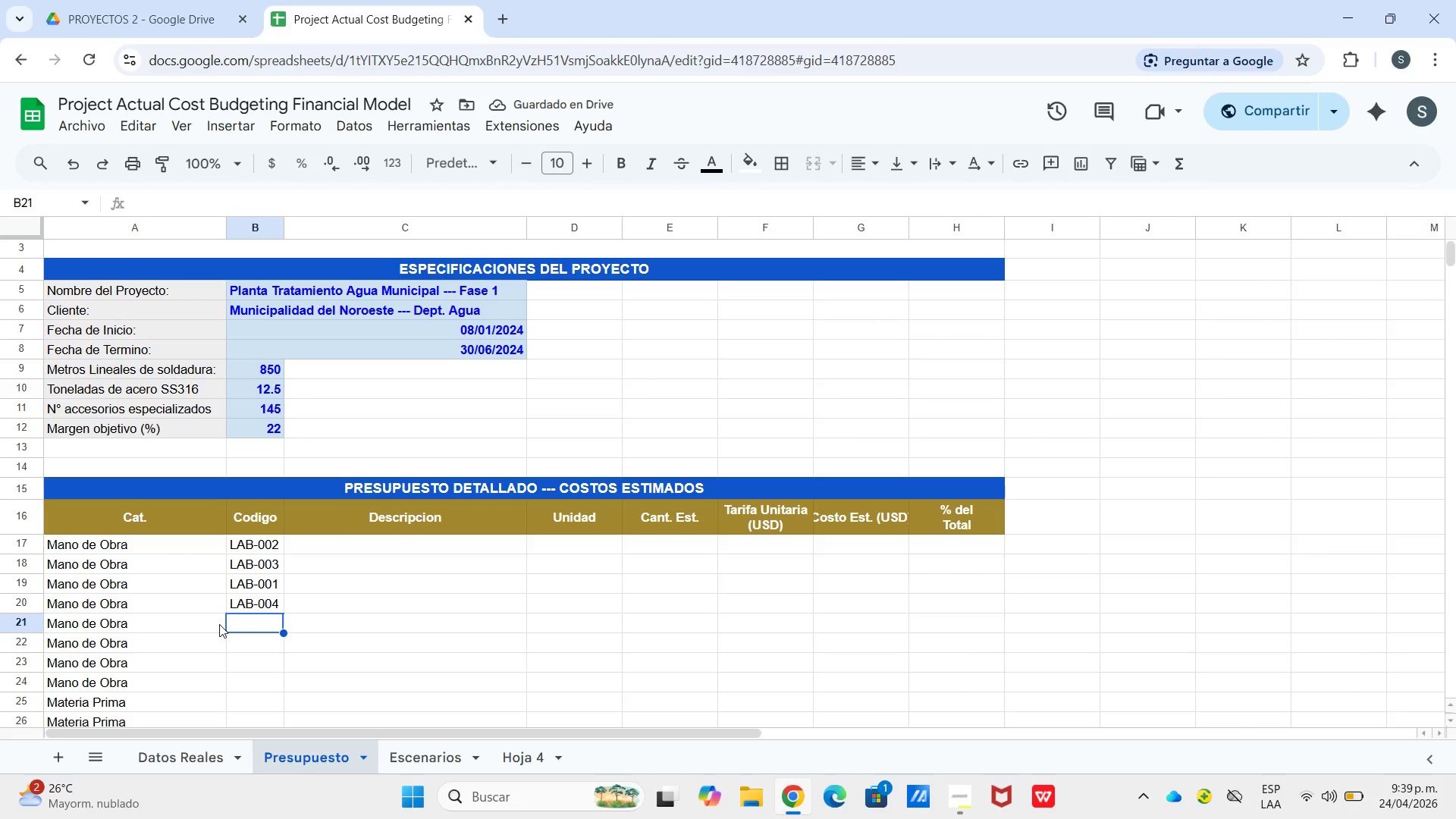 
type(LAB.)
key(Backspace)
type(-005)
 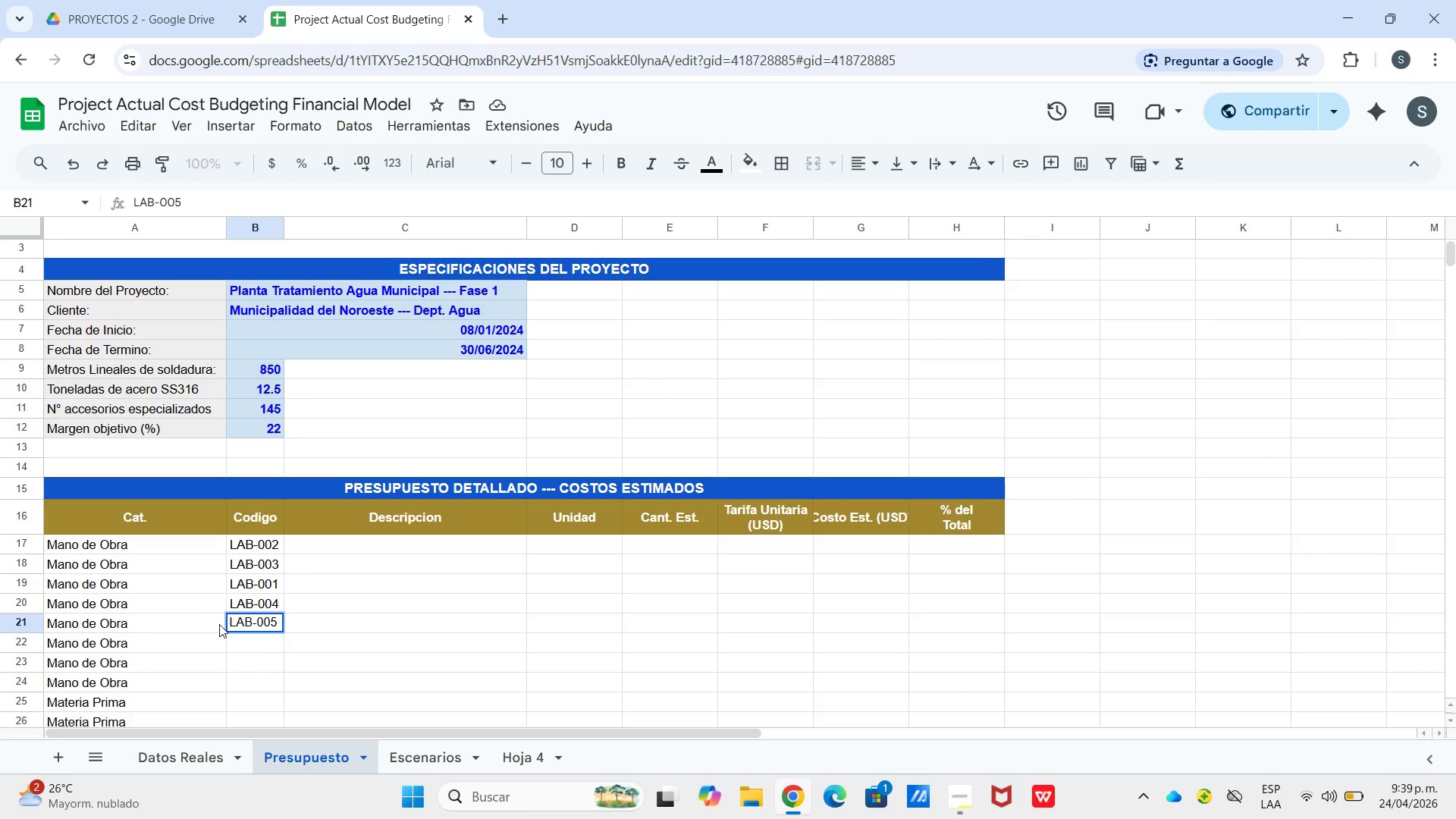 
wait(6.42)
 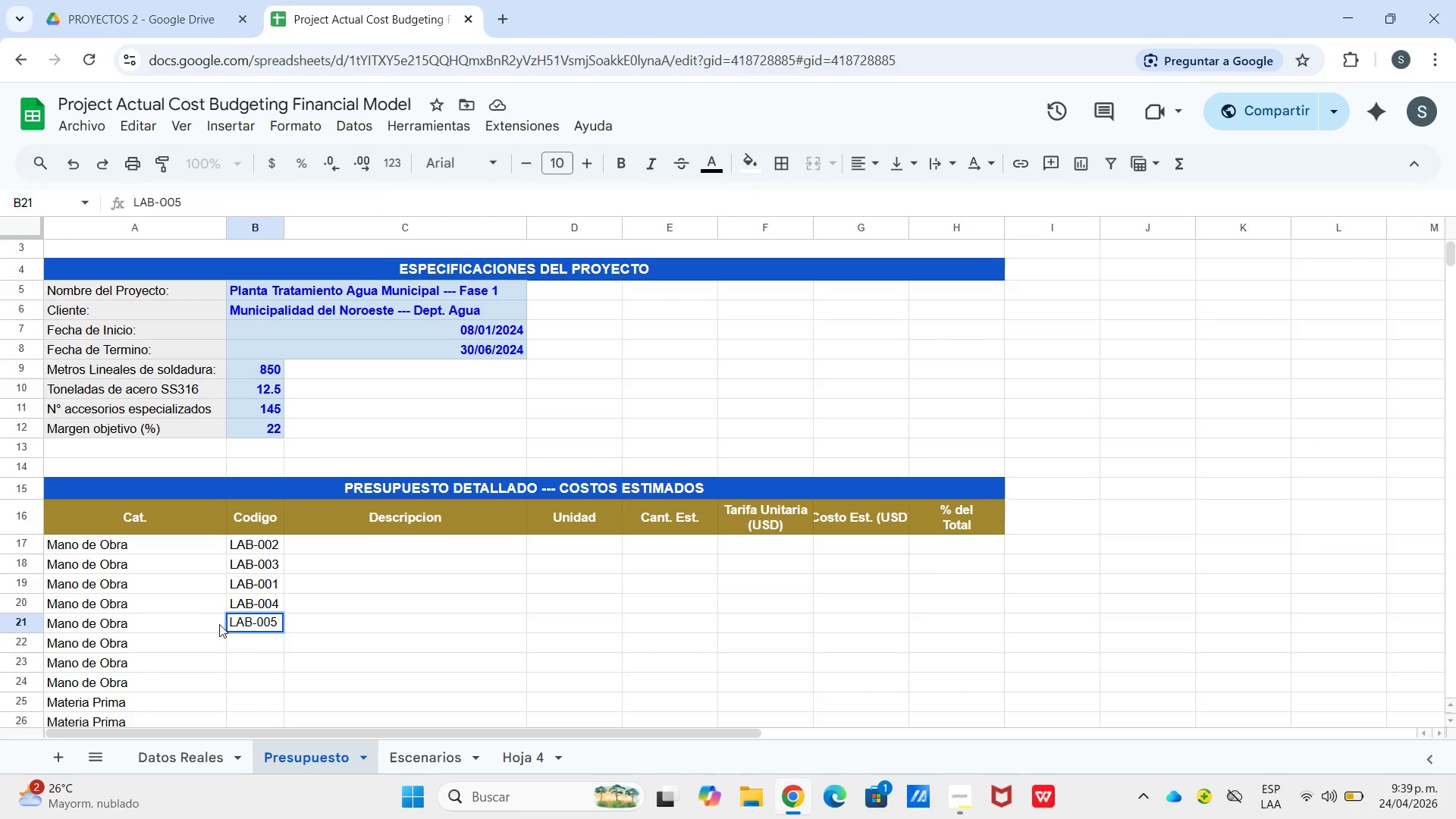 
key(Enter)
 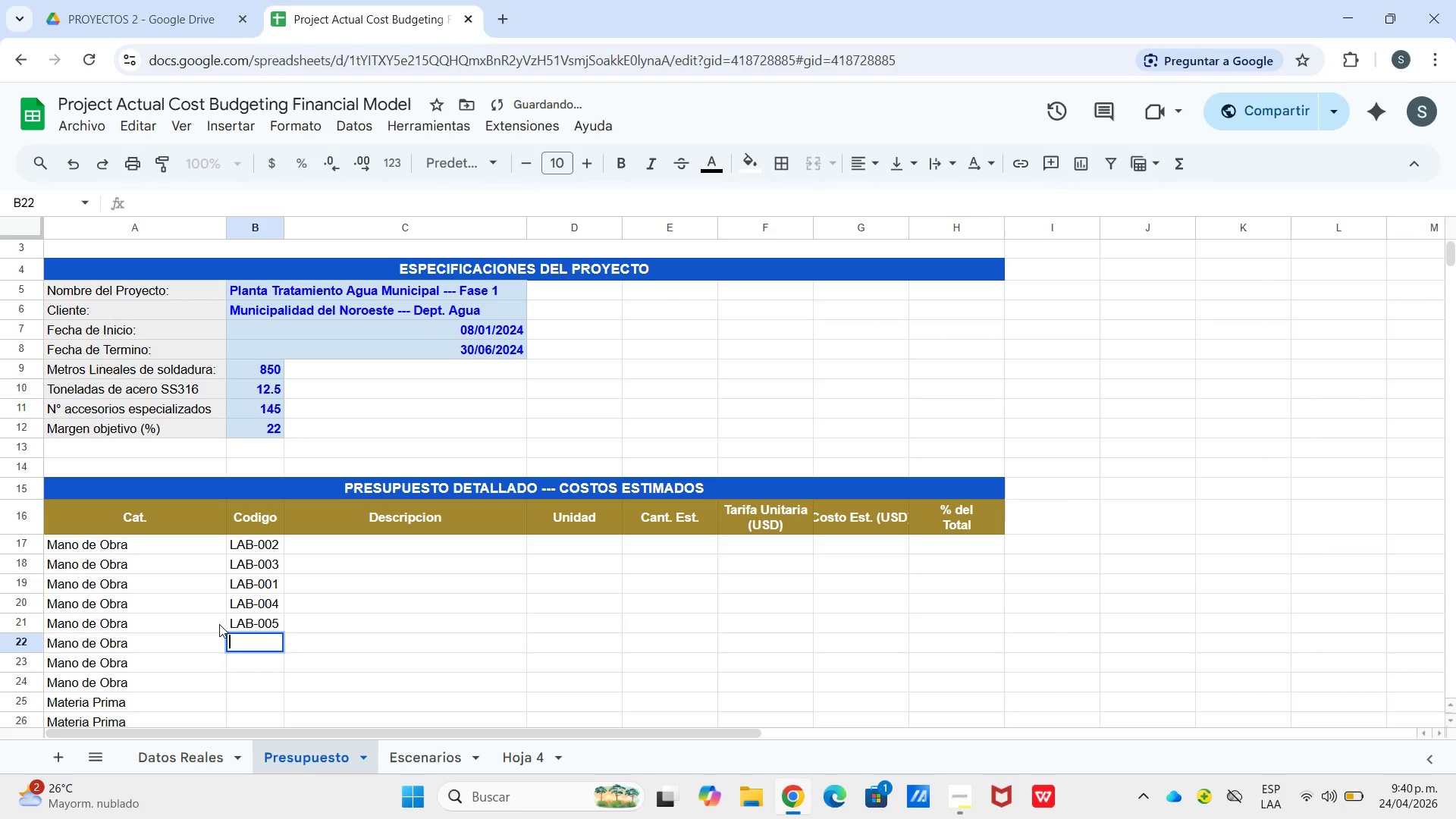 
key(Enter)
 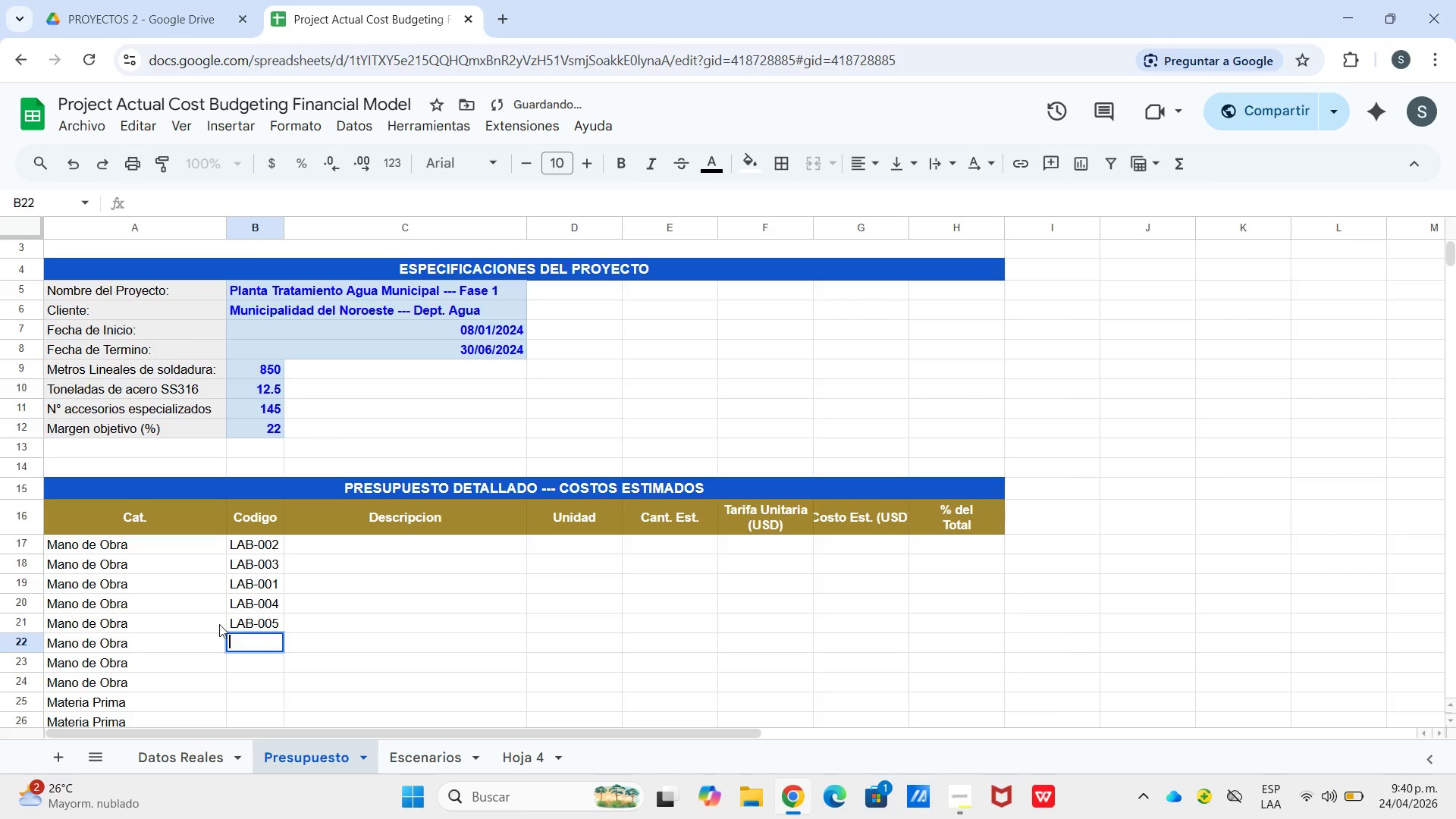 
type(LAB-006)
 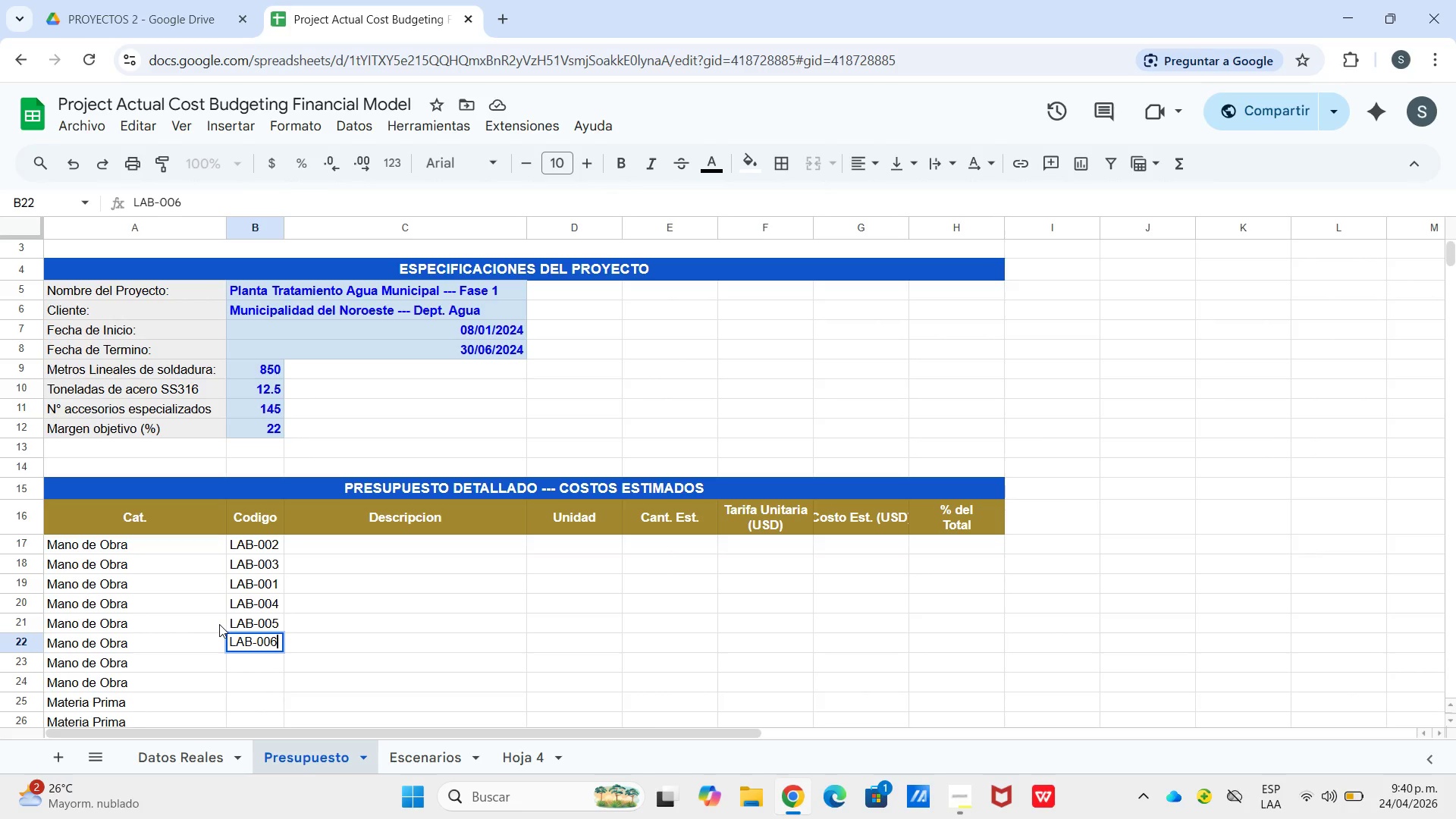 
wait(8.08)
 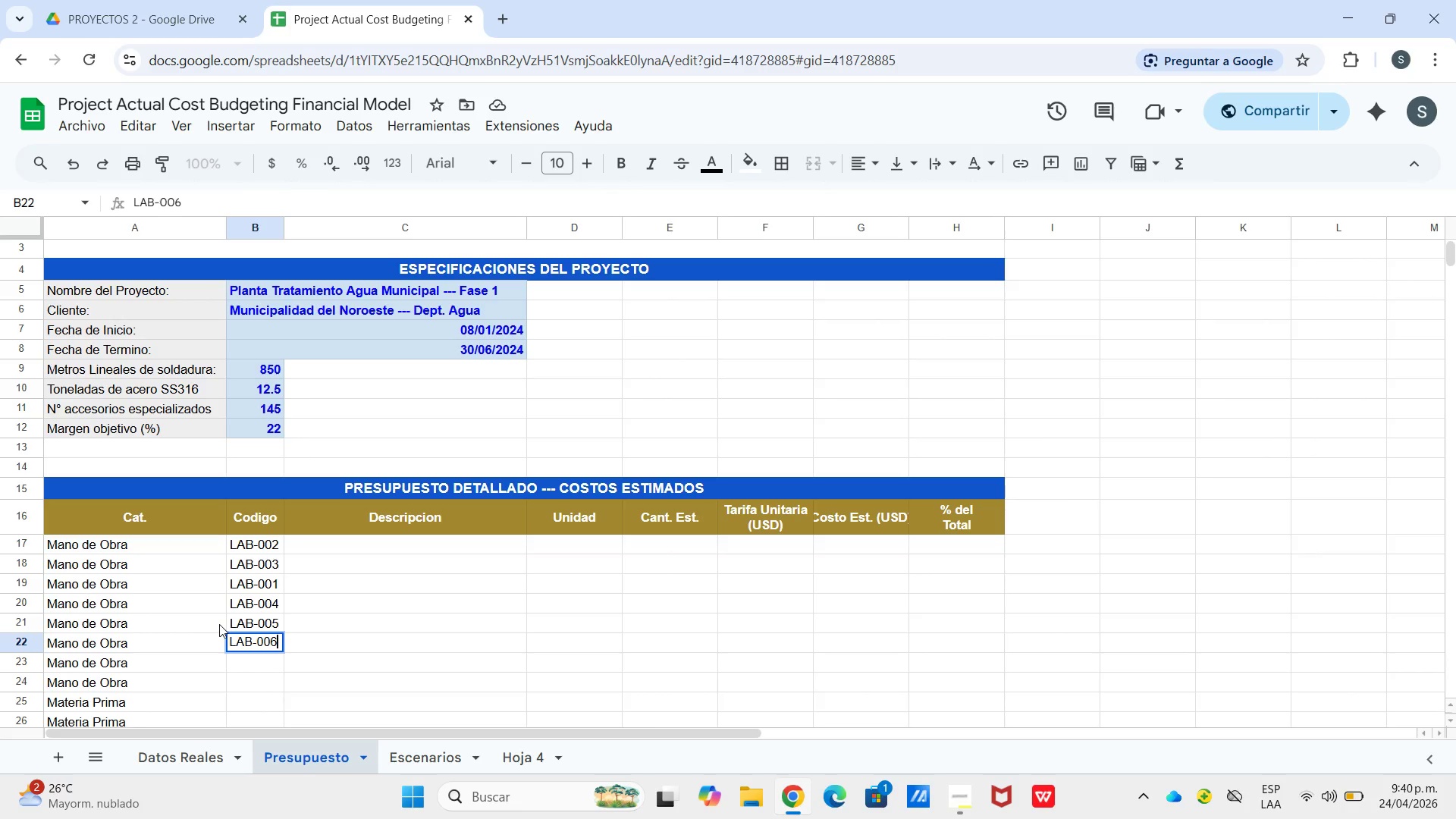 
key(Enter)
 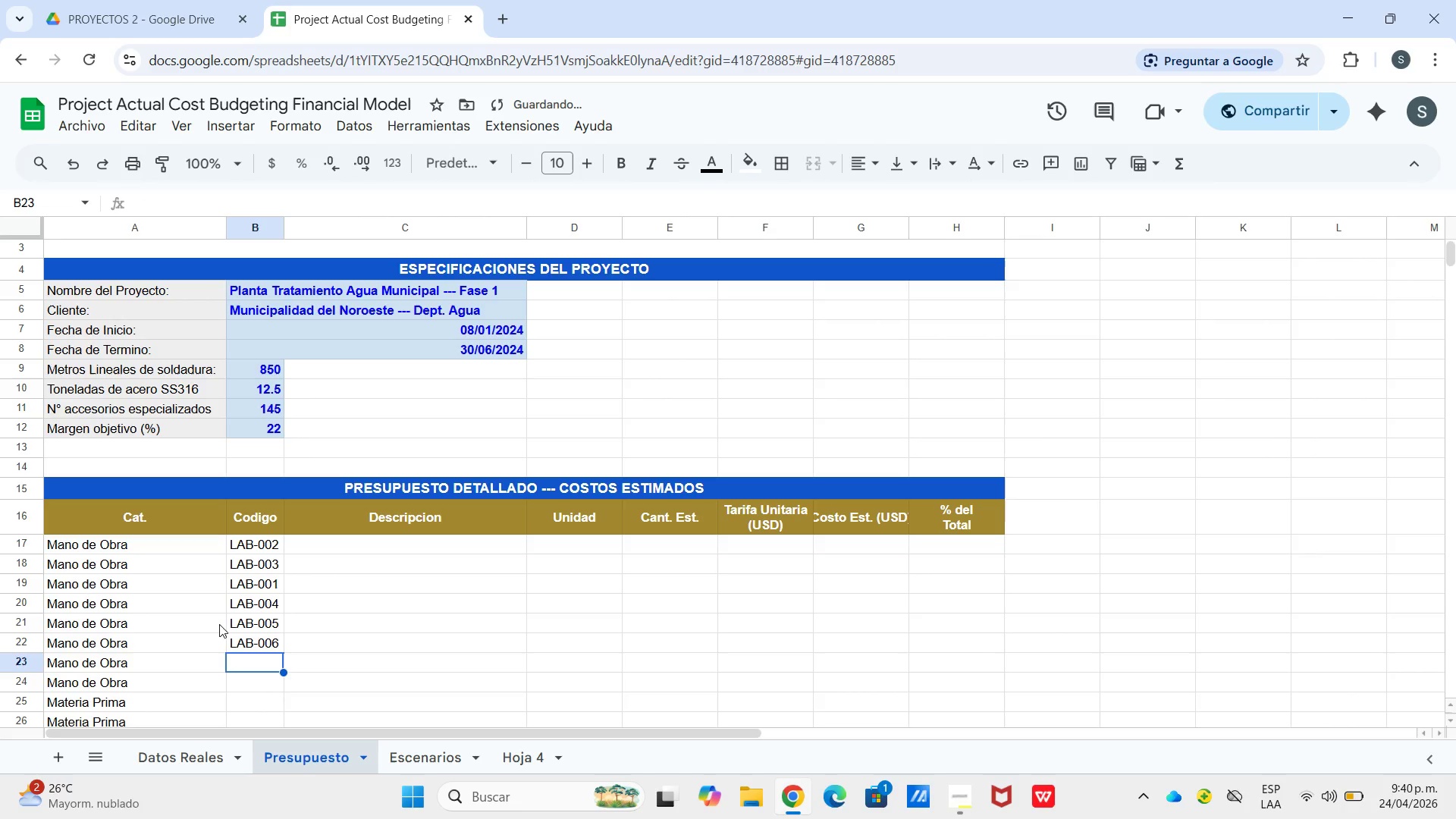 
type(LAB)
 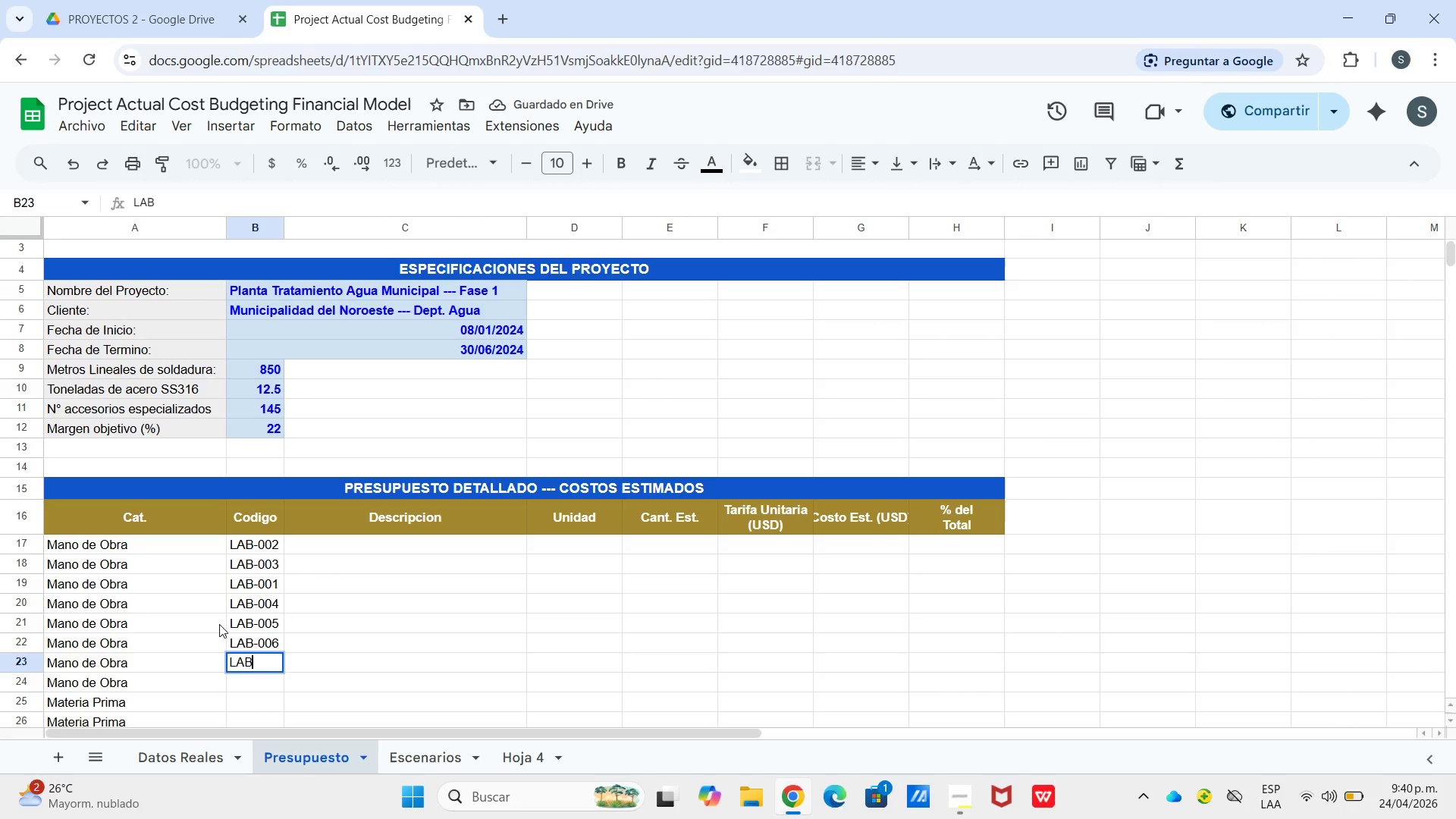 
wait(8.36)
 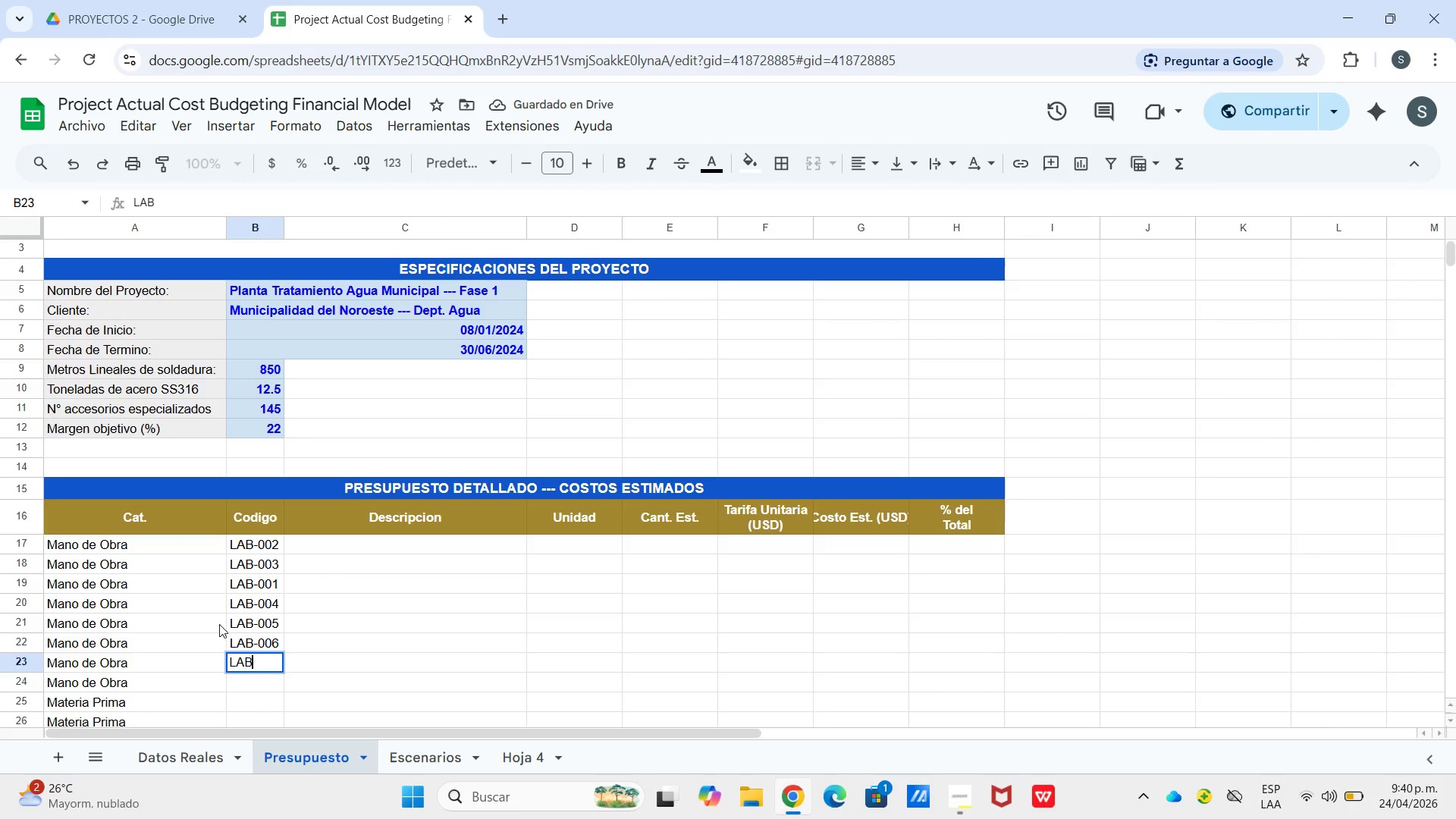 
type(.)
key(Backspace)
type(-008)
 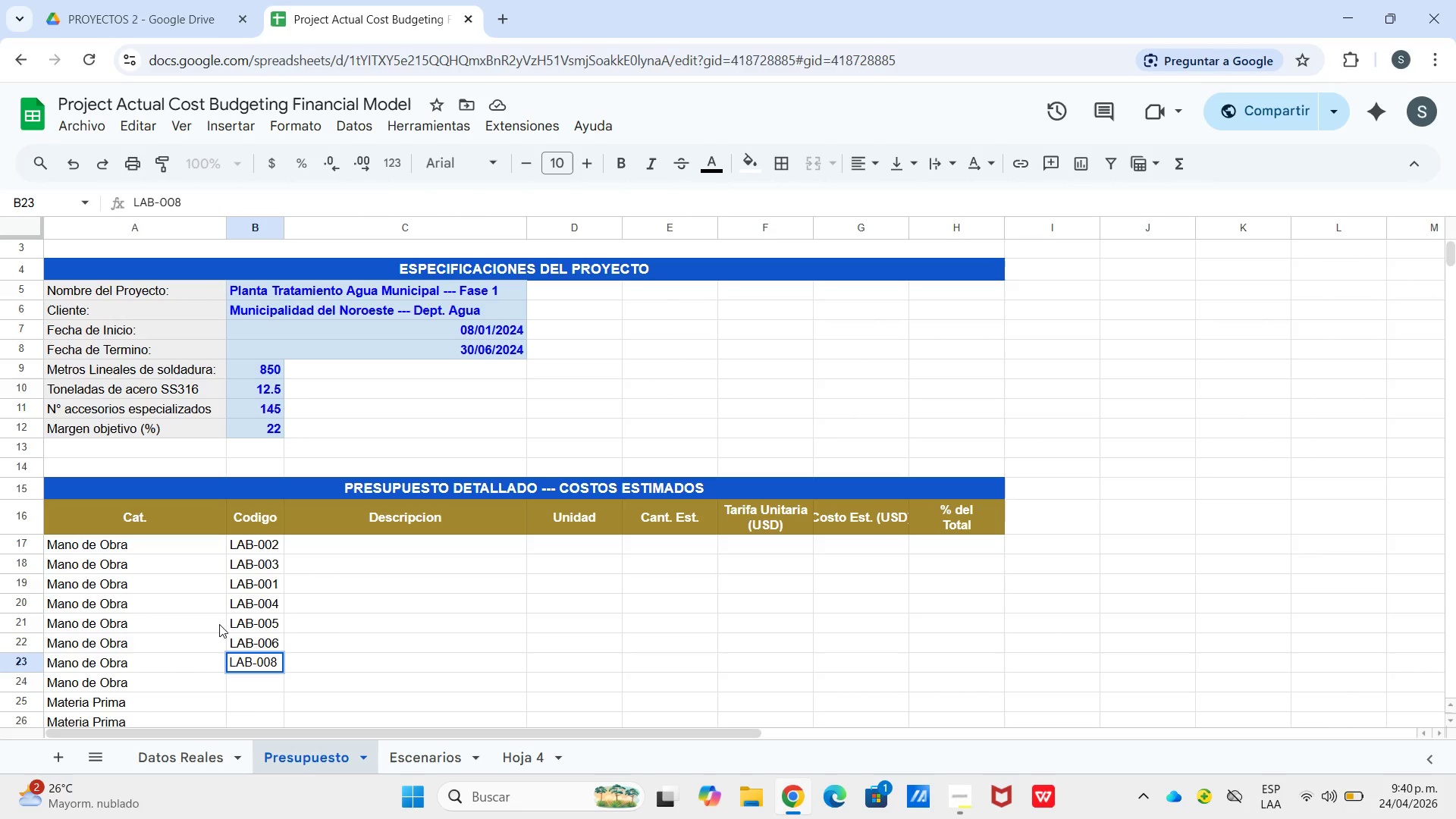 
key(Control+ControlLeft)
 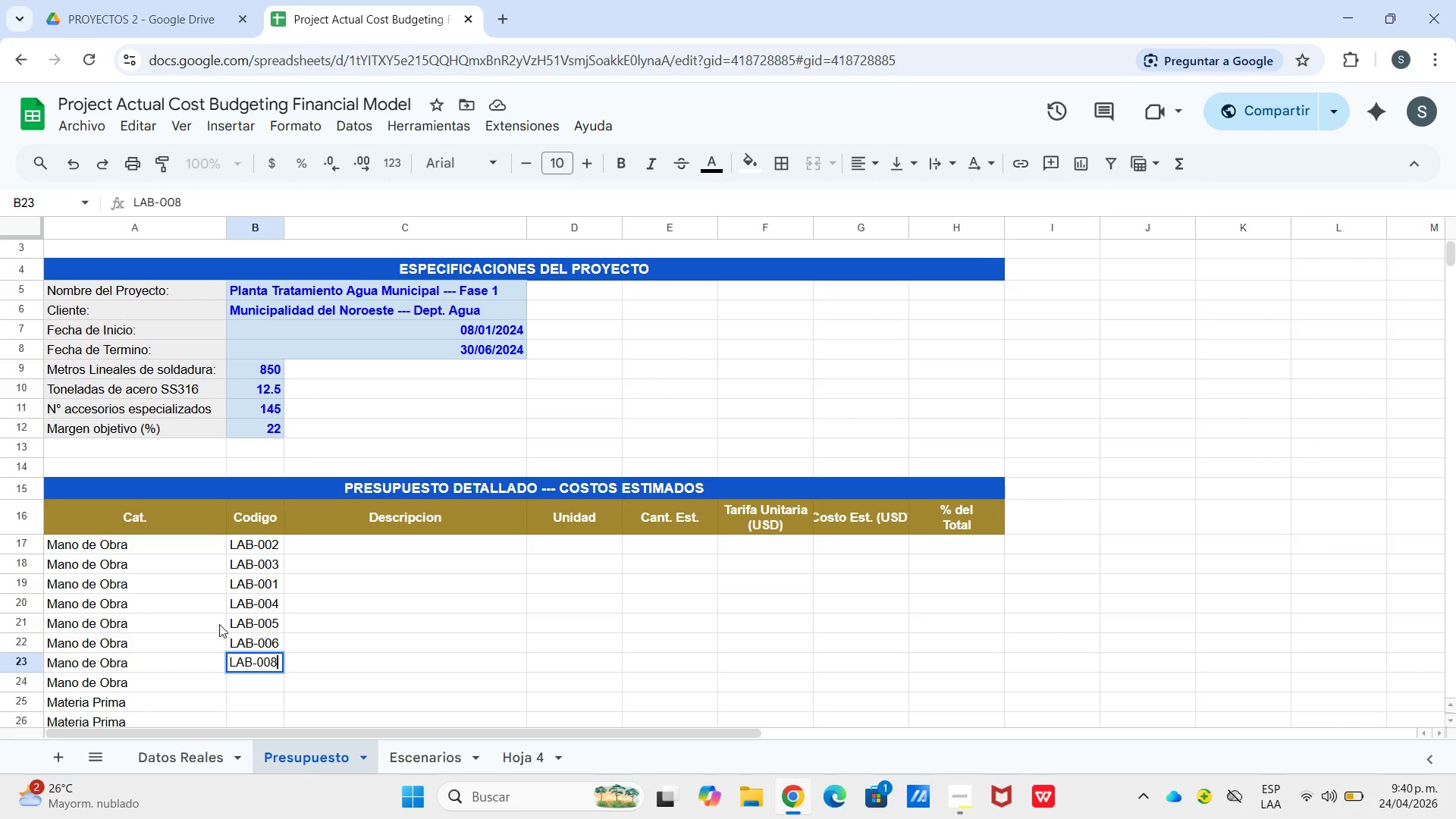 
key(Shift+L)
 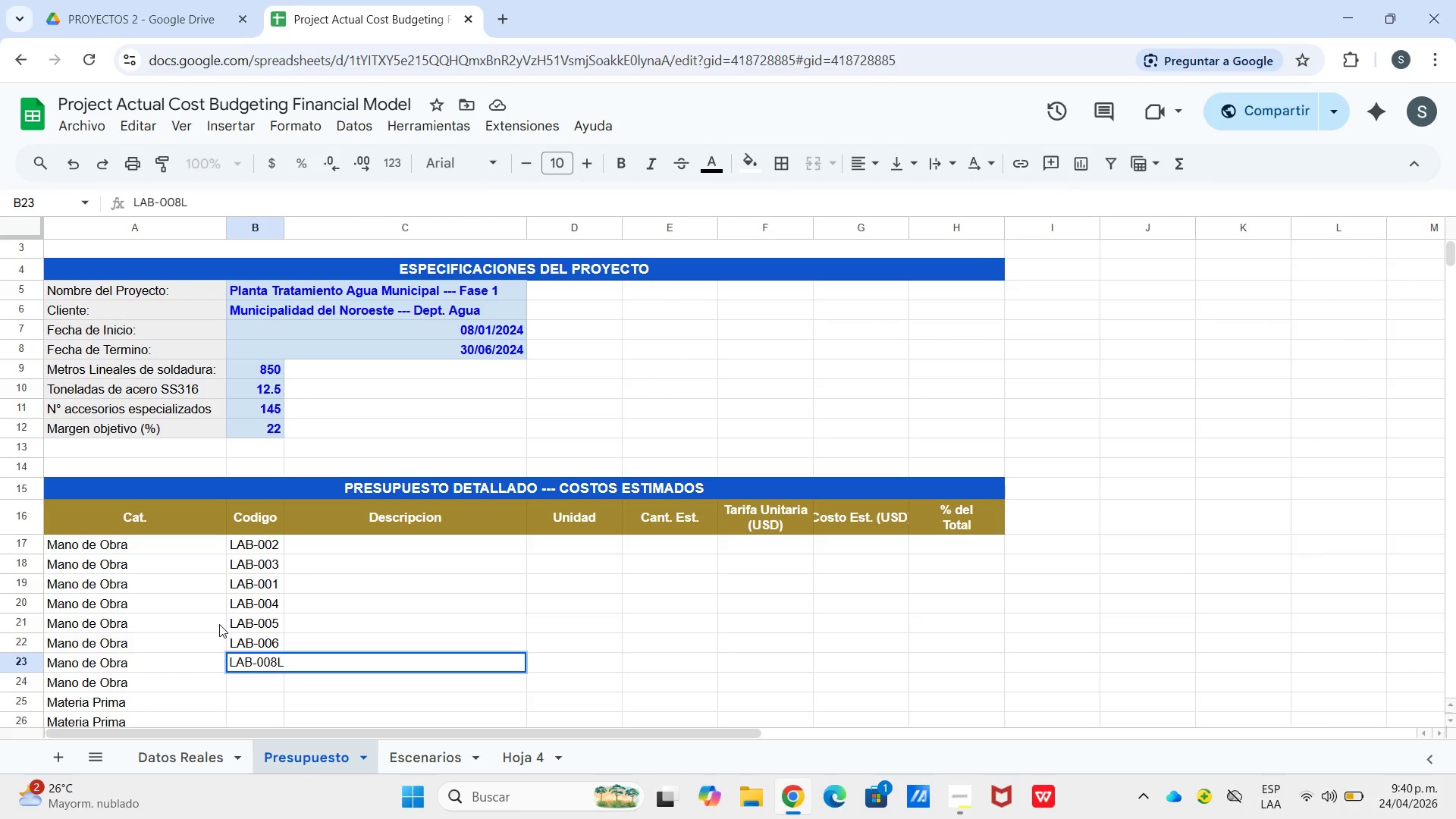 
key(Backspace)
 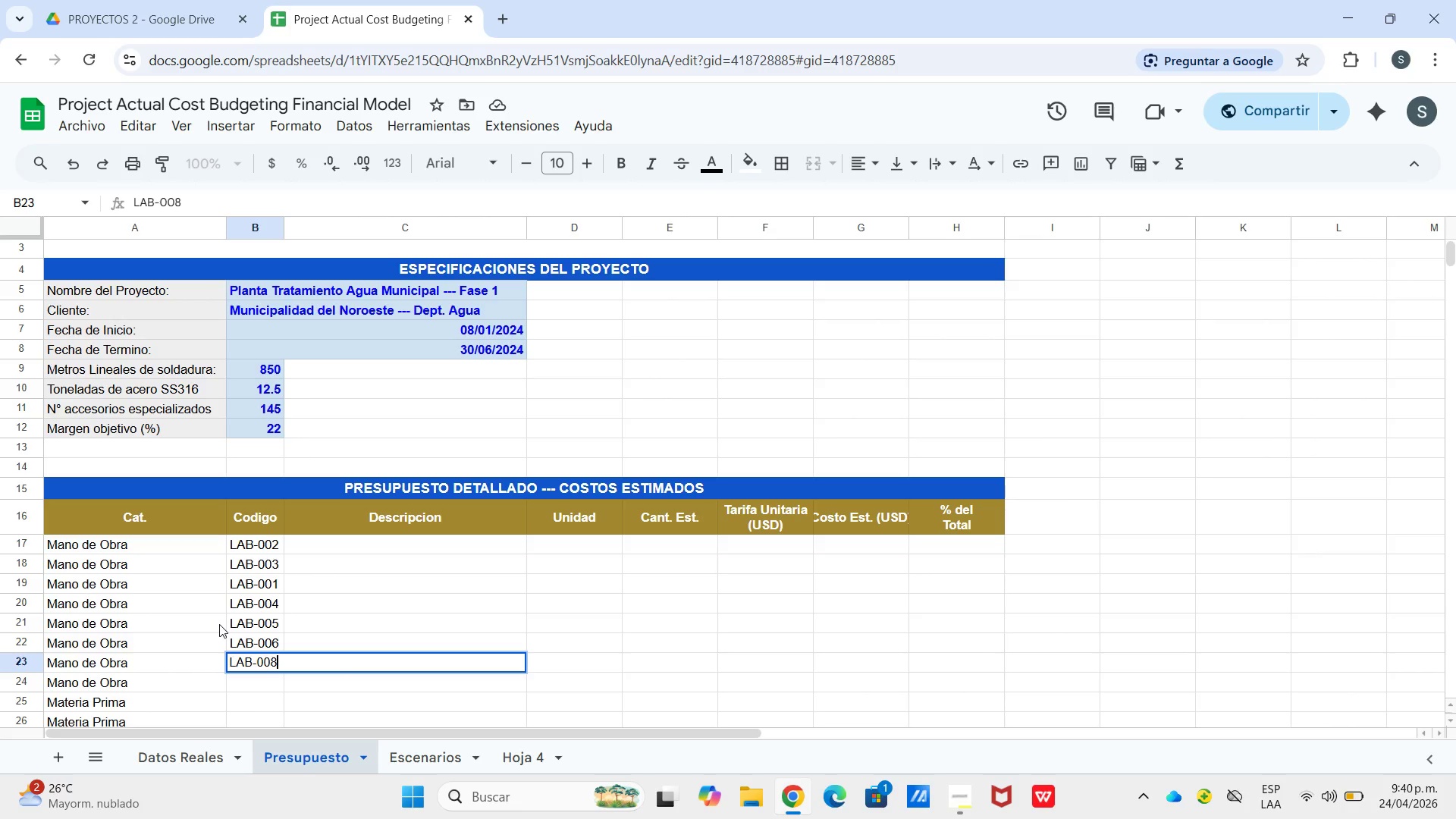 
key(Enter)
 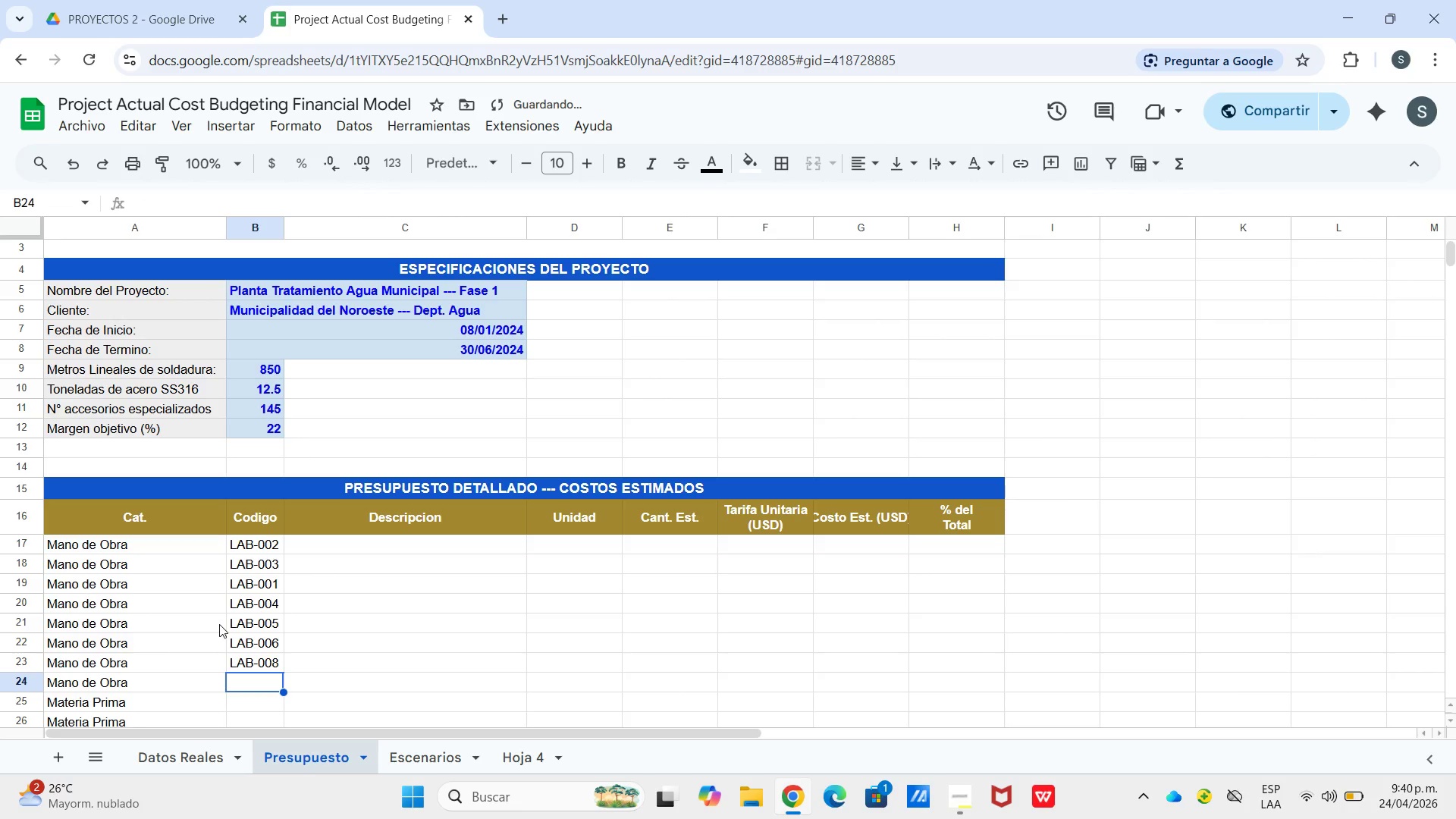 
type(LAB-009)
 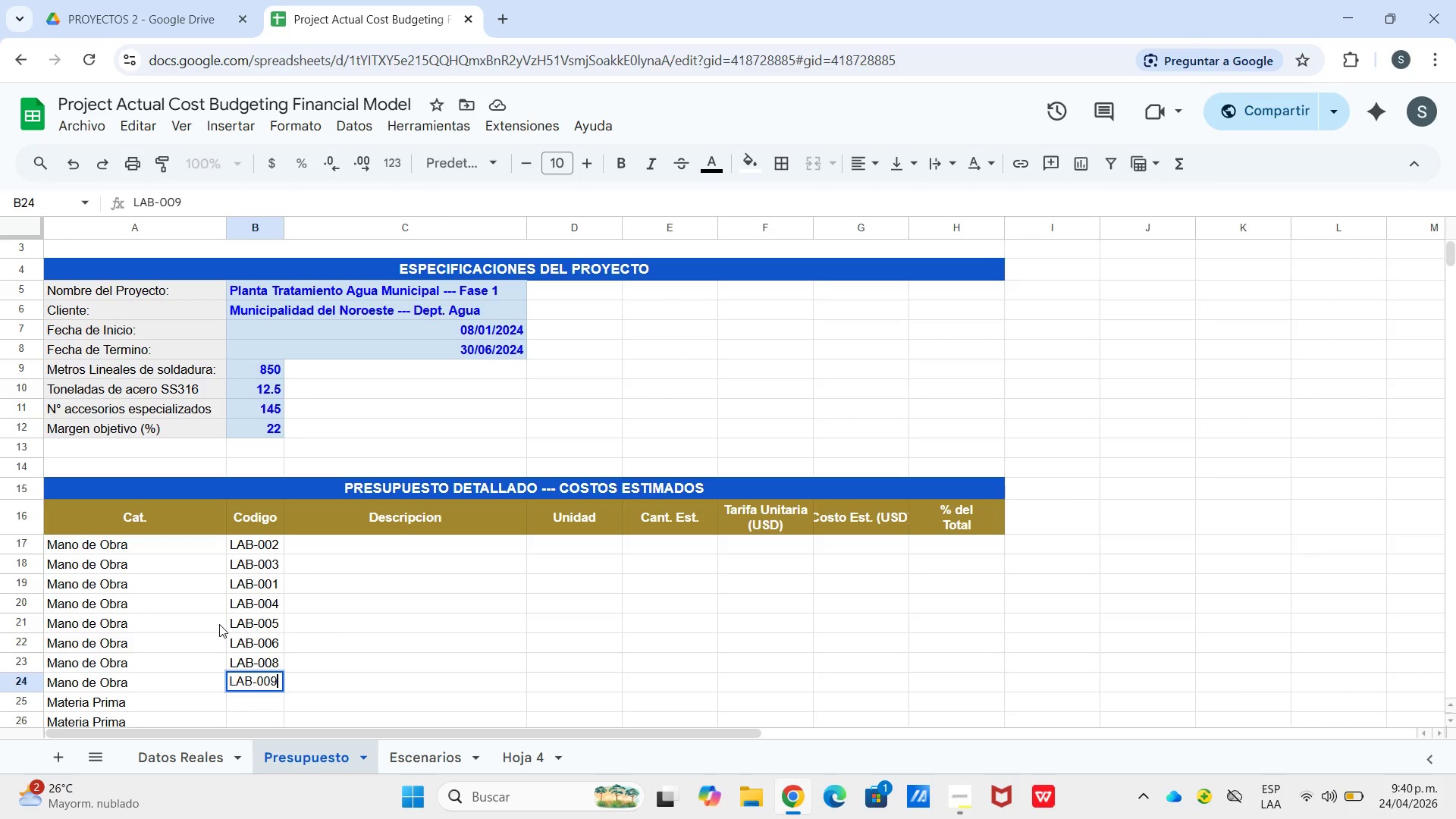 
key(Enter)
 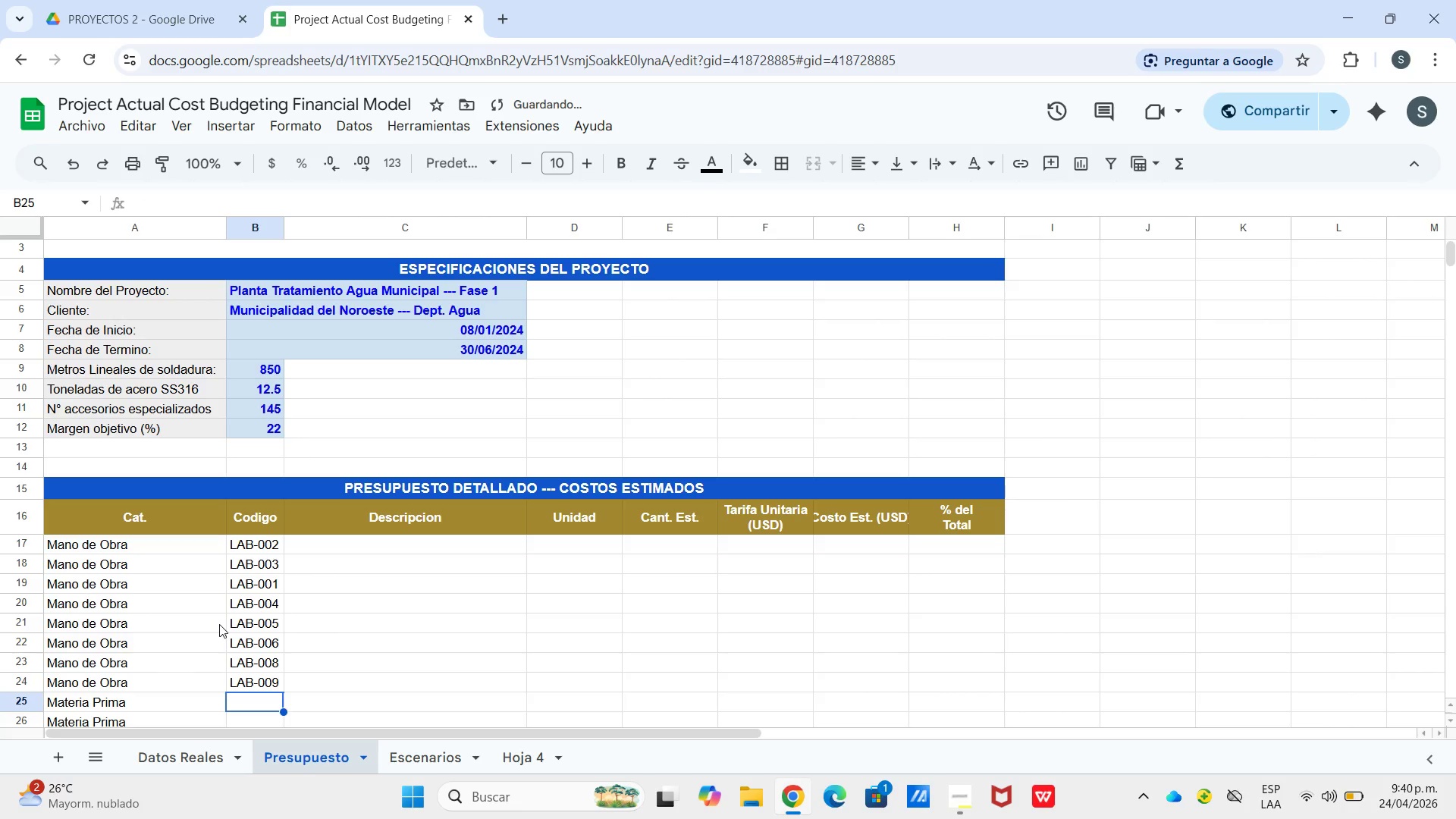 
hold_key(key=ShiftLeft, duration=0.66)
 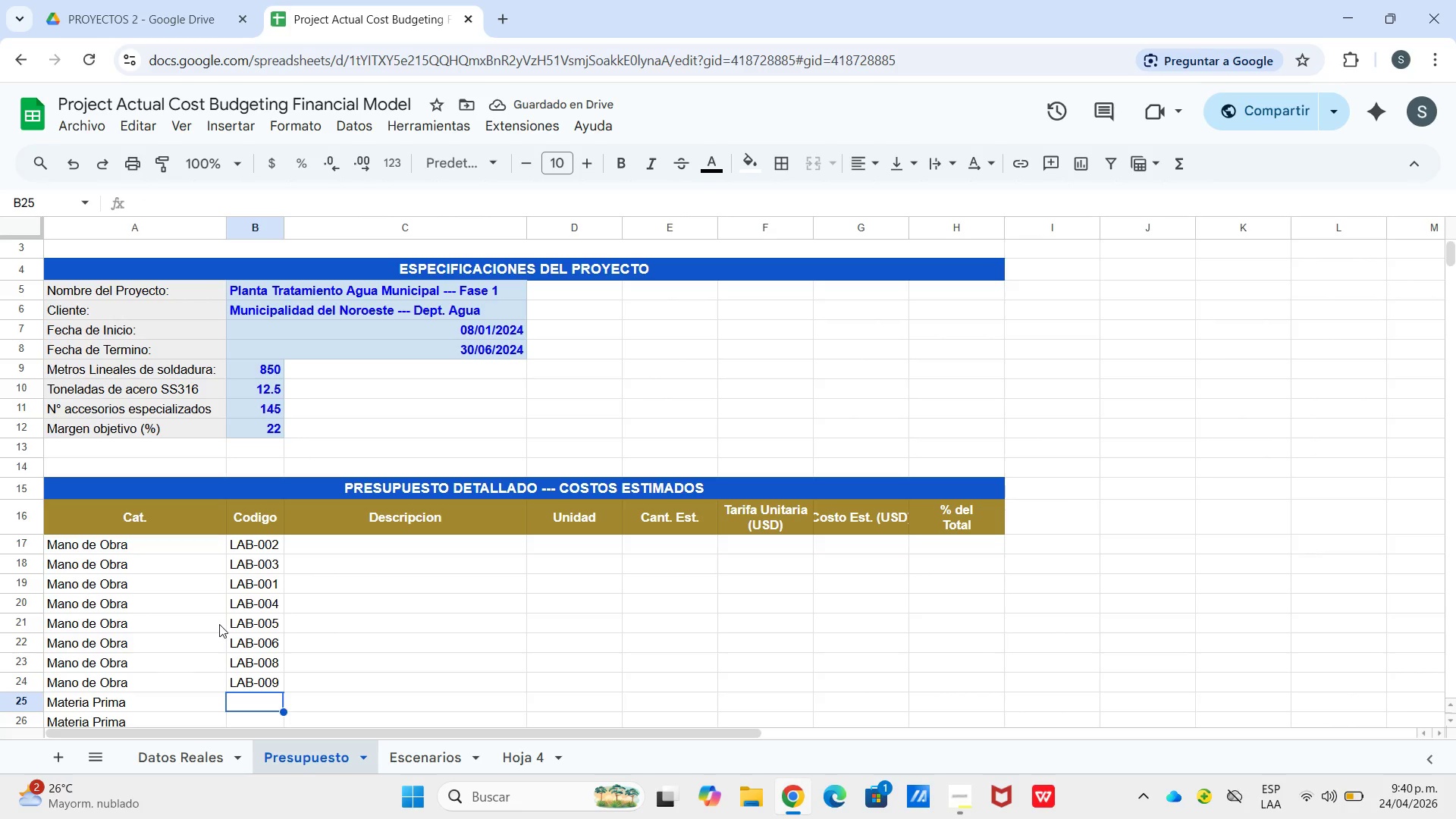 
type(MAT-)
 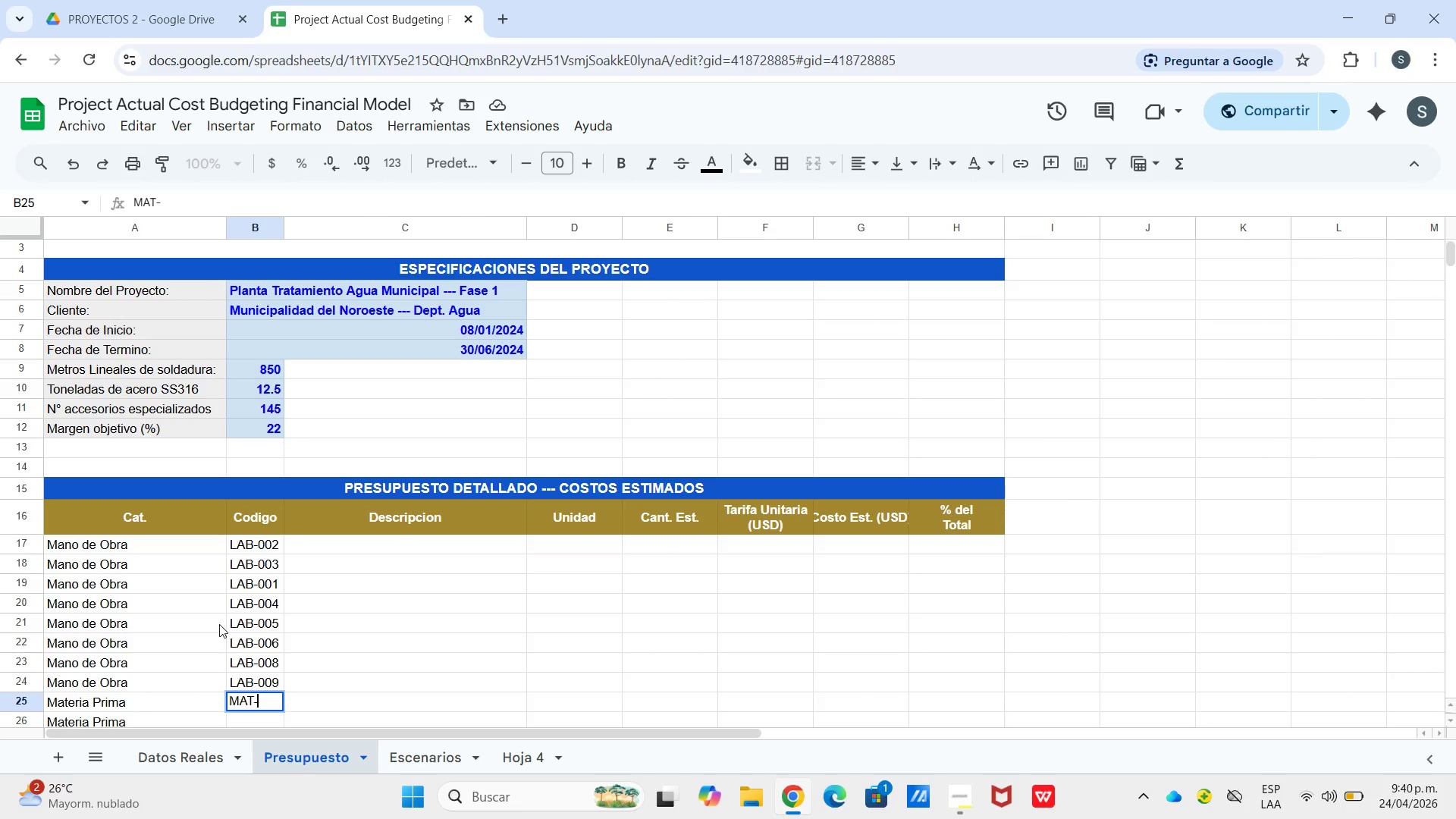 
wait(11.47)
 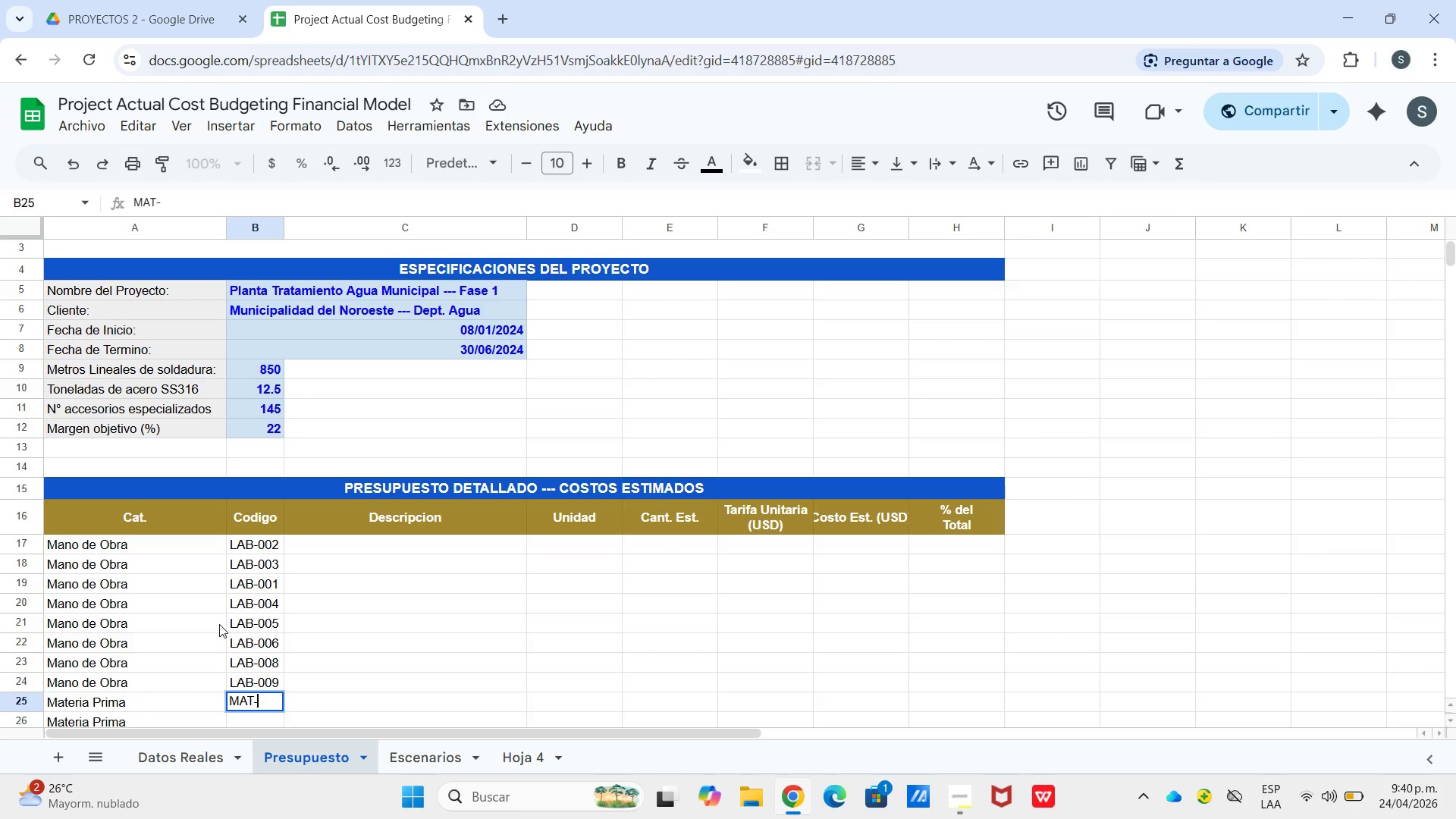 
type(002)
 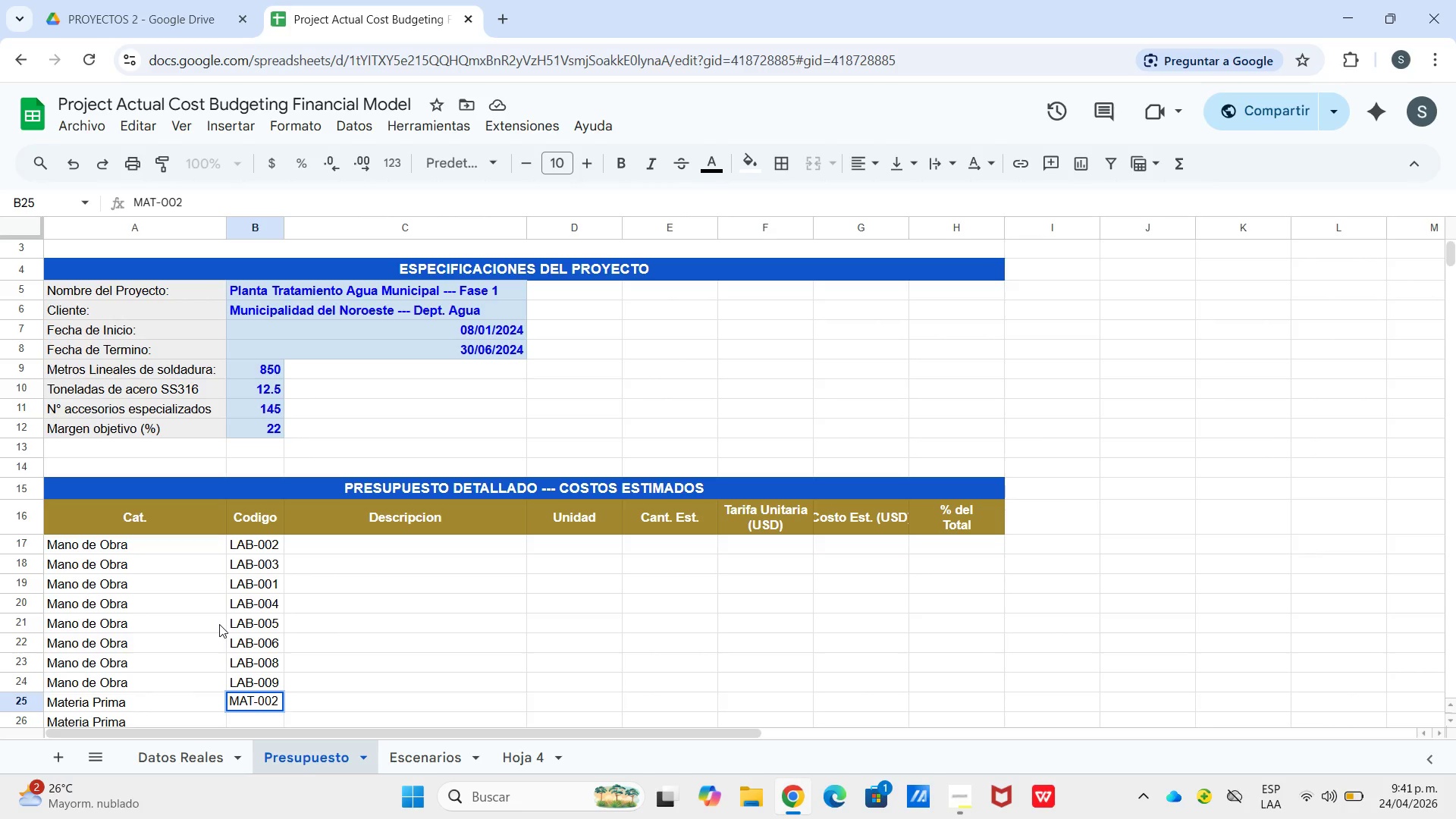 
key(Enter)
 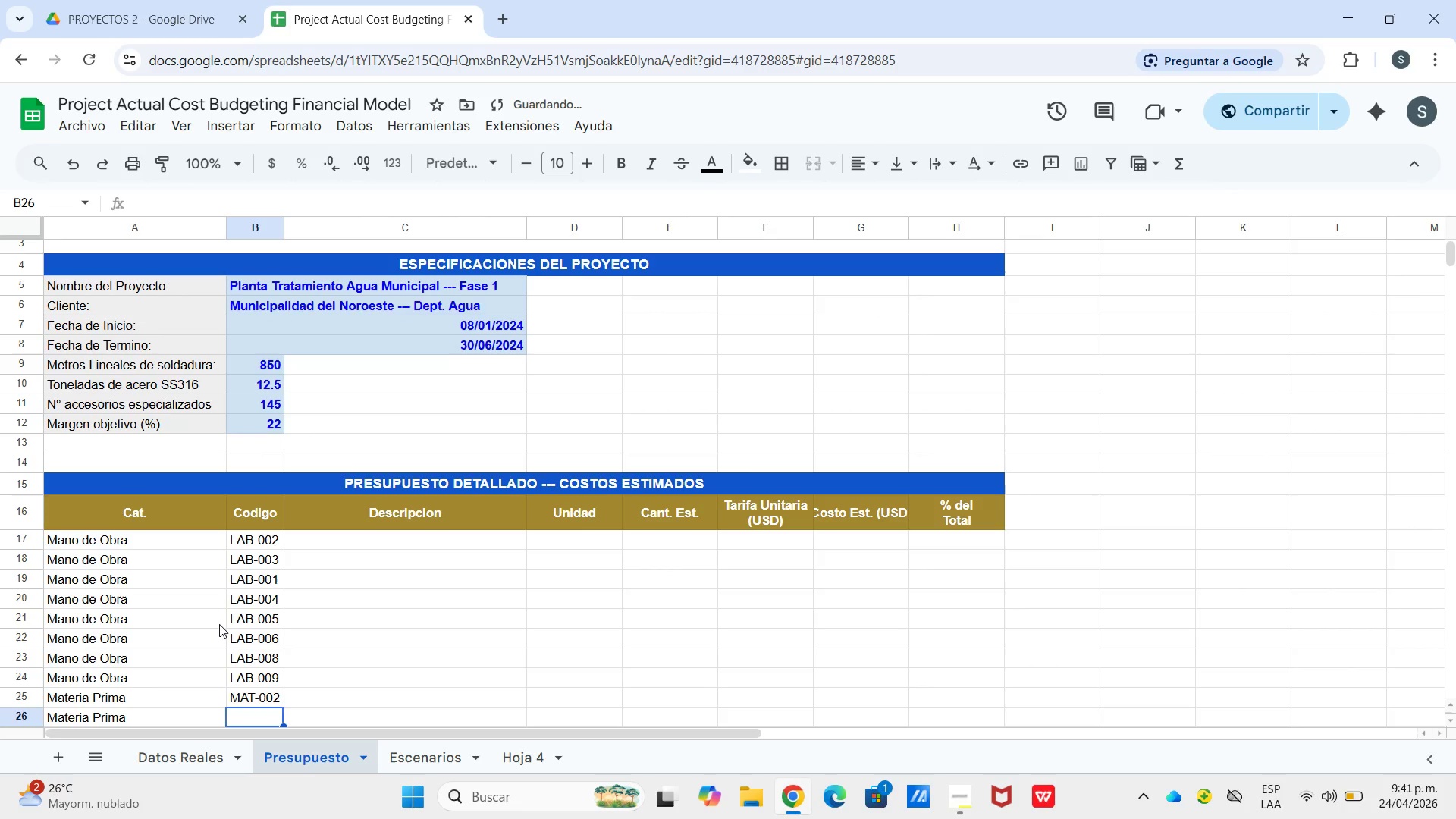 
type(MAT-001)
 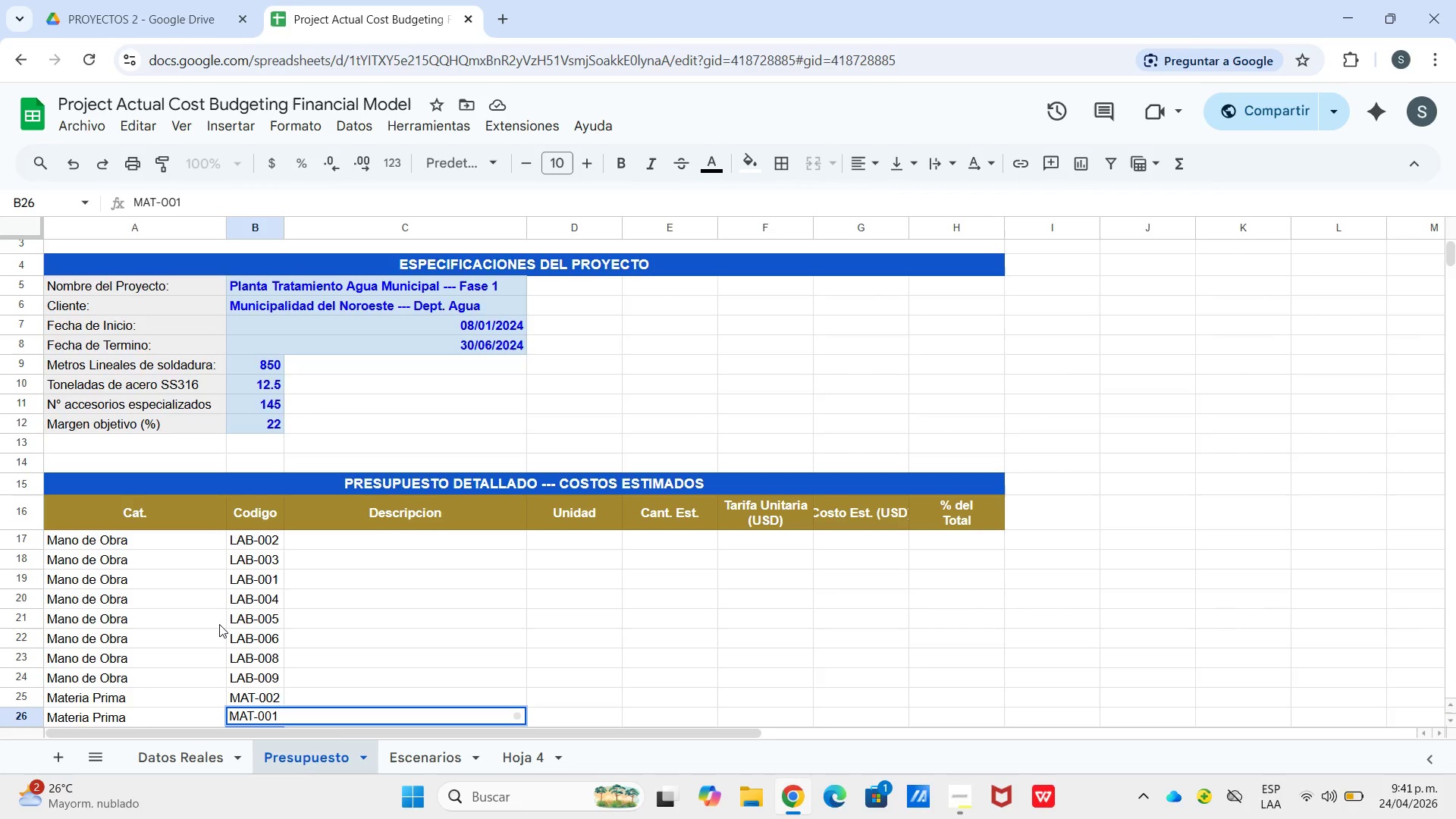 
key(Enter)
 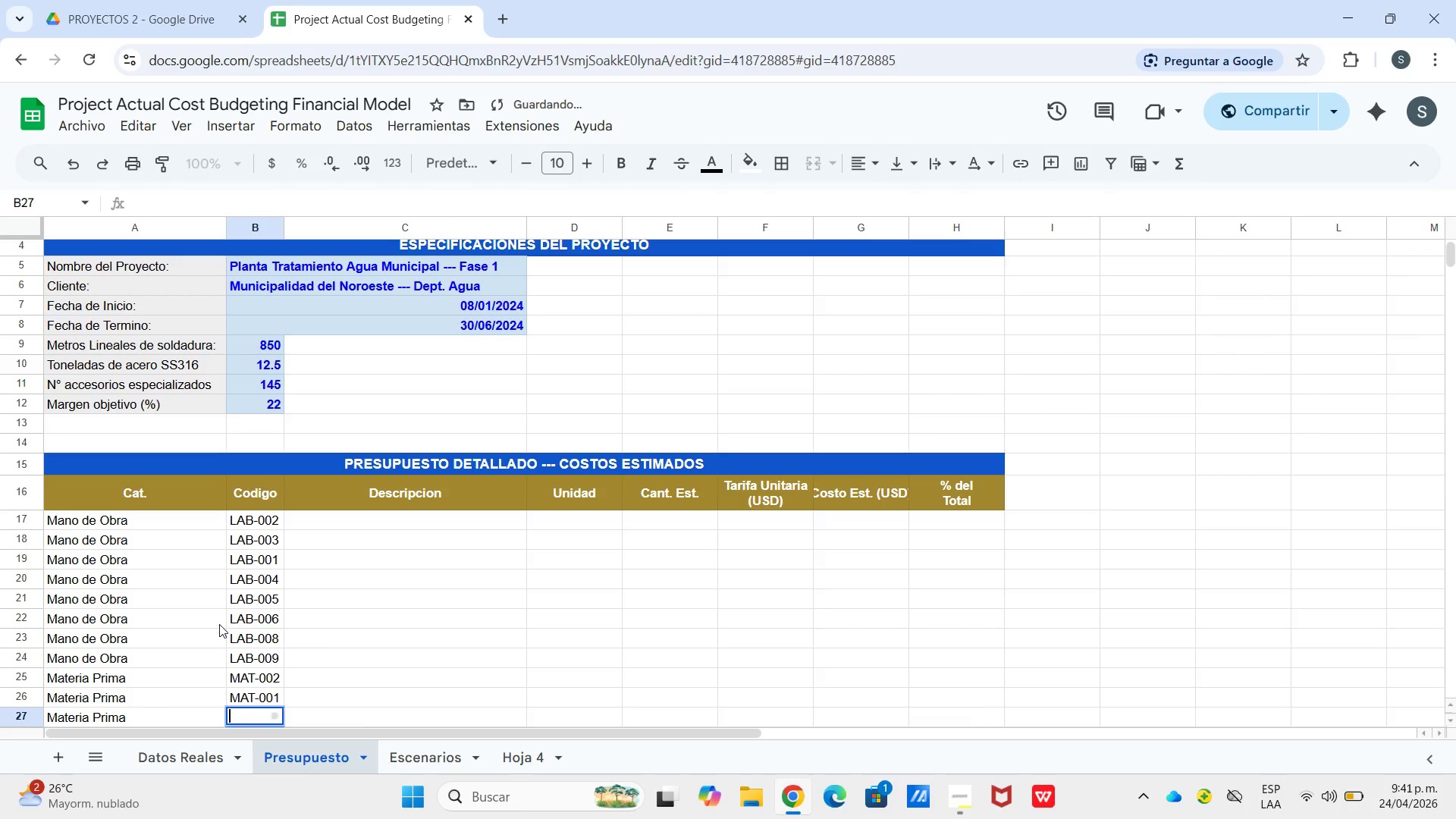 
key(Enter)
 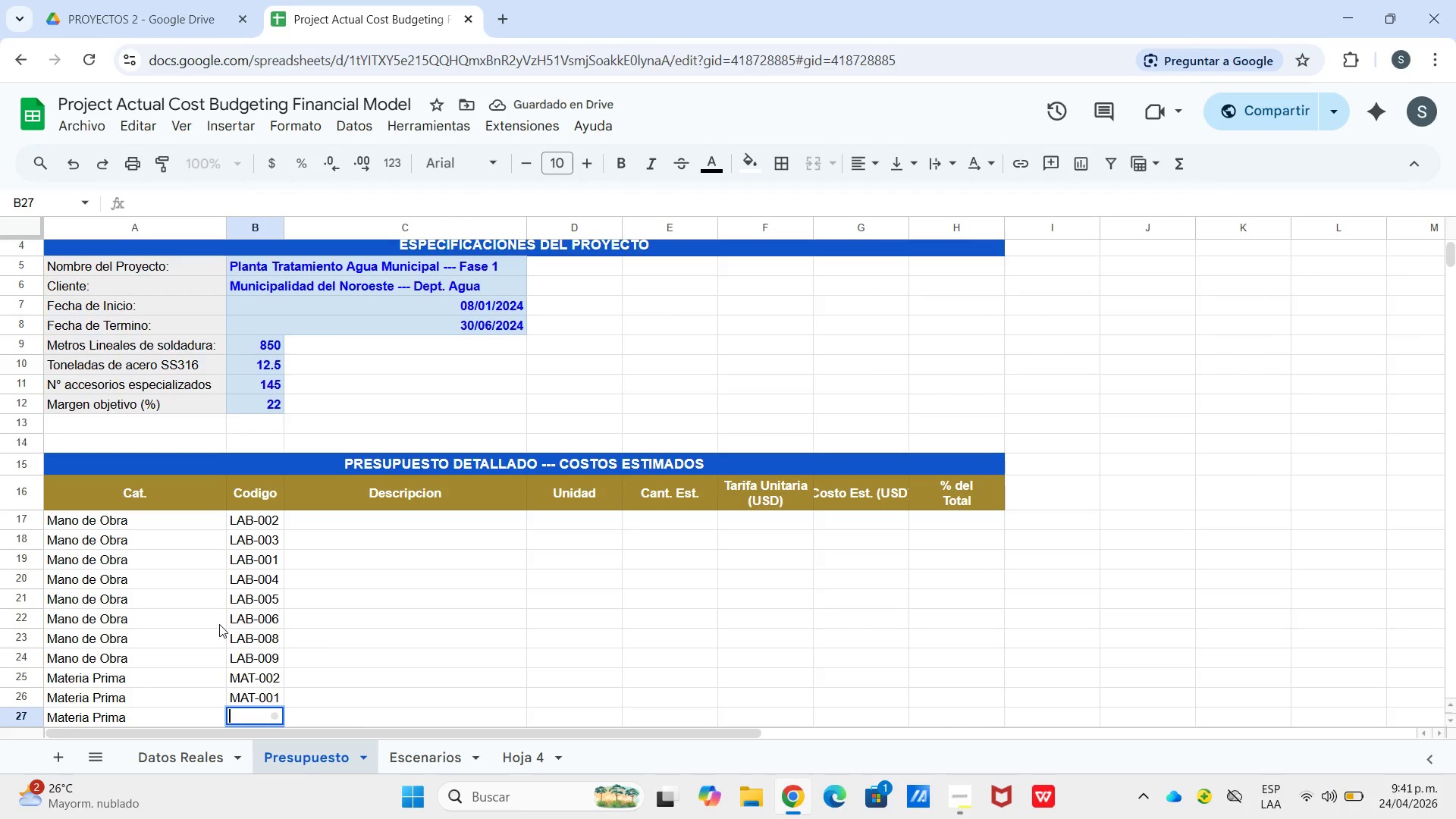 
type(MAT-)
 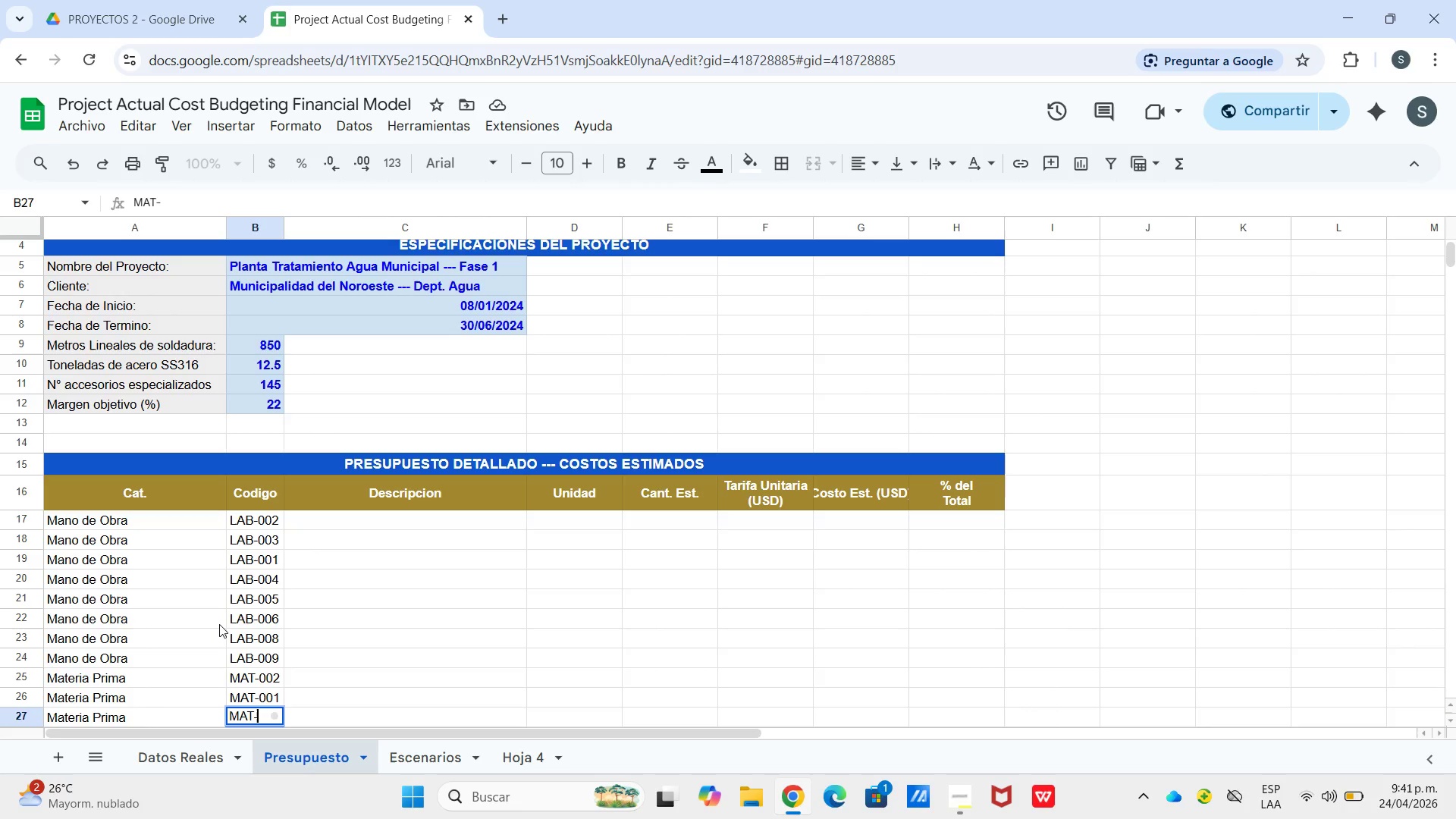 
type(009)
 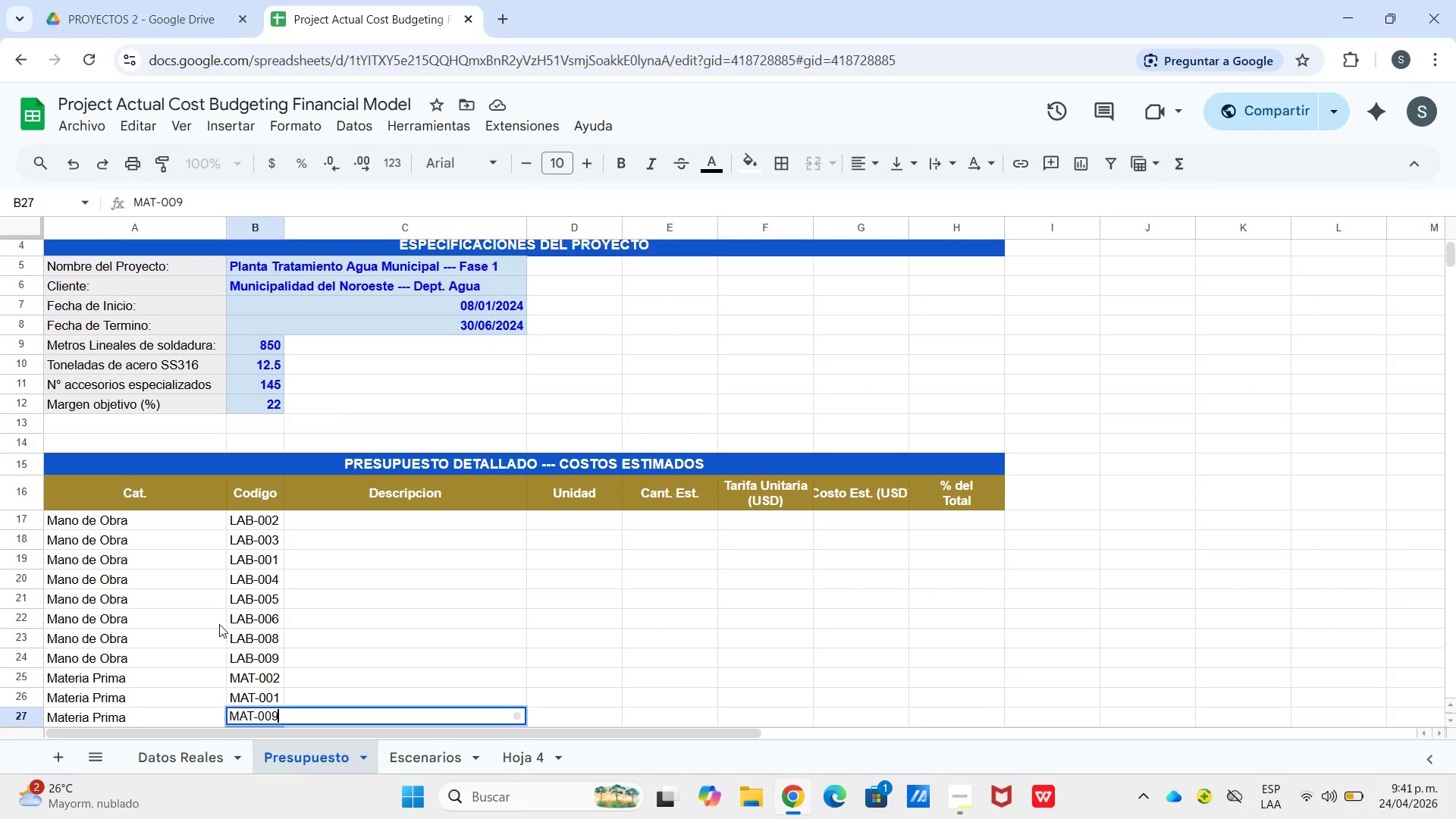 
key(Enter)
 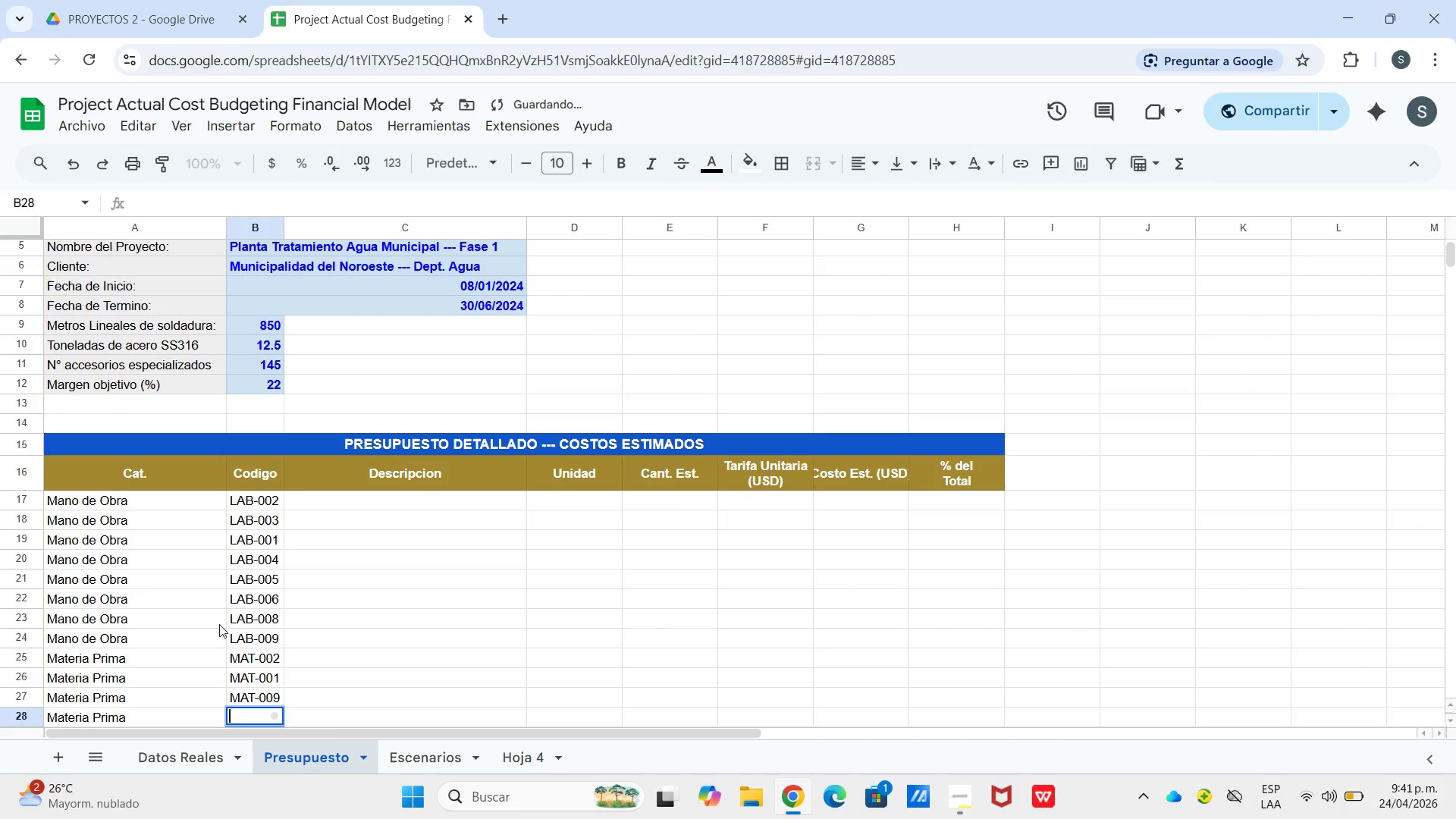 
key(Enter)
 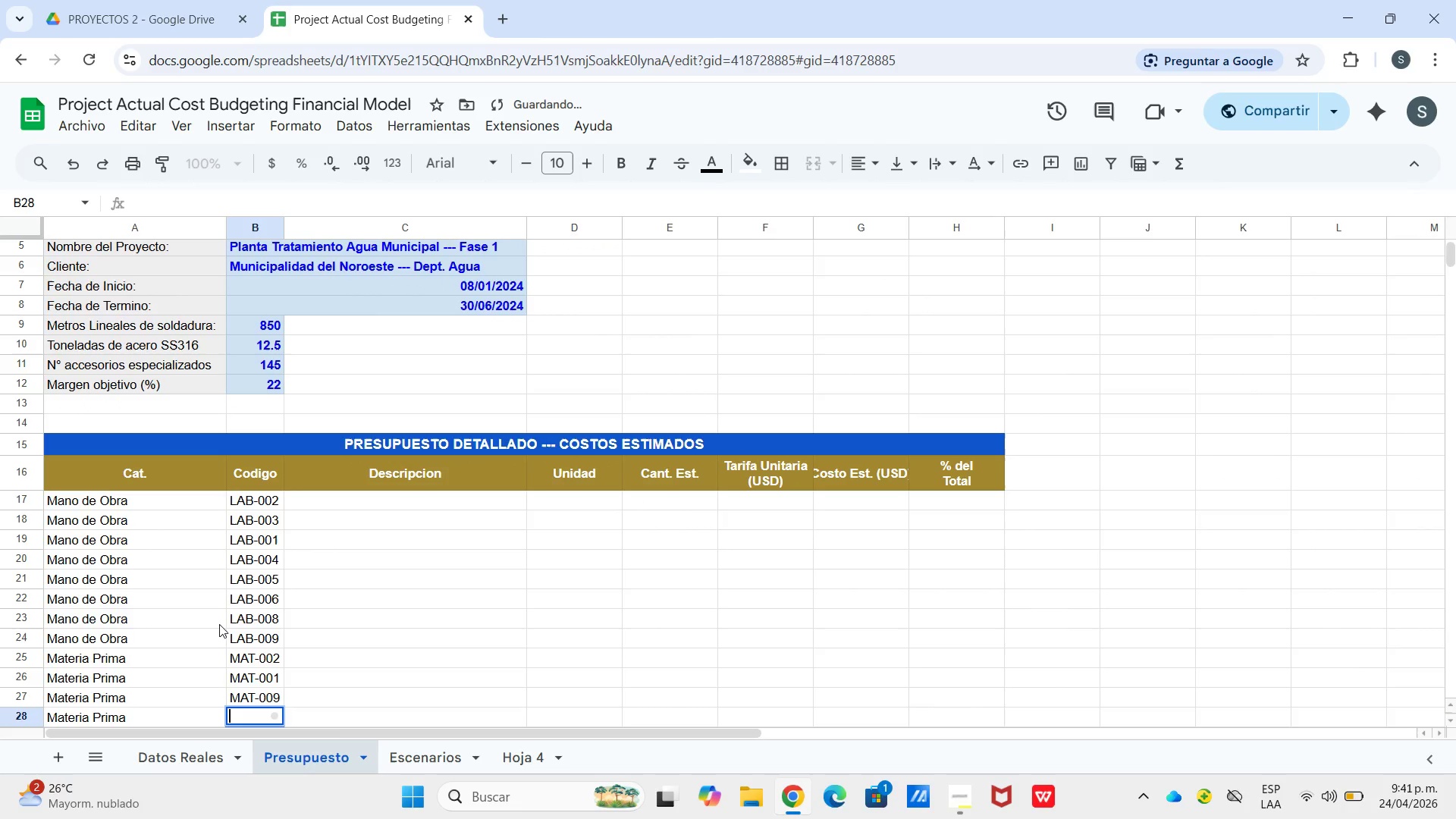 
type(MAT-)
 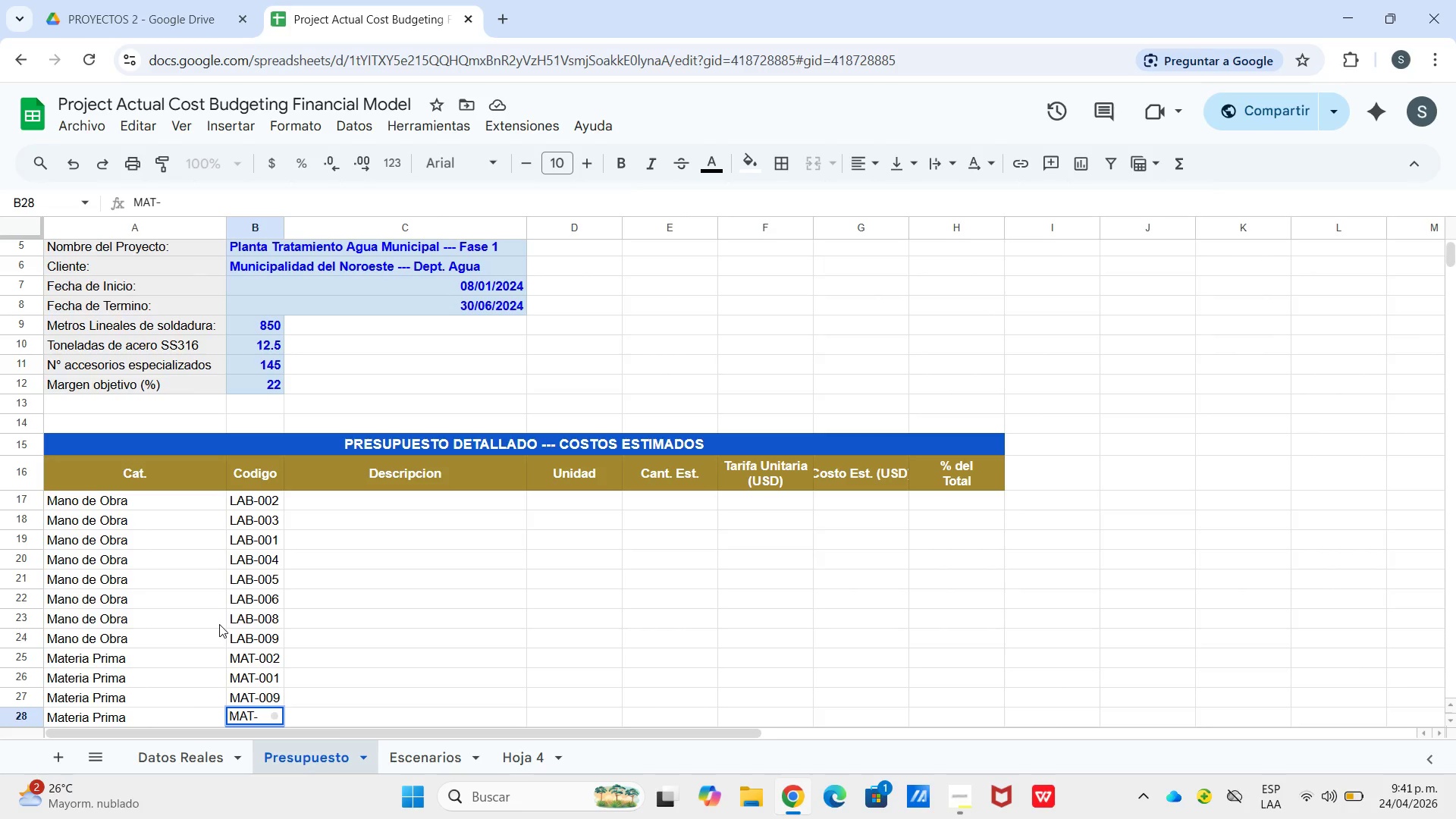 
type(005)
 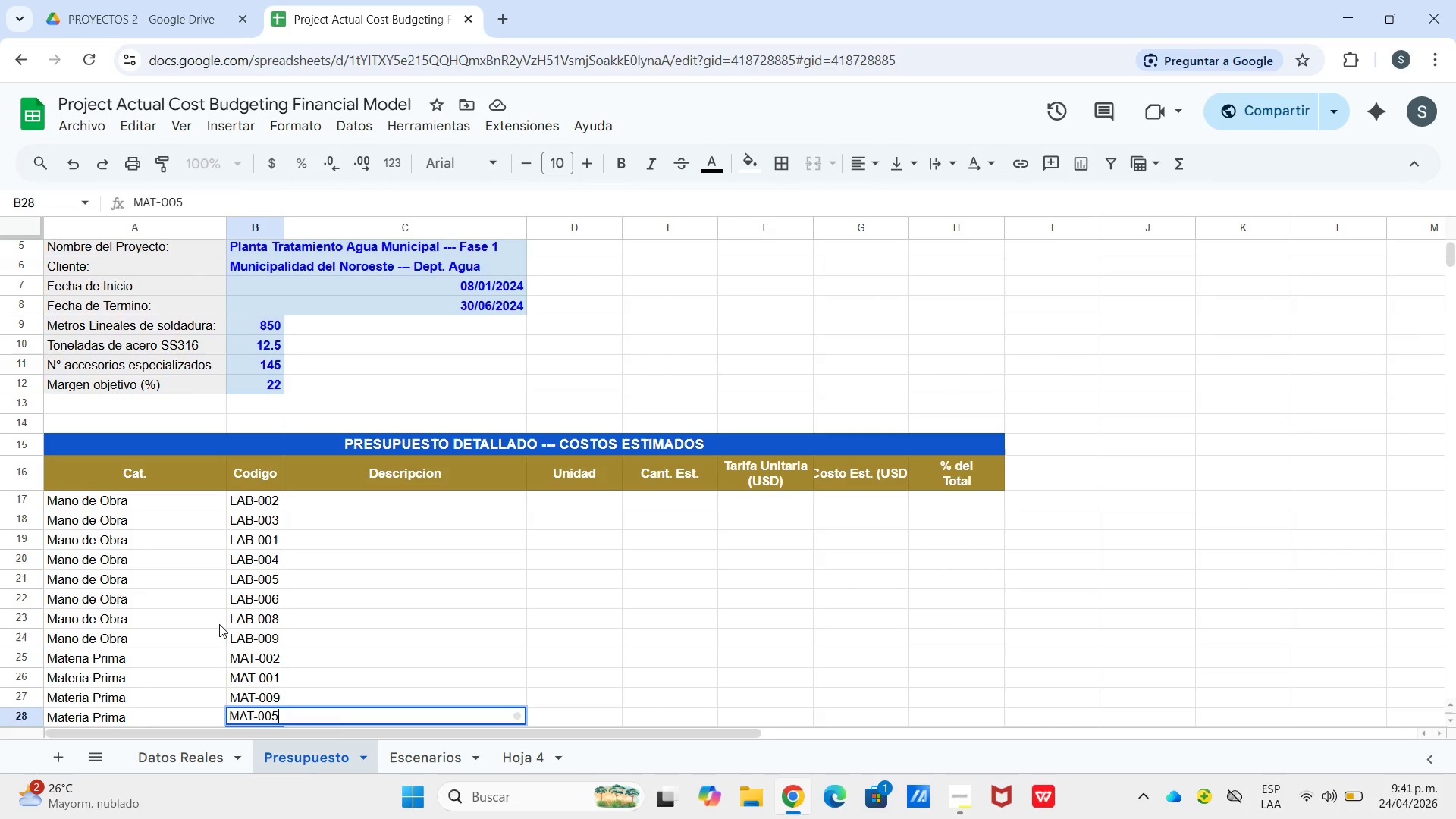 
key(Enter)
 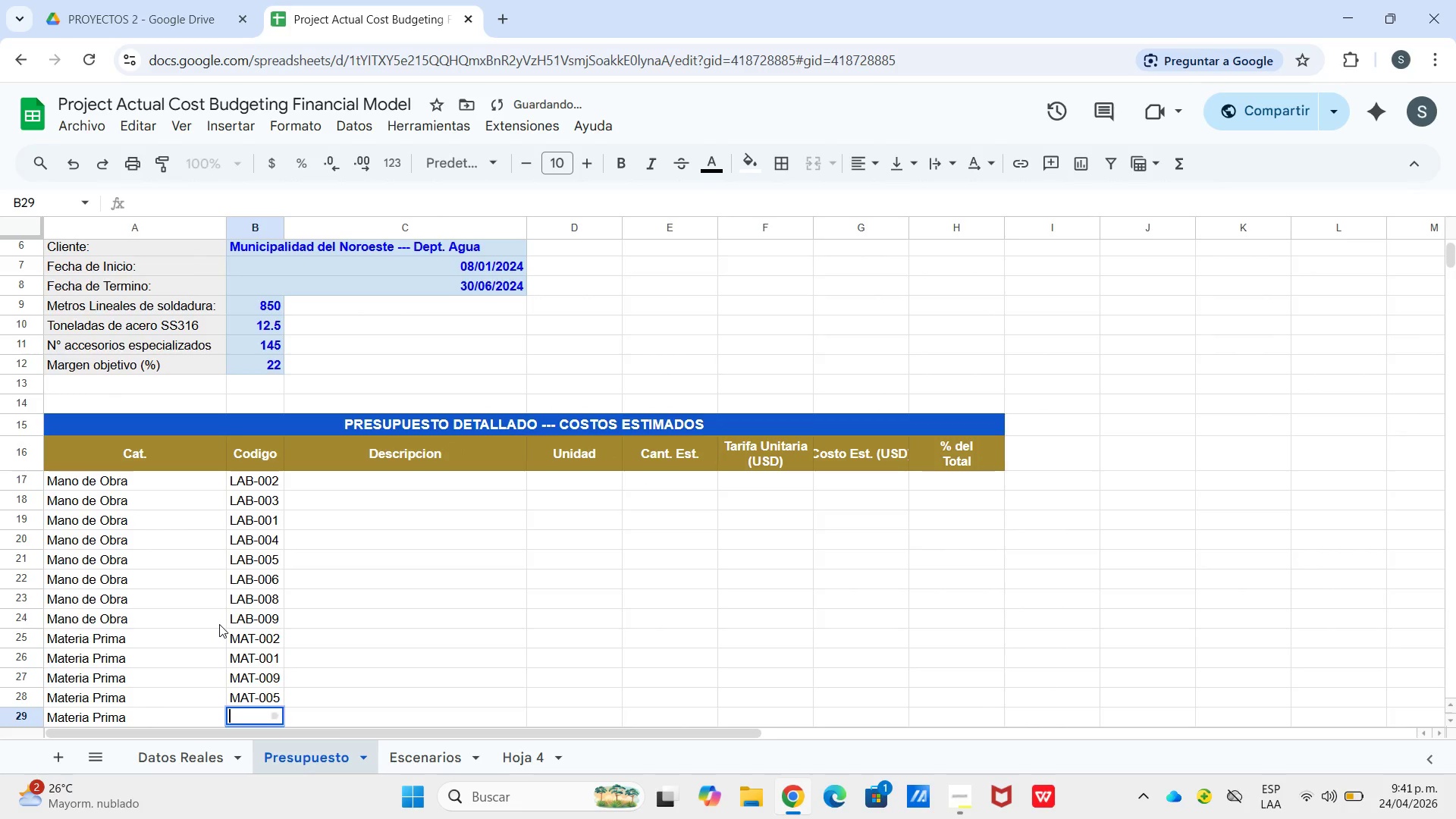 
key(Enter)
 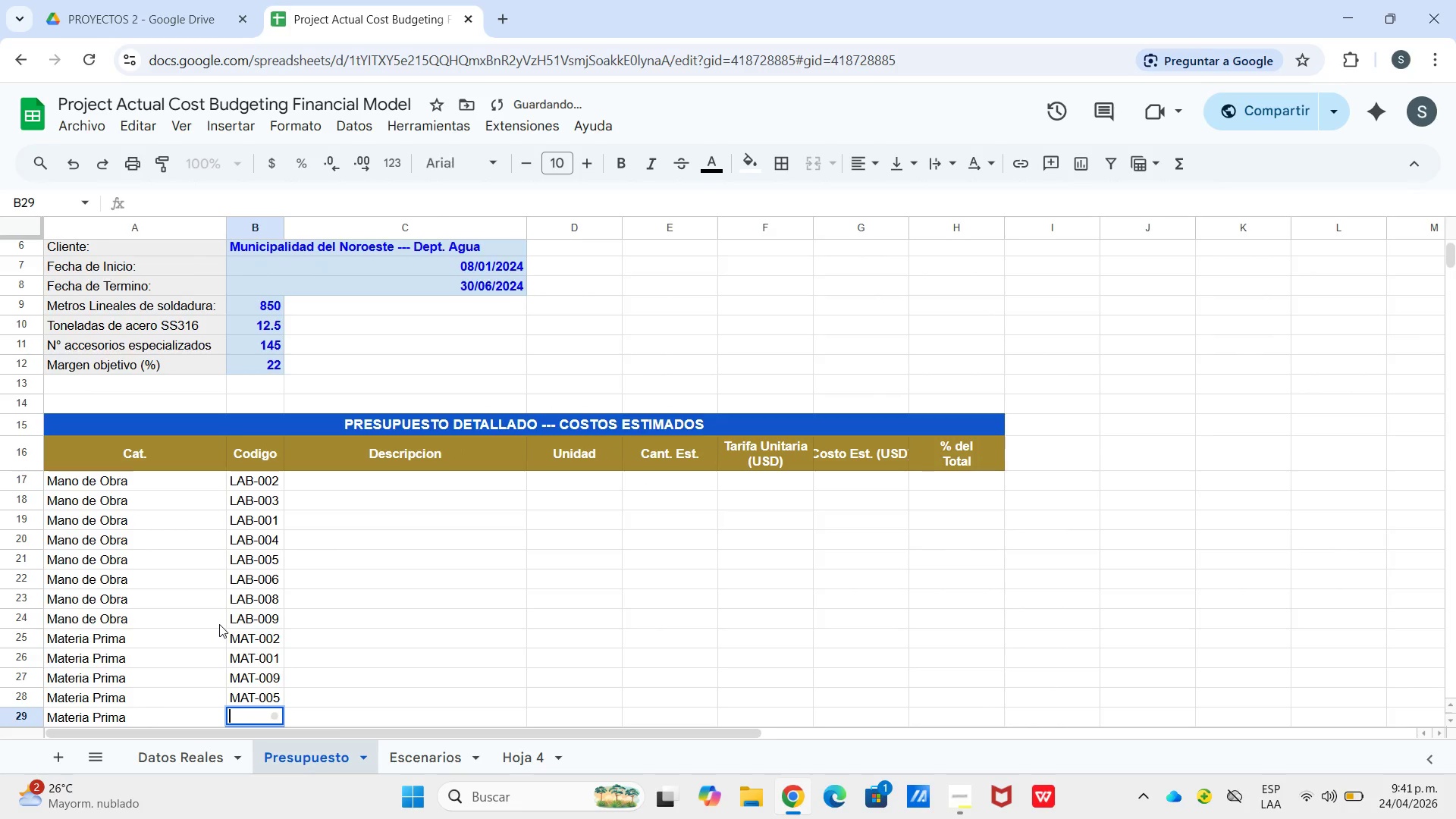 
type(MAT-)
 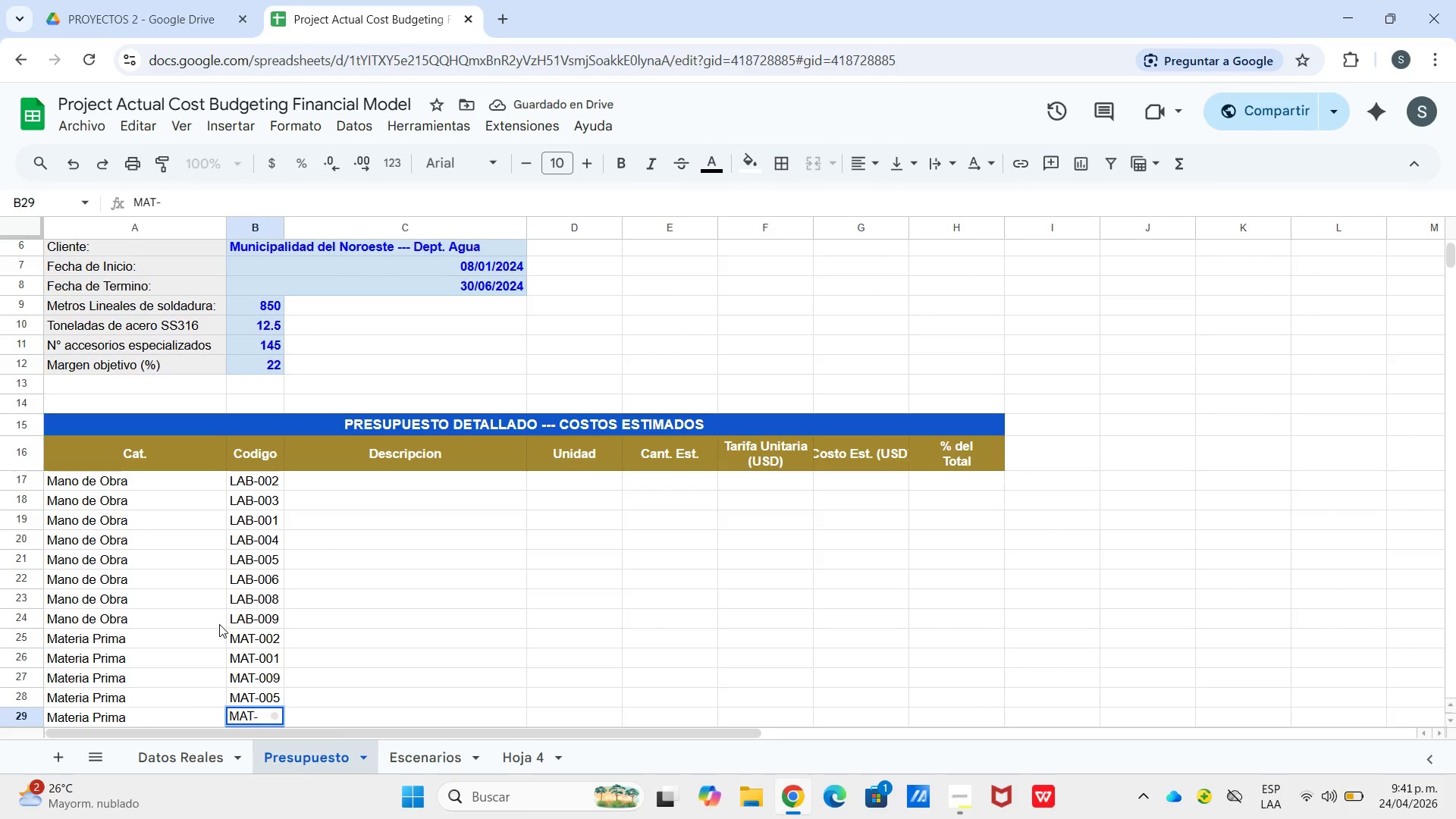 
type(006)
 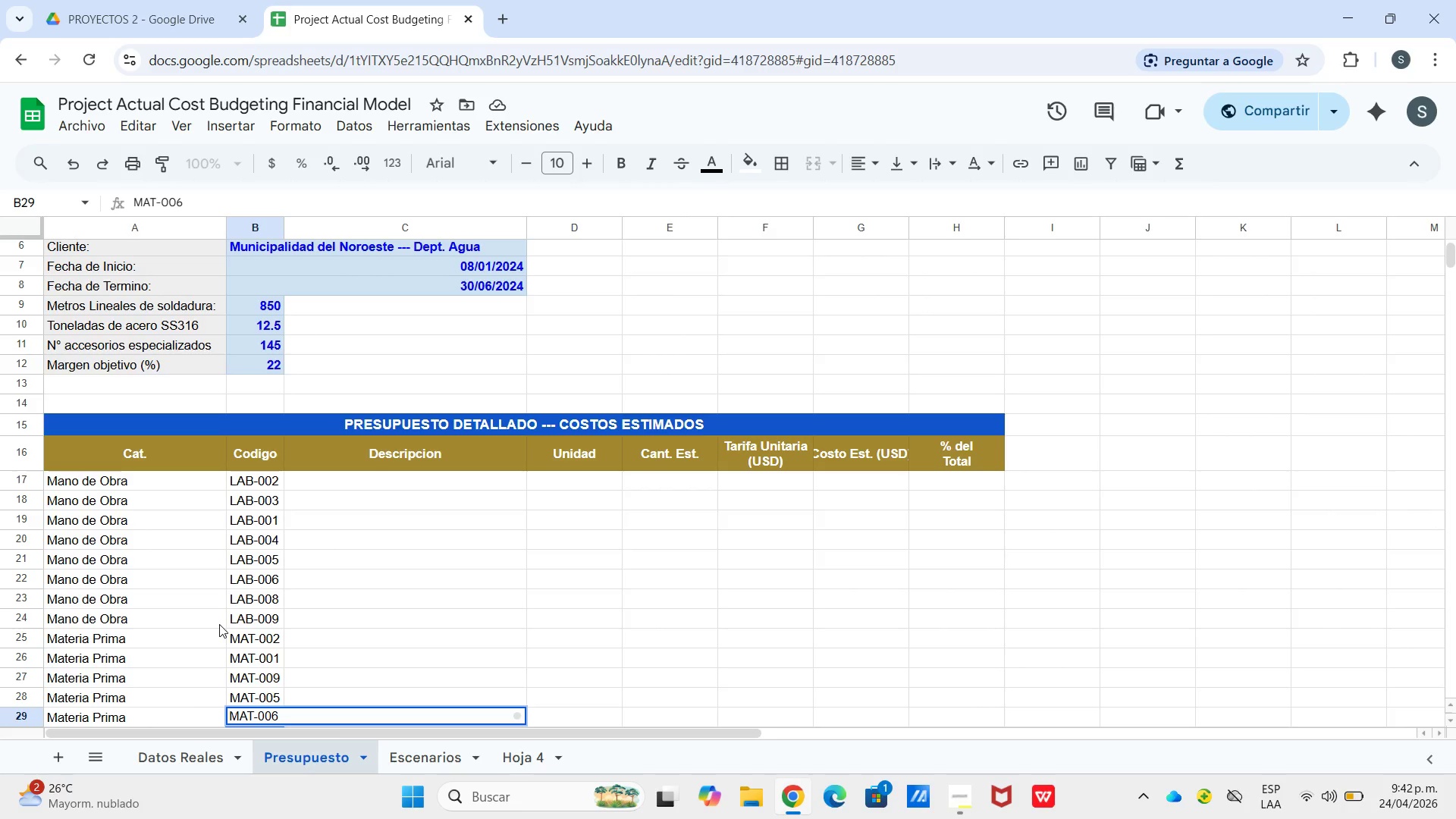 
wait(70.16)
 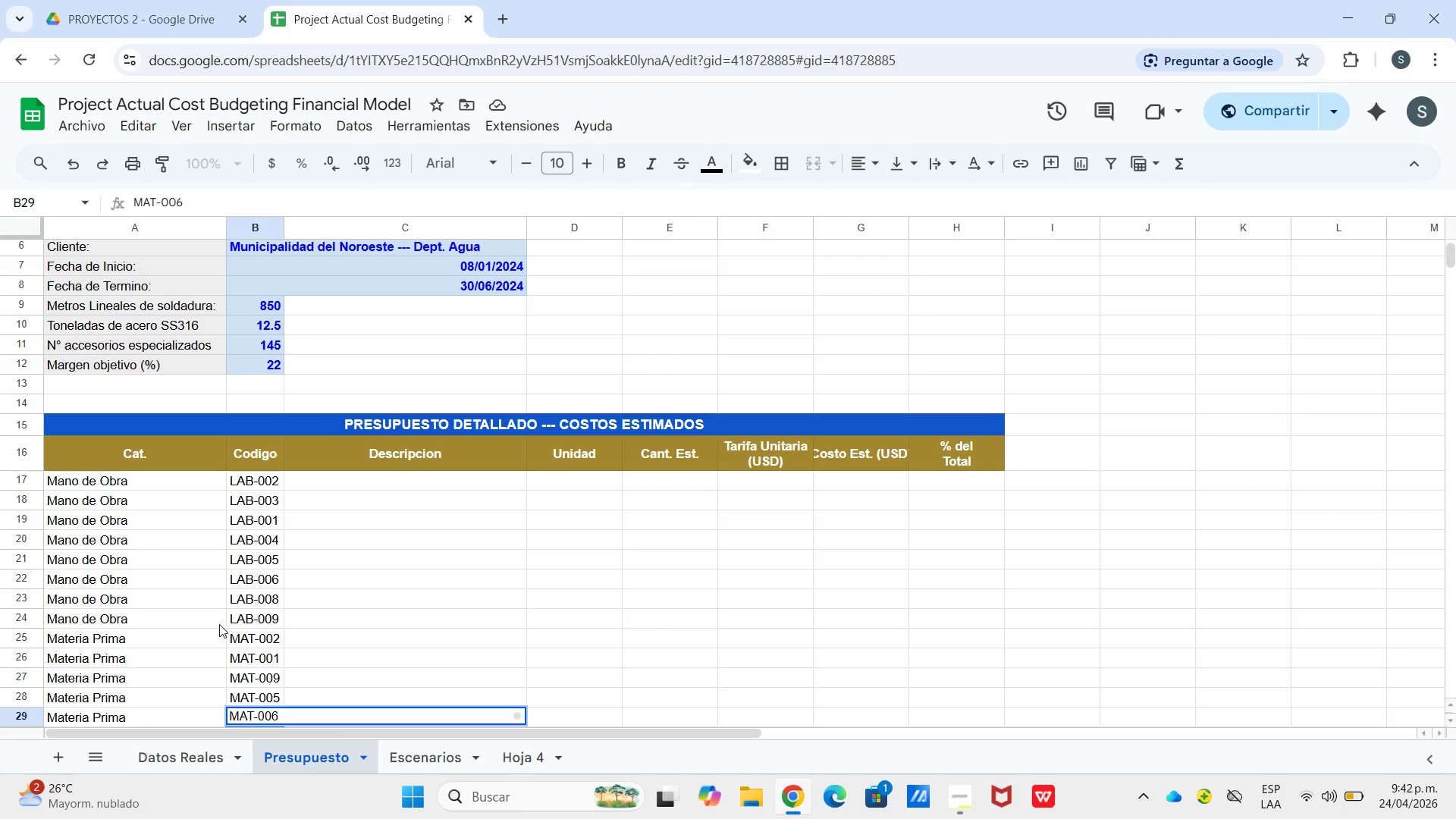 
scroll: coordinate [359, 650], scroll_direction: down, amount: 1.0
 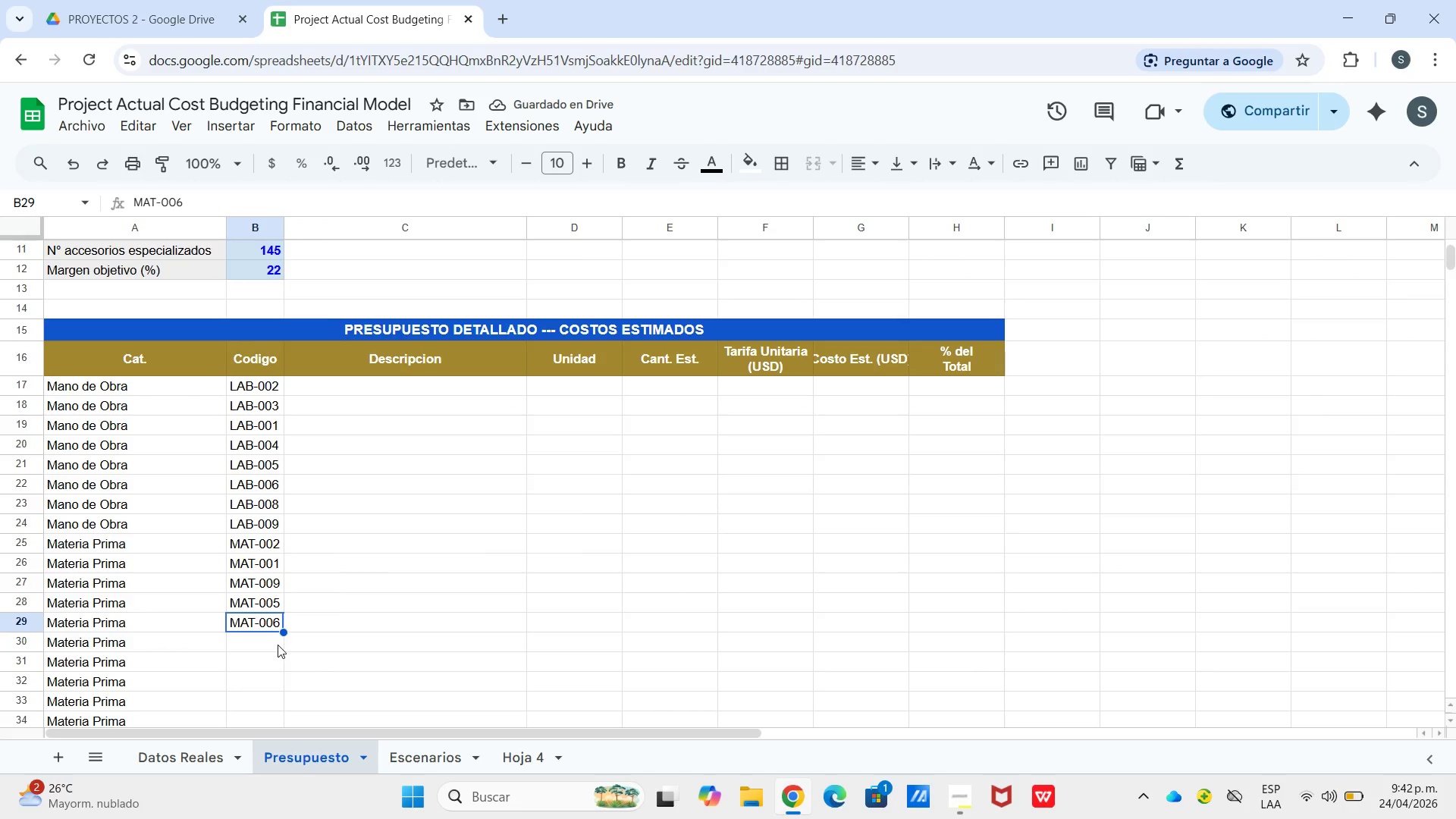 
left_click([253, 650])
 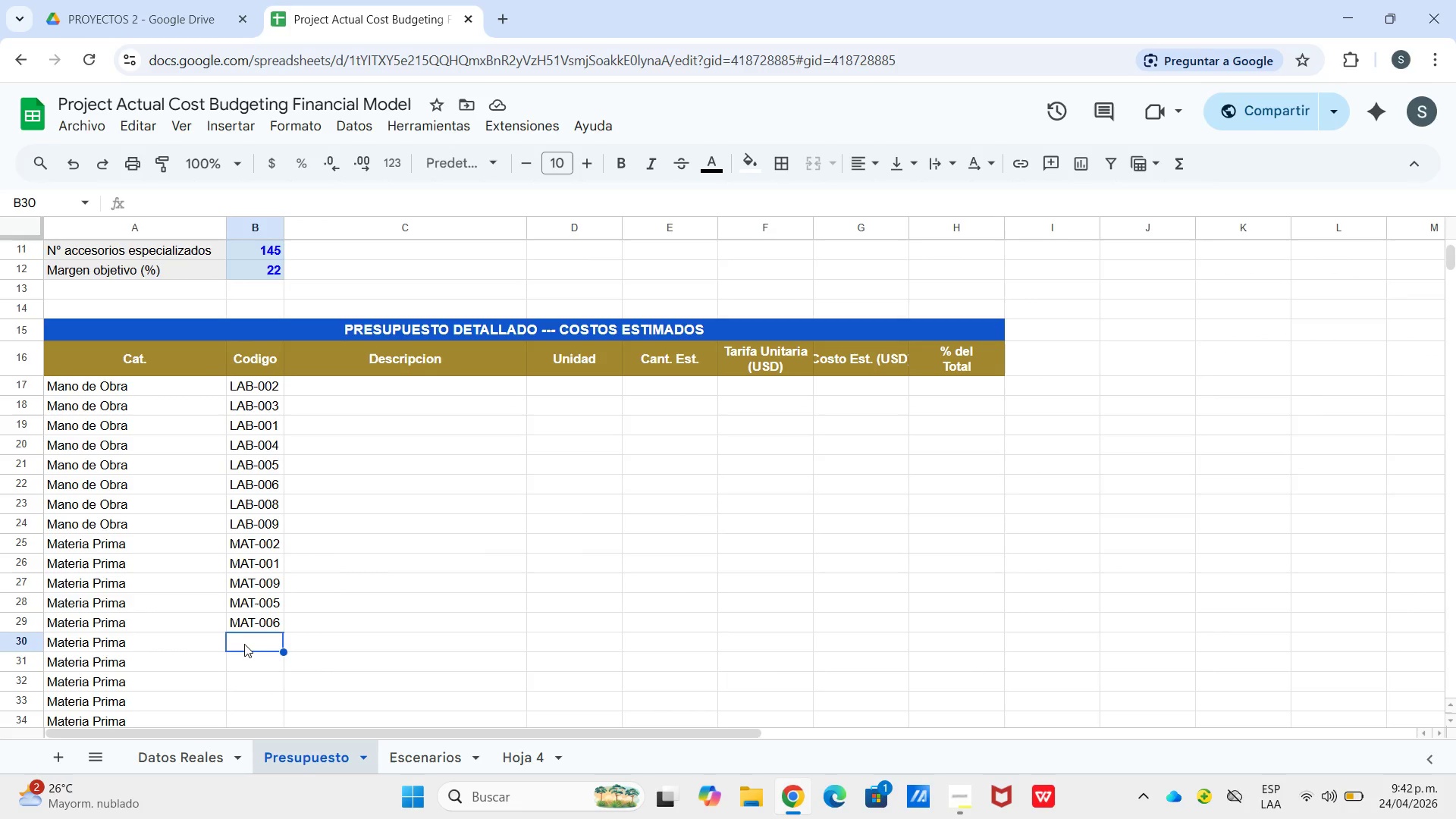 
wait(5.45)
 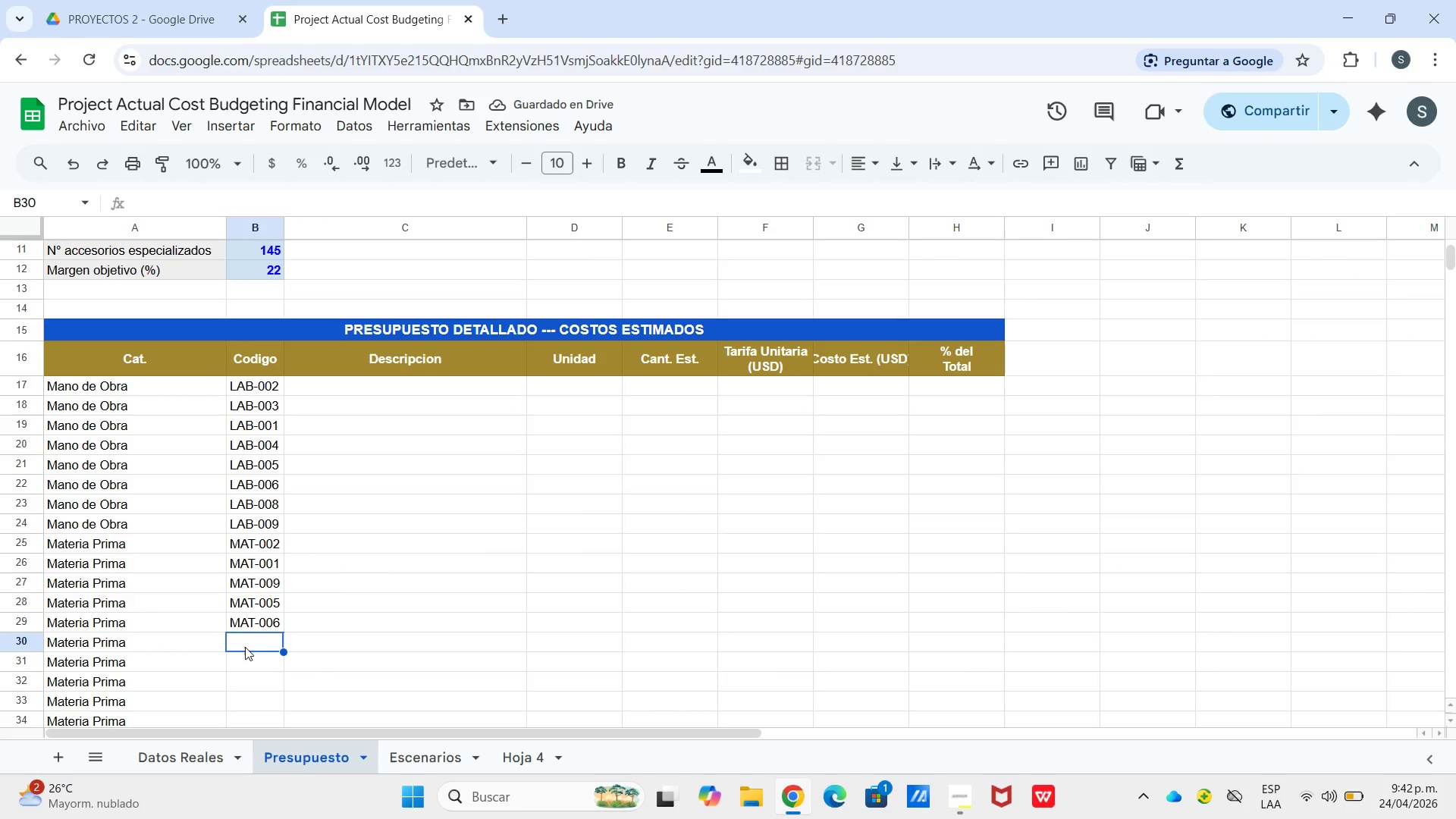 
type(MAT-)
 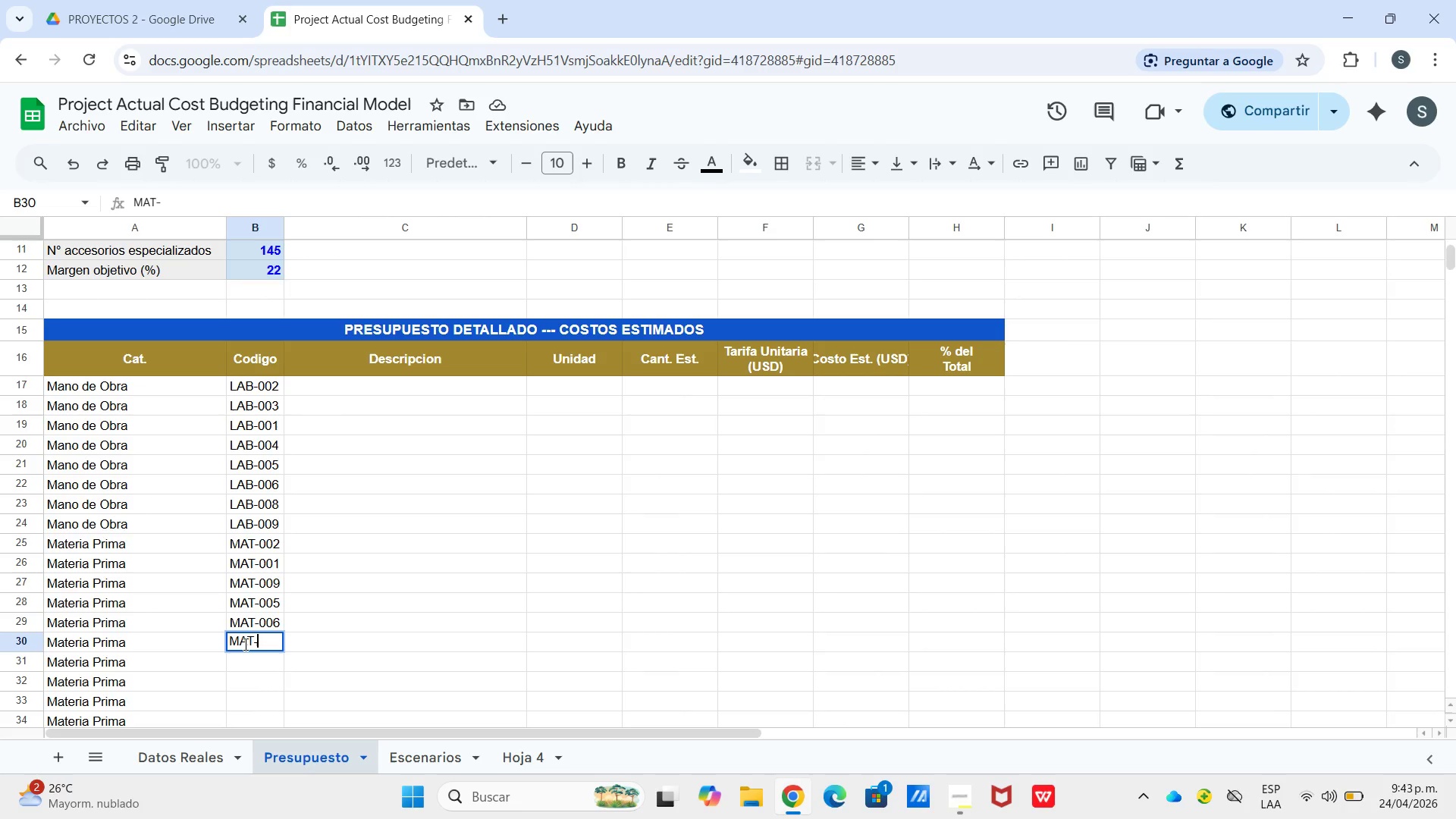 
type(011)
 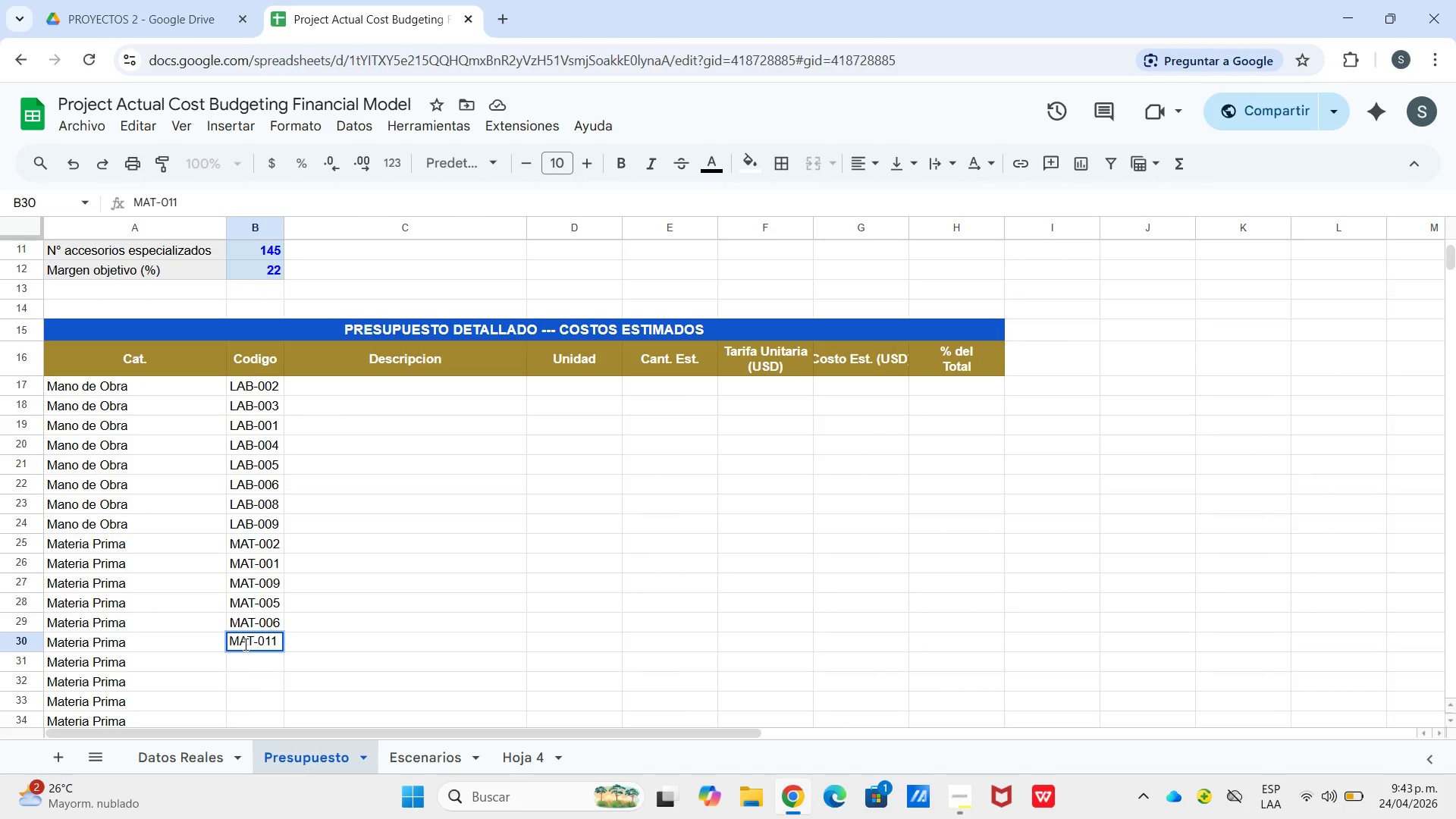 
key(Enter)
 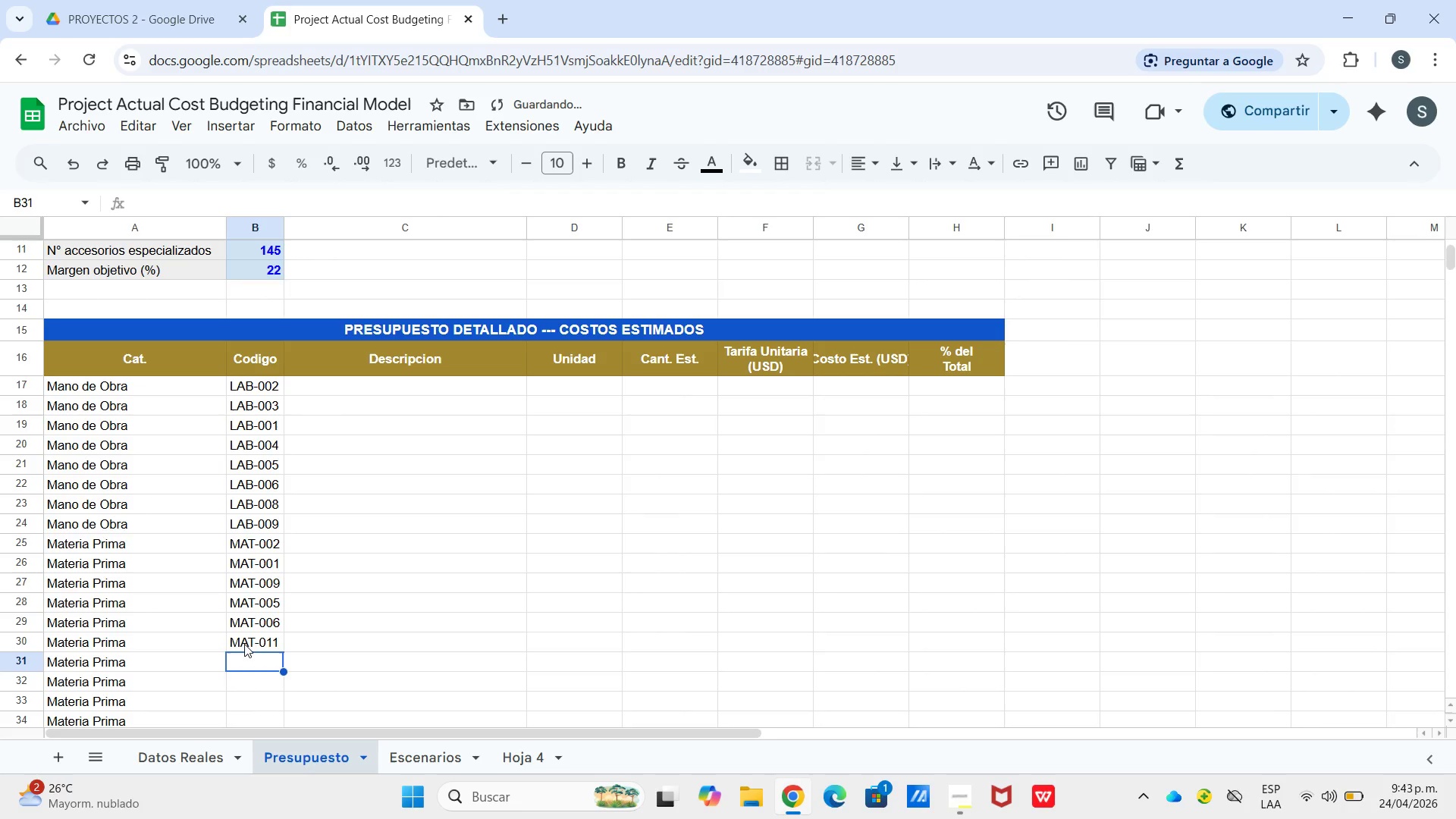 
type(MAT)
 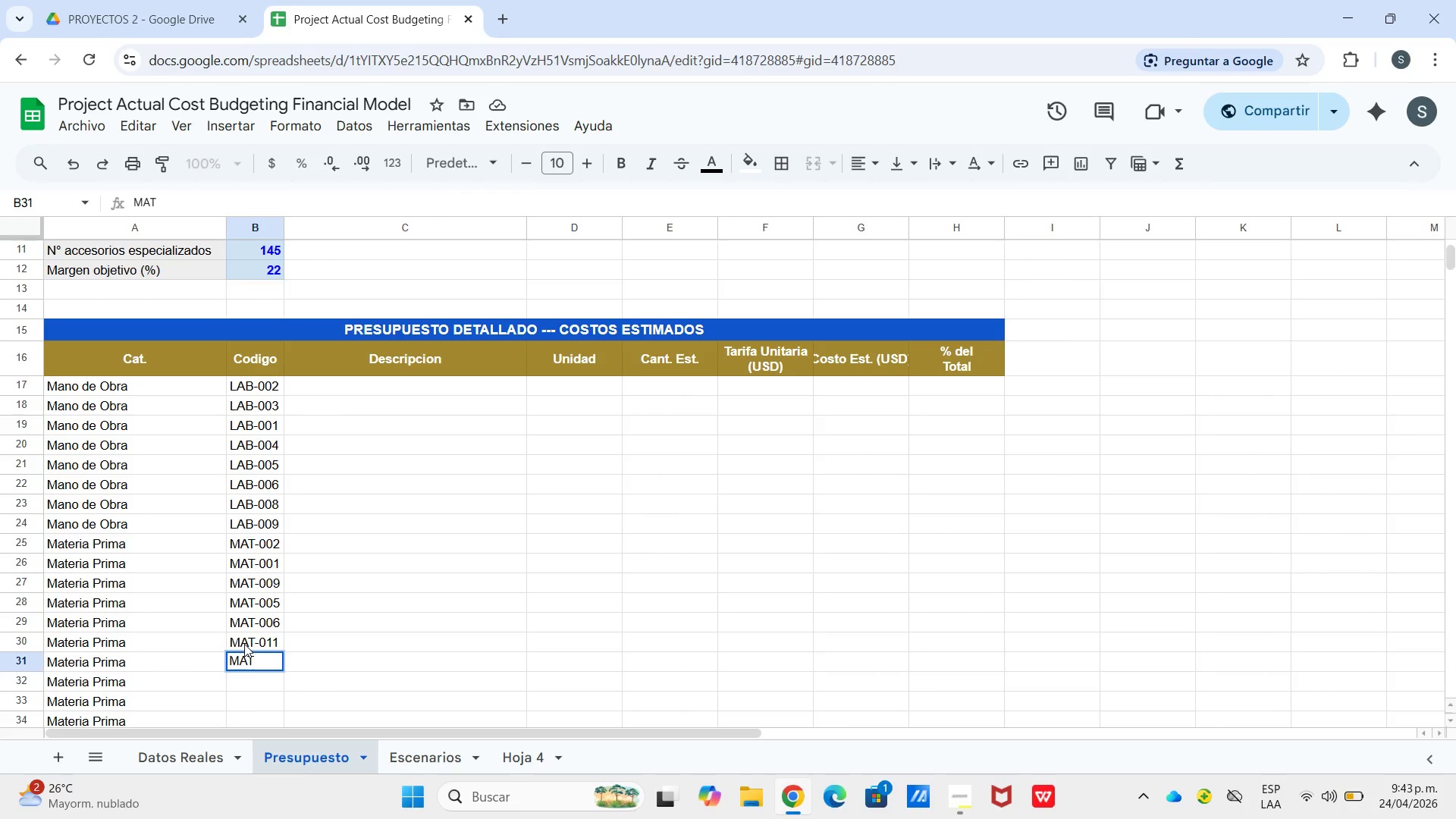 
wait(6.7)
 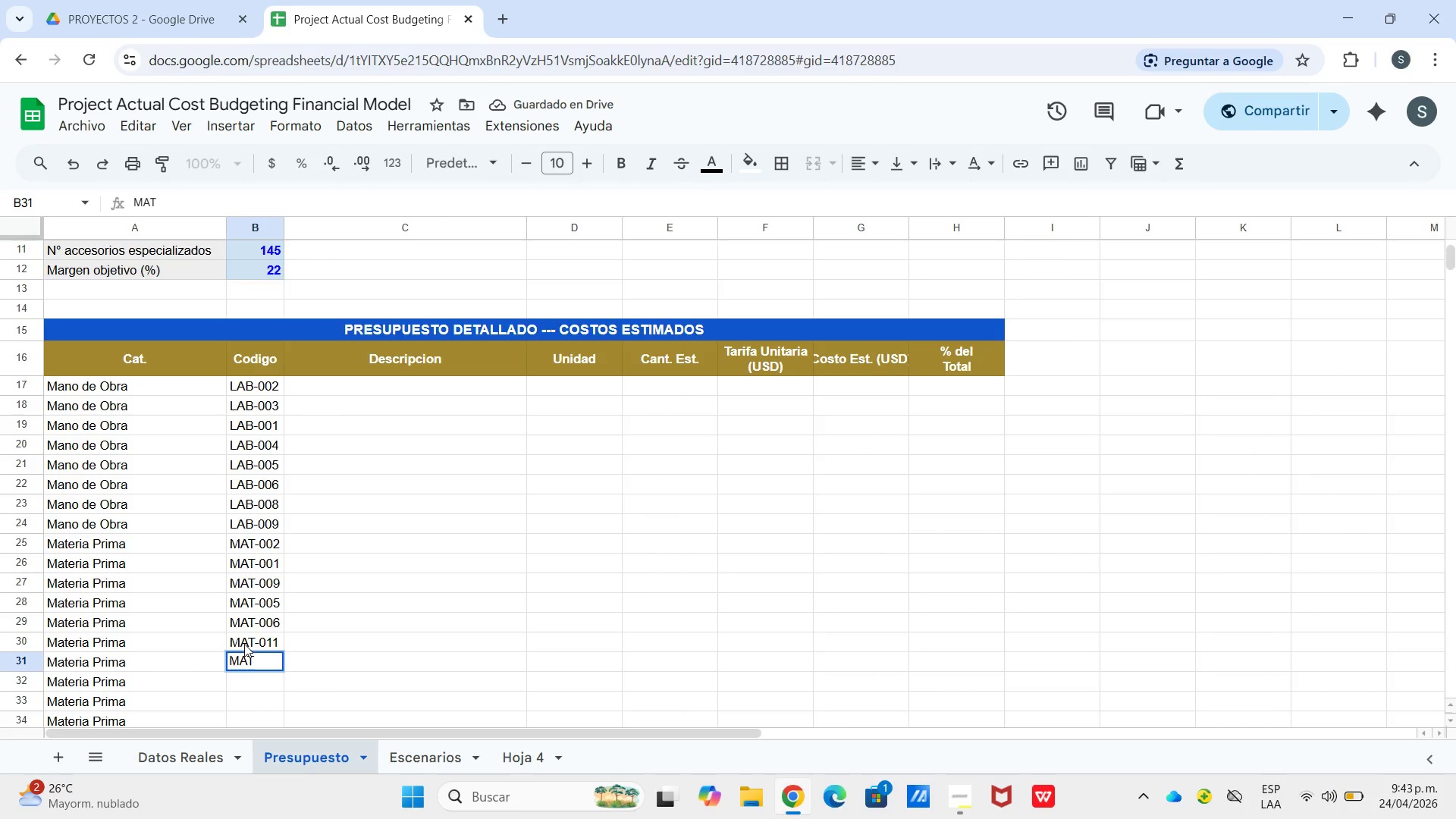 
type(-010)
 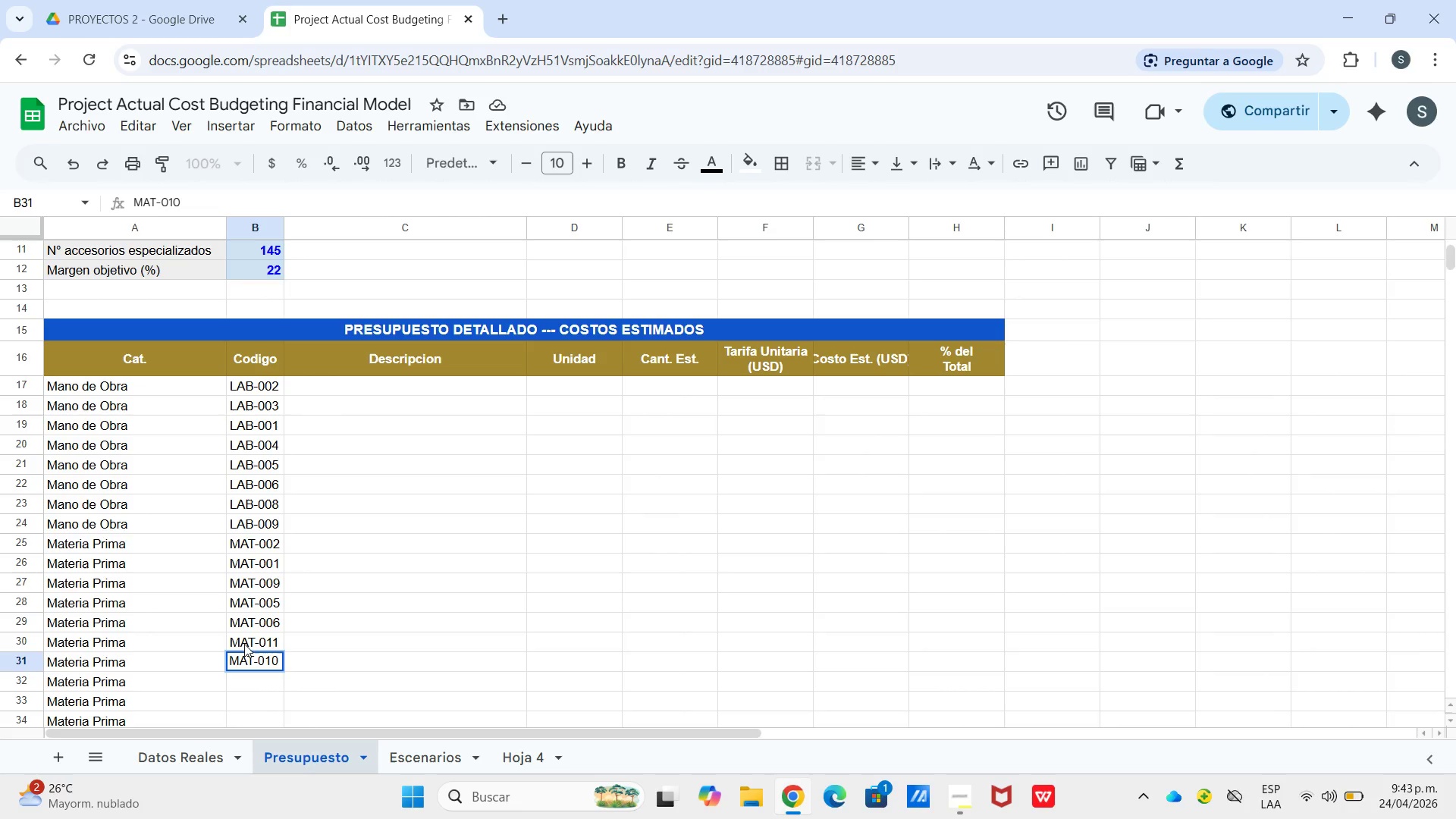 
key(Enter)
 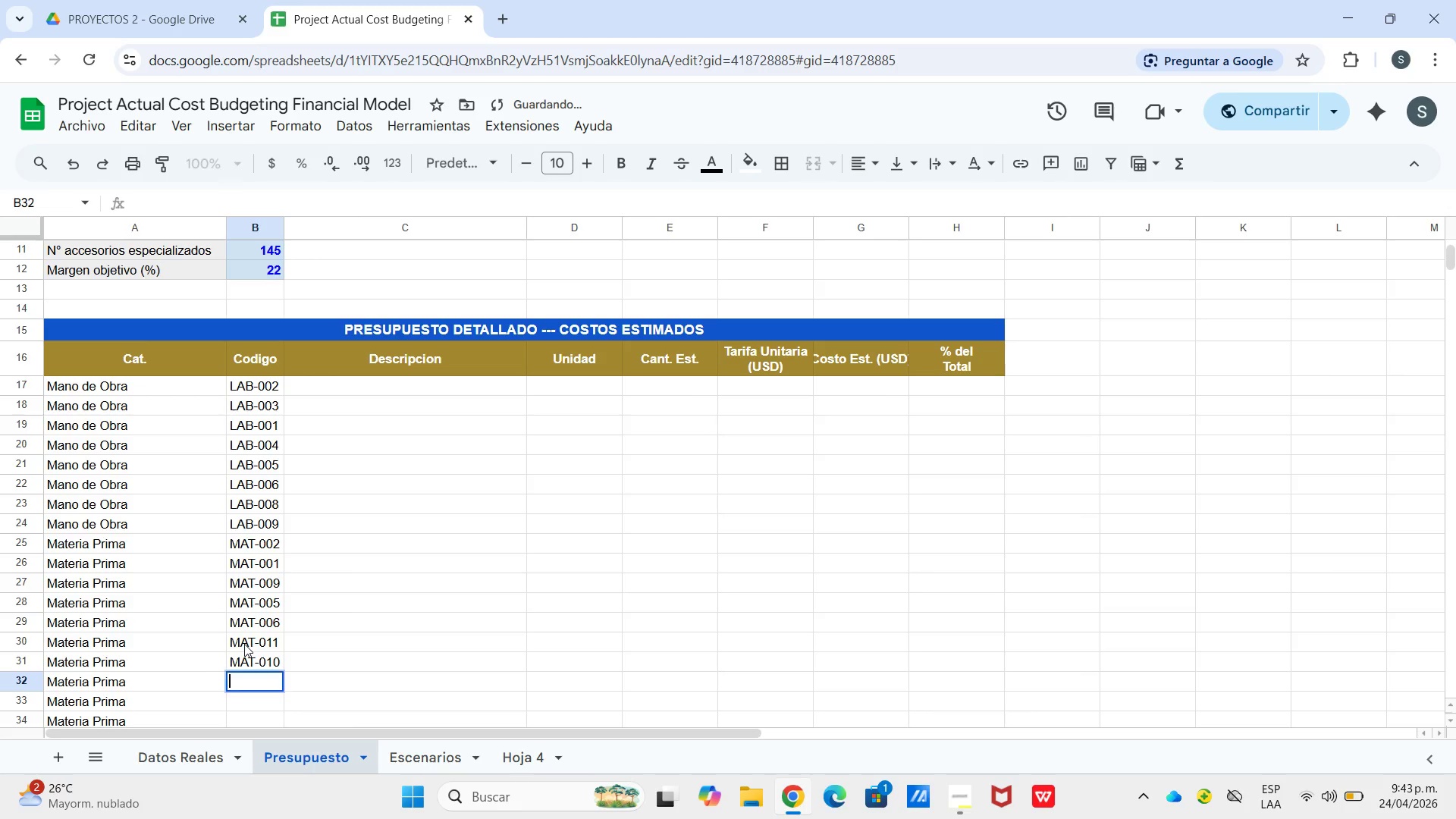 
key(Enter)
 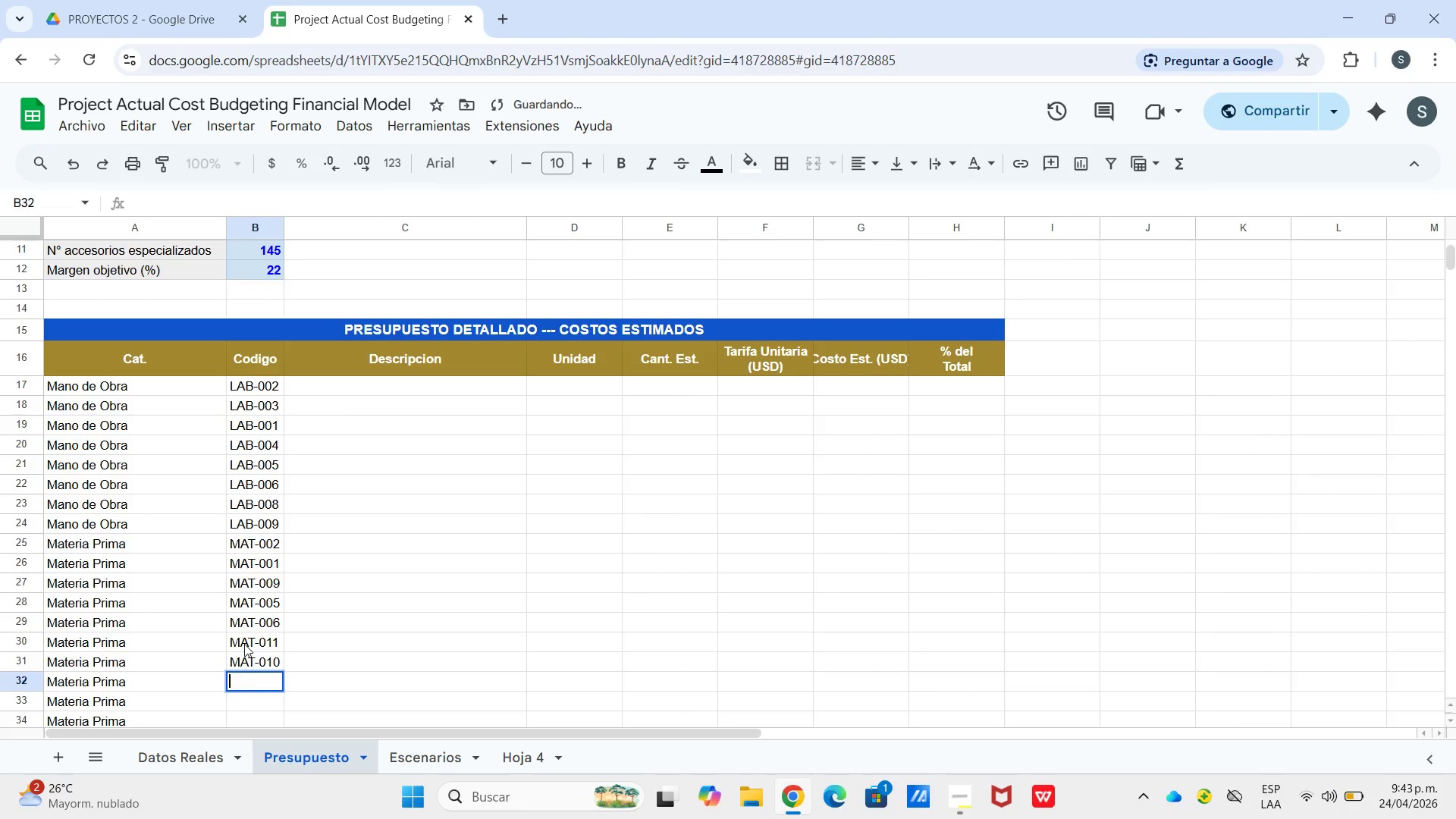 
type(MAT-012)
 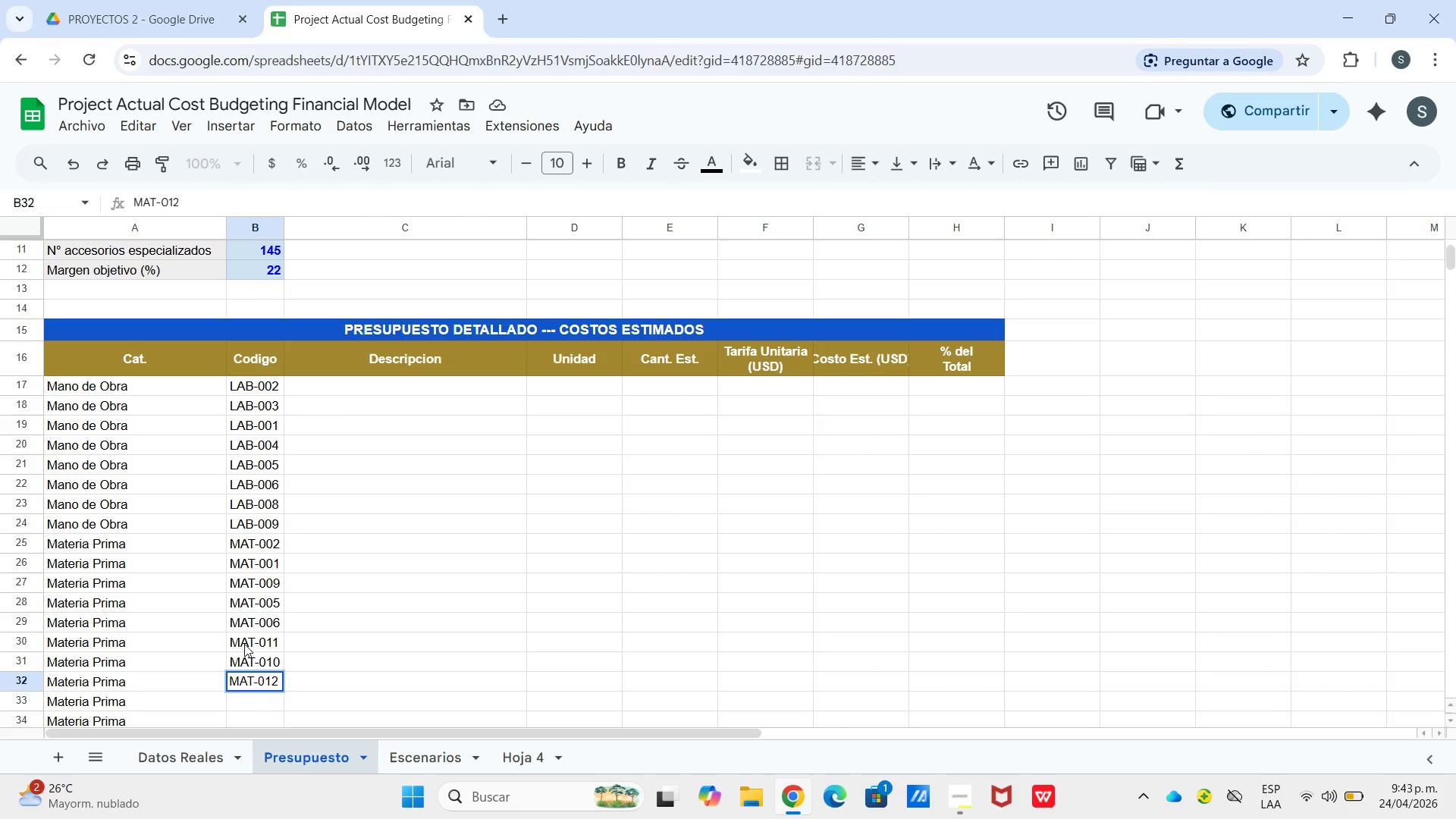 
key(Enter)
 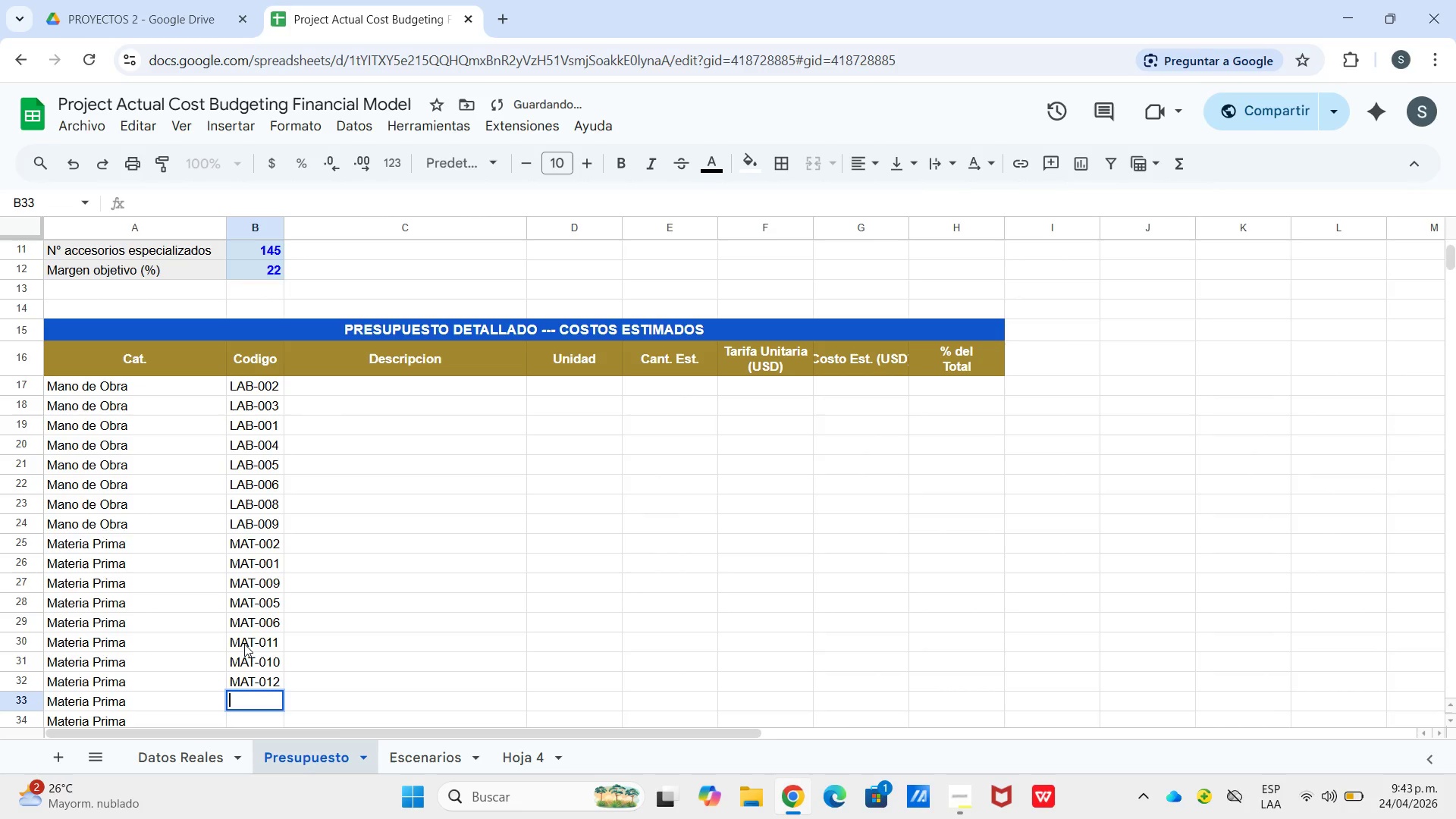 
key(Enter)
 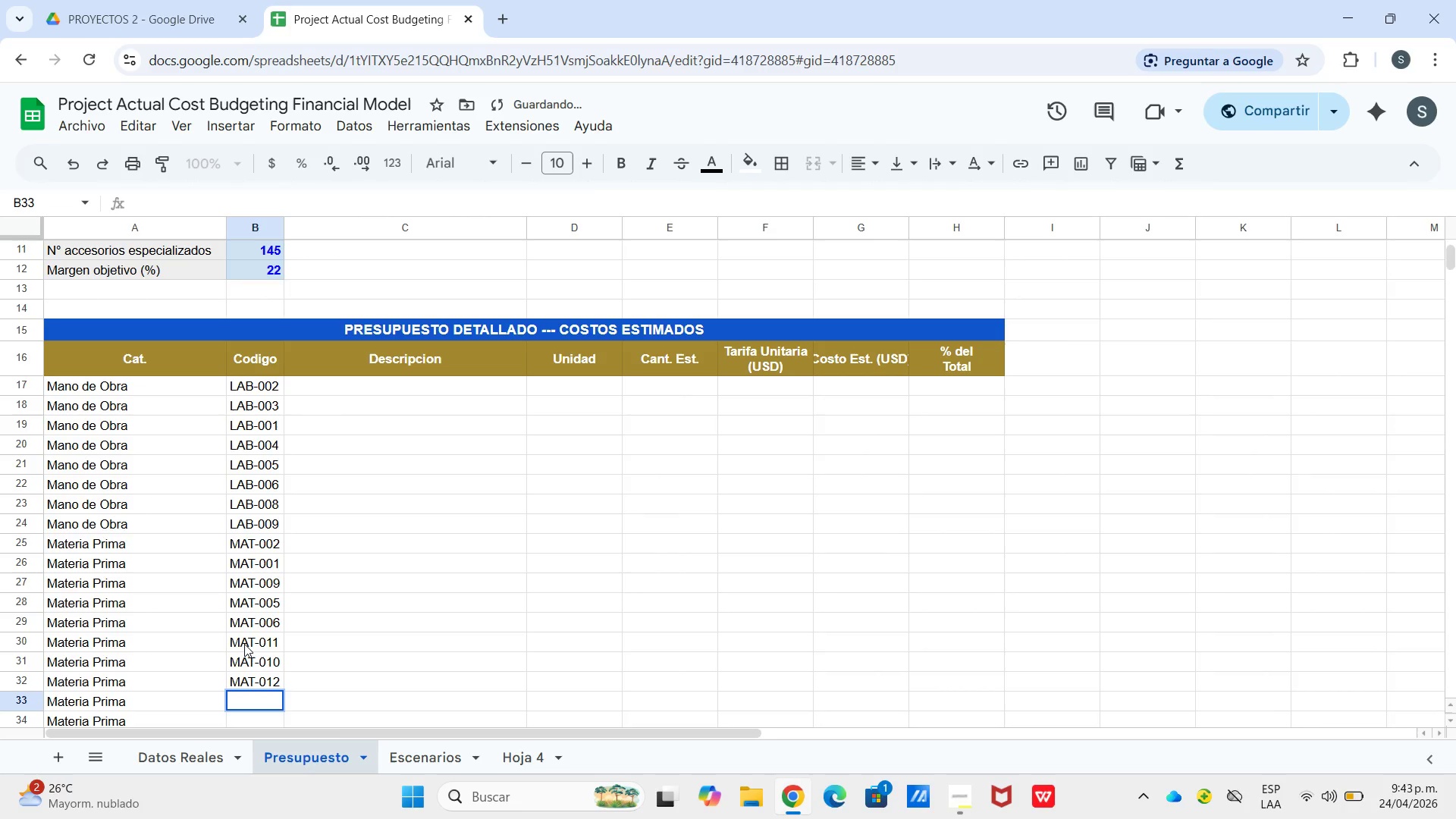 
type(MAT-016)
 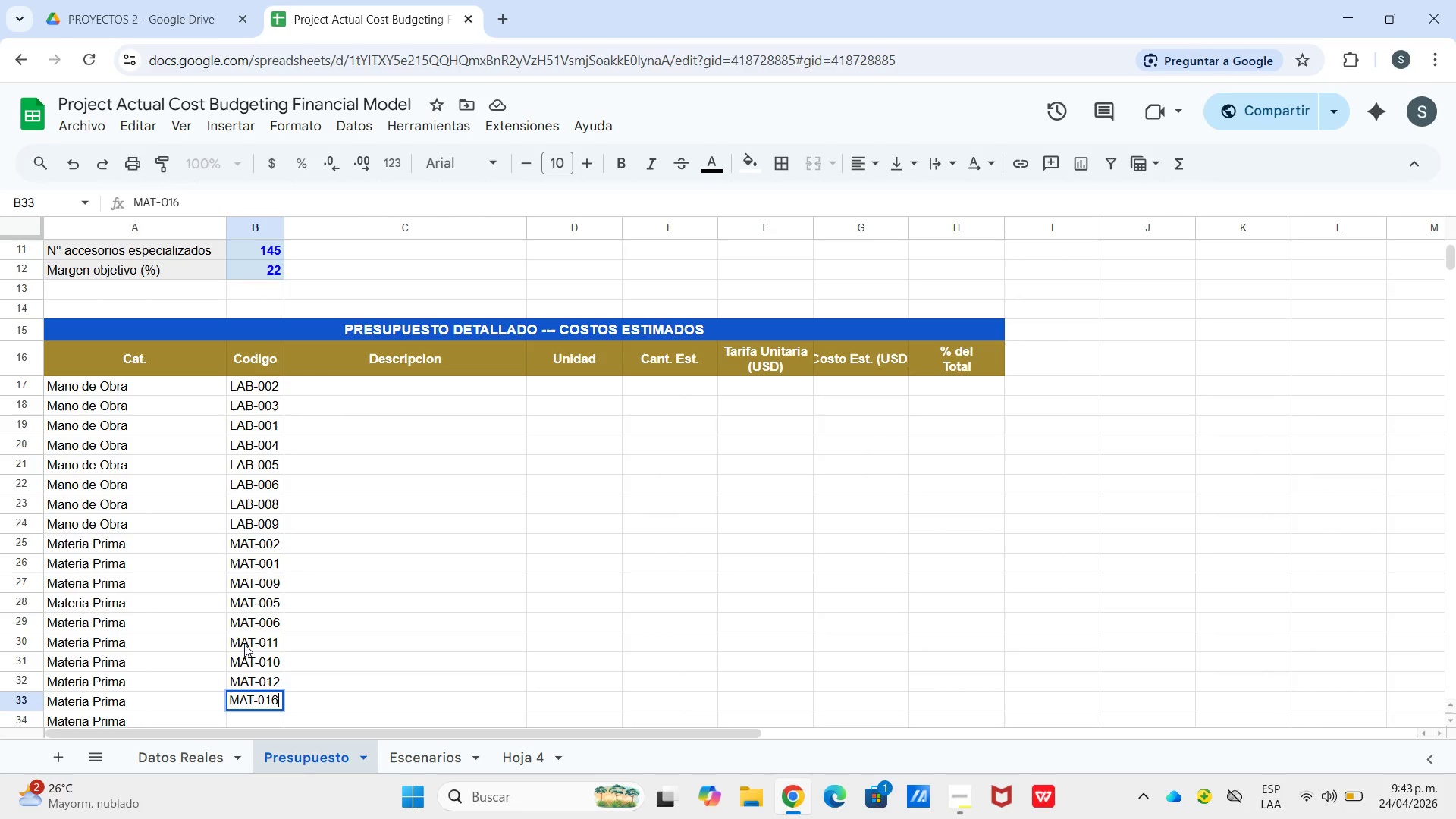 
wait(11.52)
 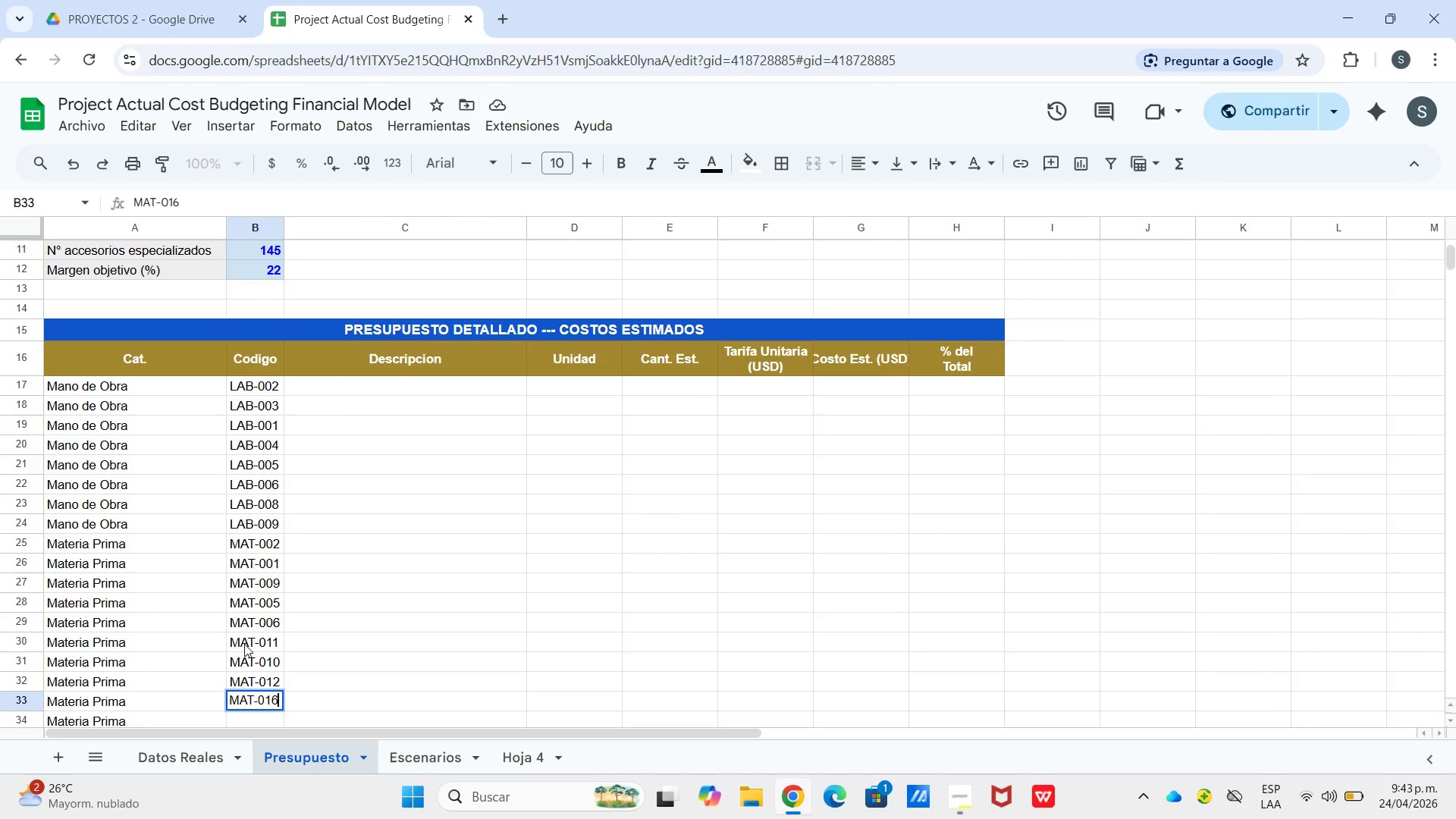 
key(Delete)
 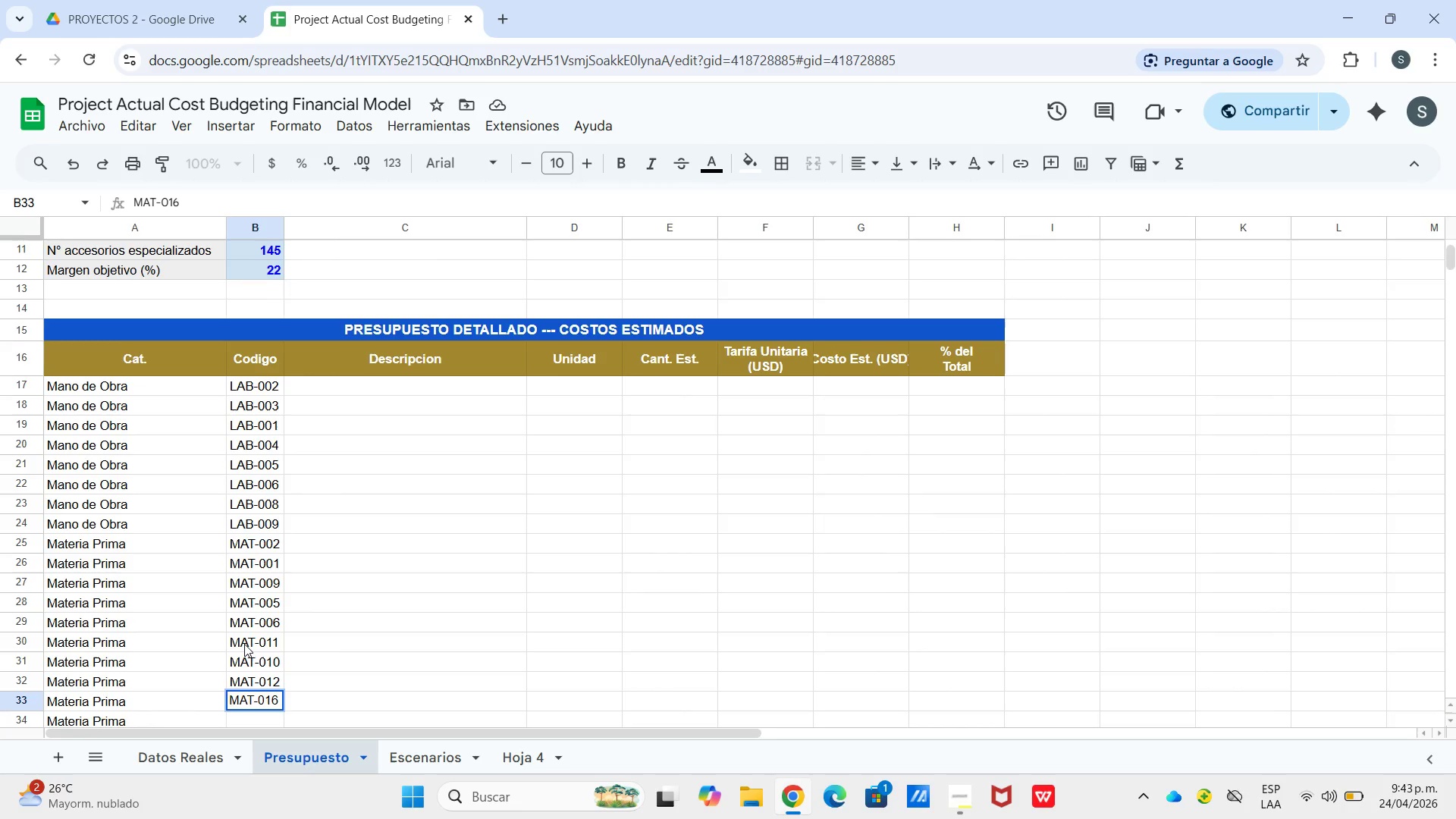 
key(Enter)
 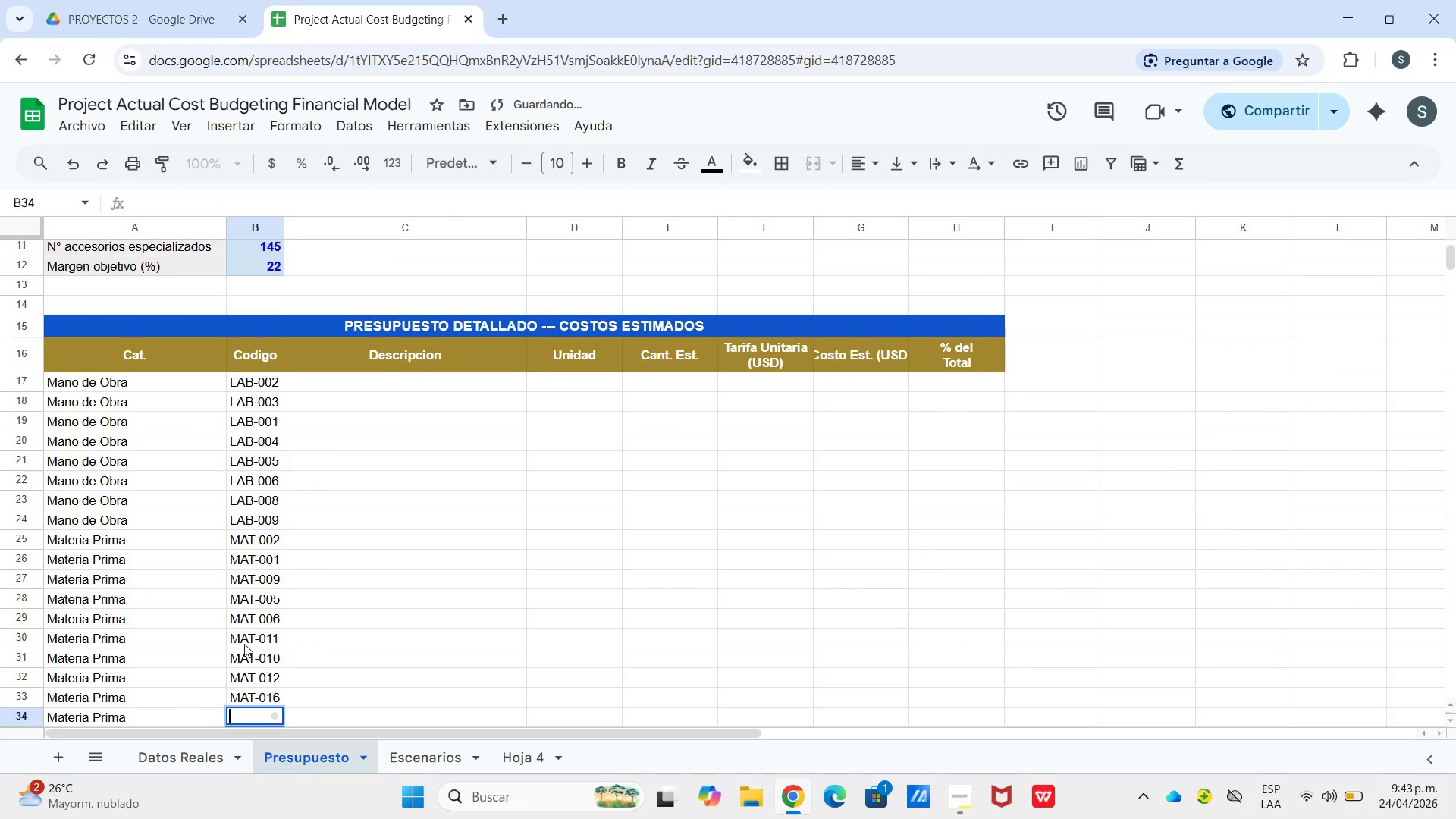 
key(Enter)
 